 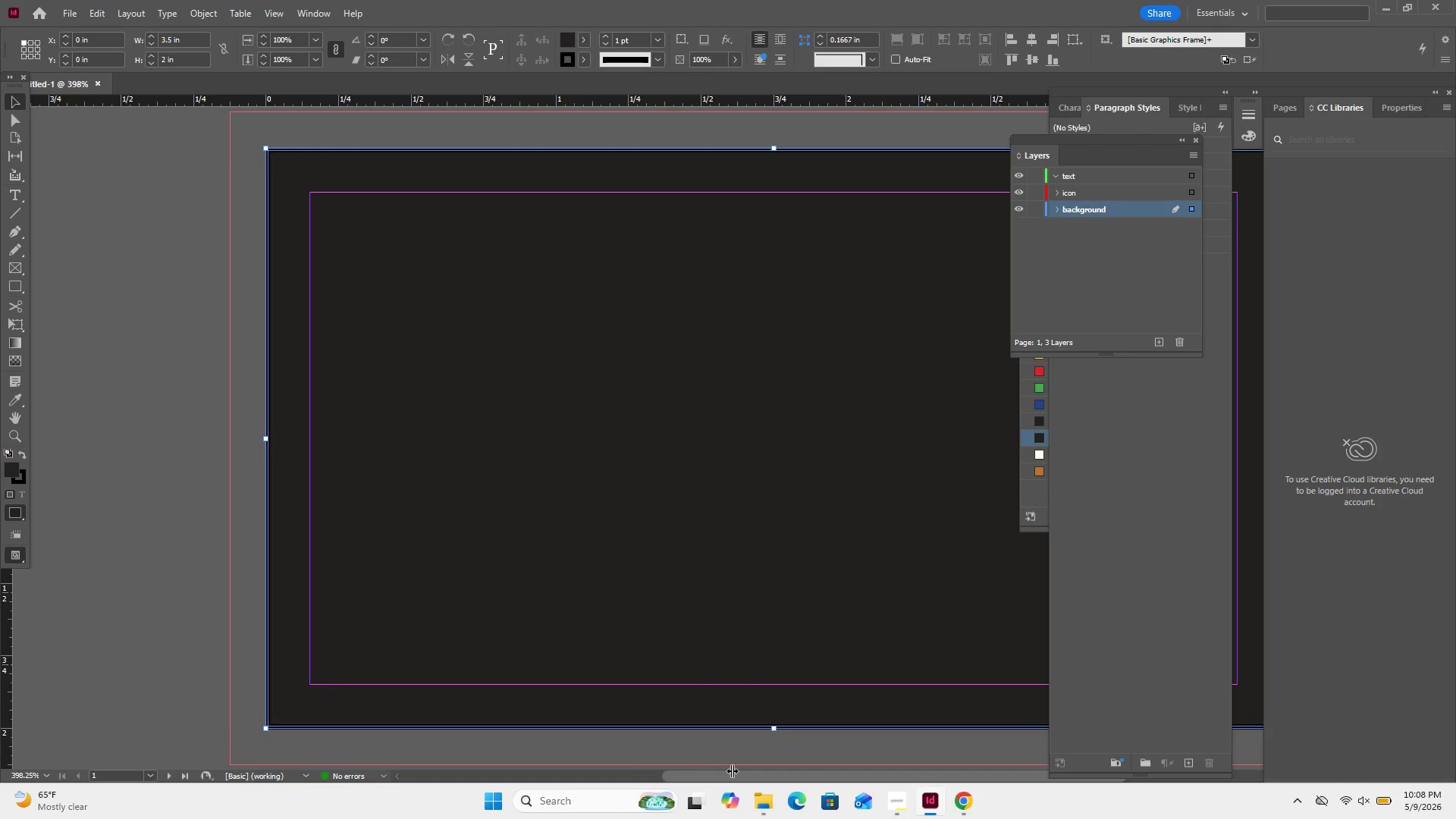 
left_click_drag(start_coordinate=[736, 776], to_coordinate=[750, 777])
 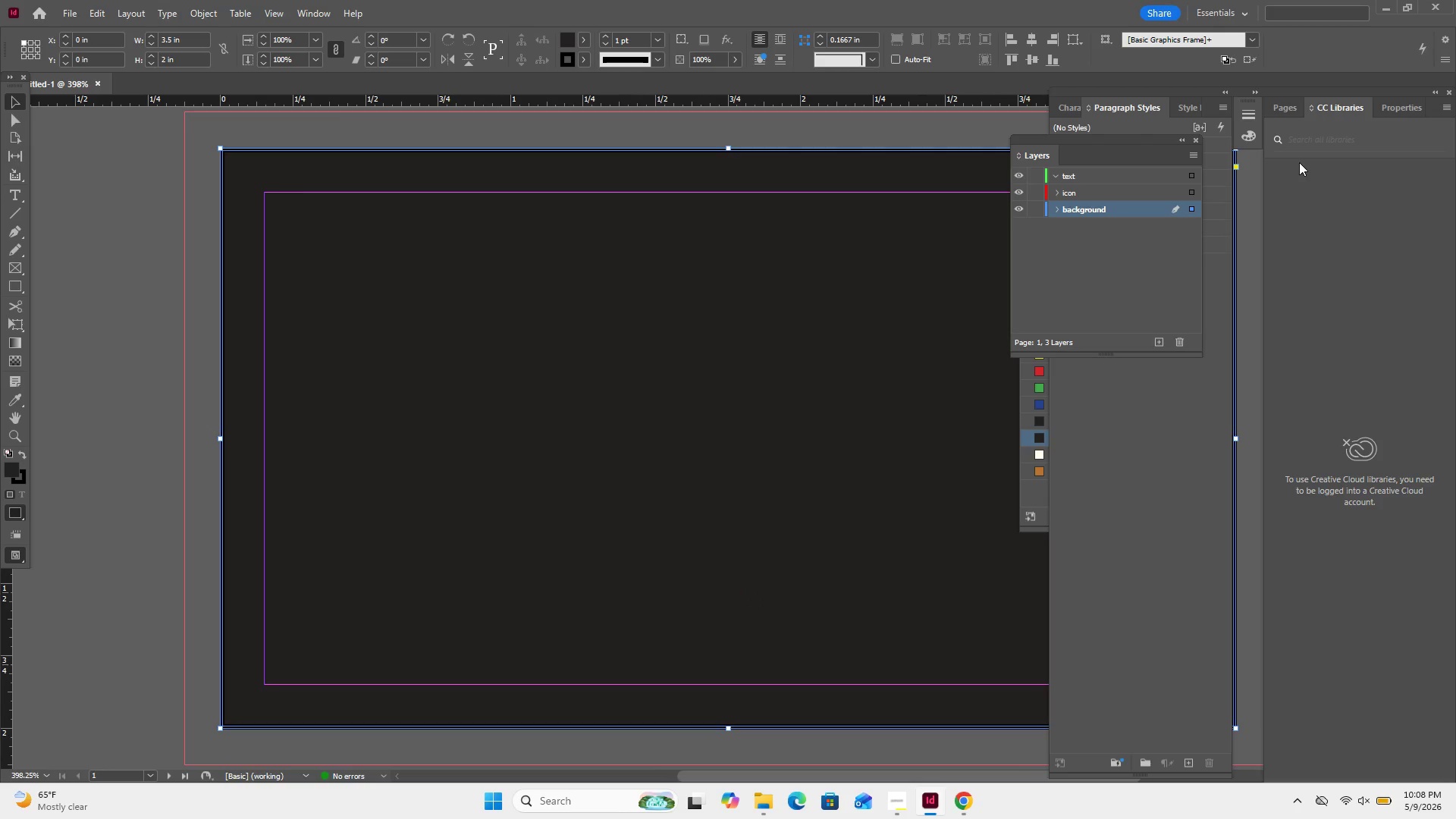 
left_click([1277, 104])
 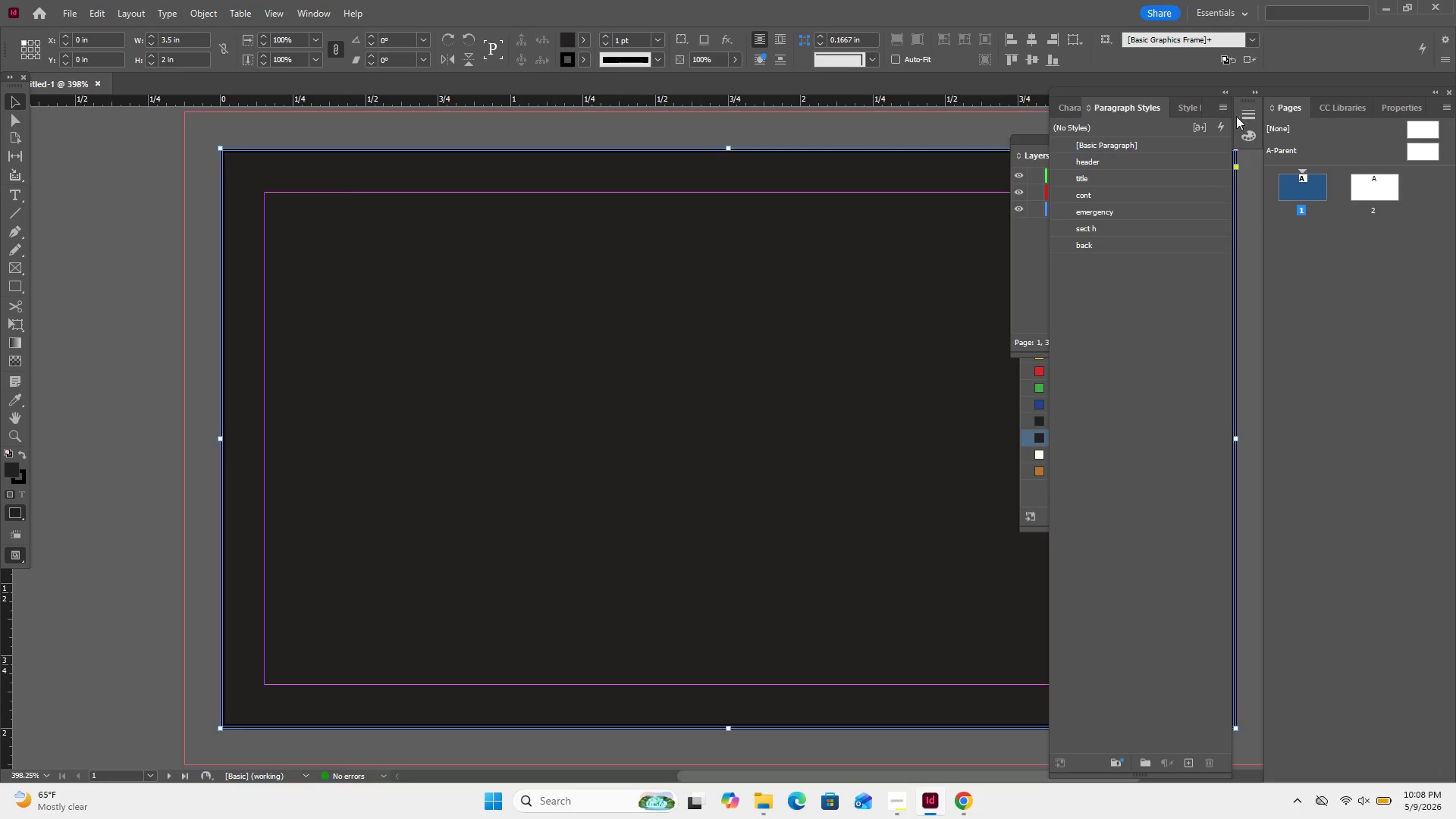 
left_click_drag(start_coordinate=[1247, 102], to_coordinate=[1421, 90])
 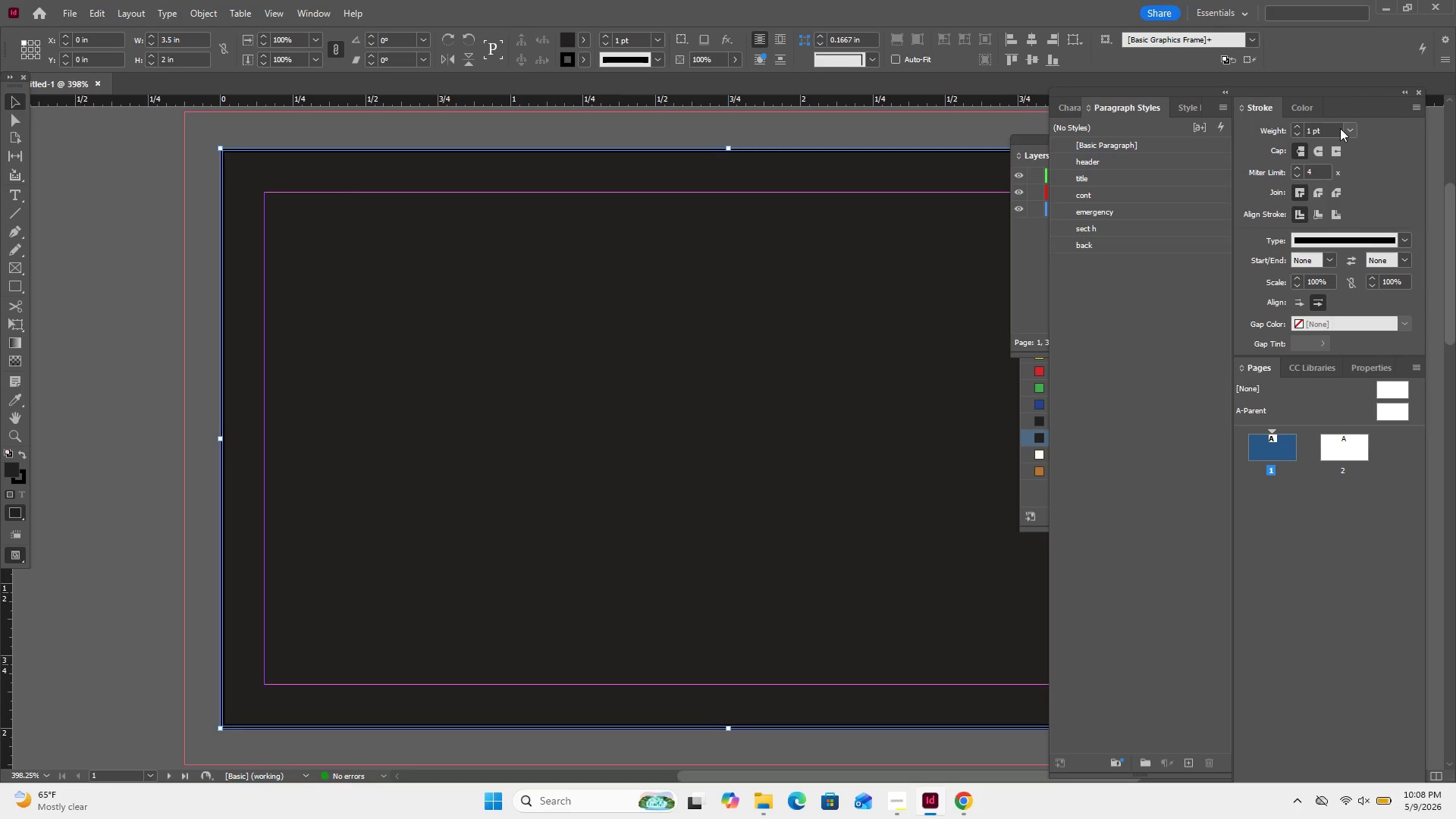 
wait(6.47)
 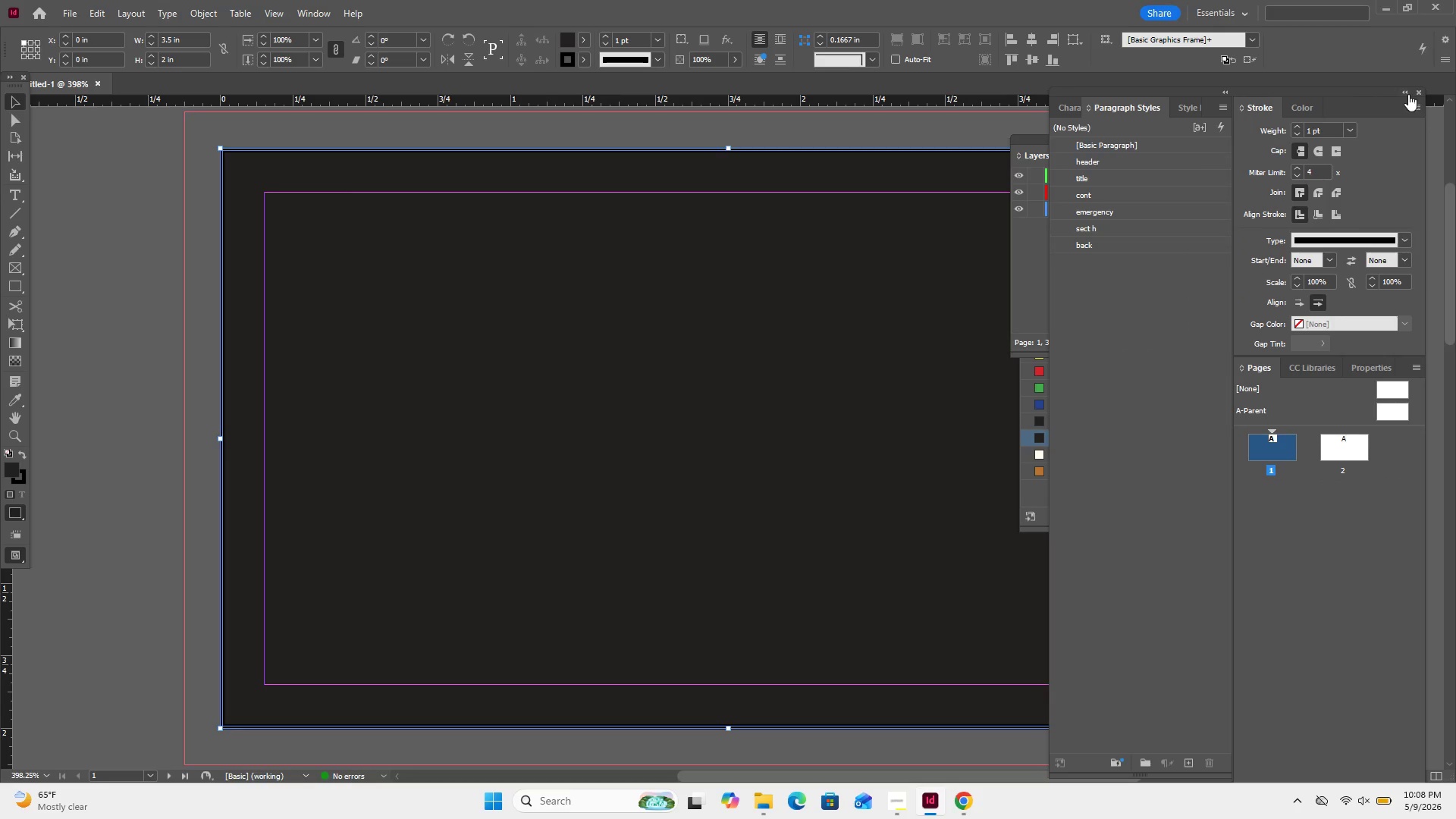 
left_click([1041, 139])
 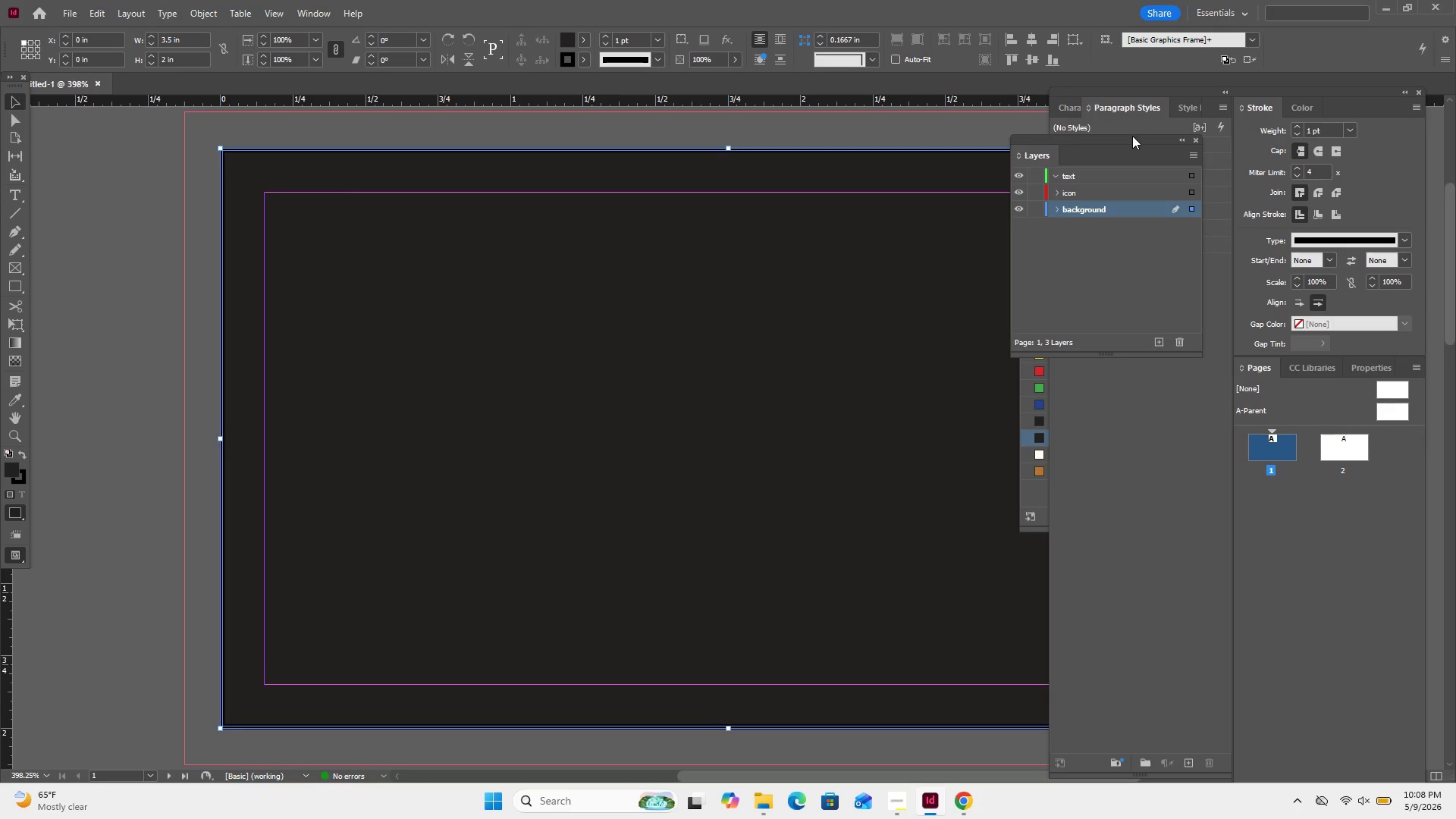 
left_click_drag(start_coordinate=[1132, 136], to_coordinate=[1270, 102])
 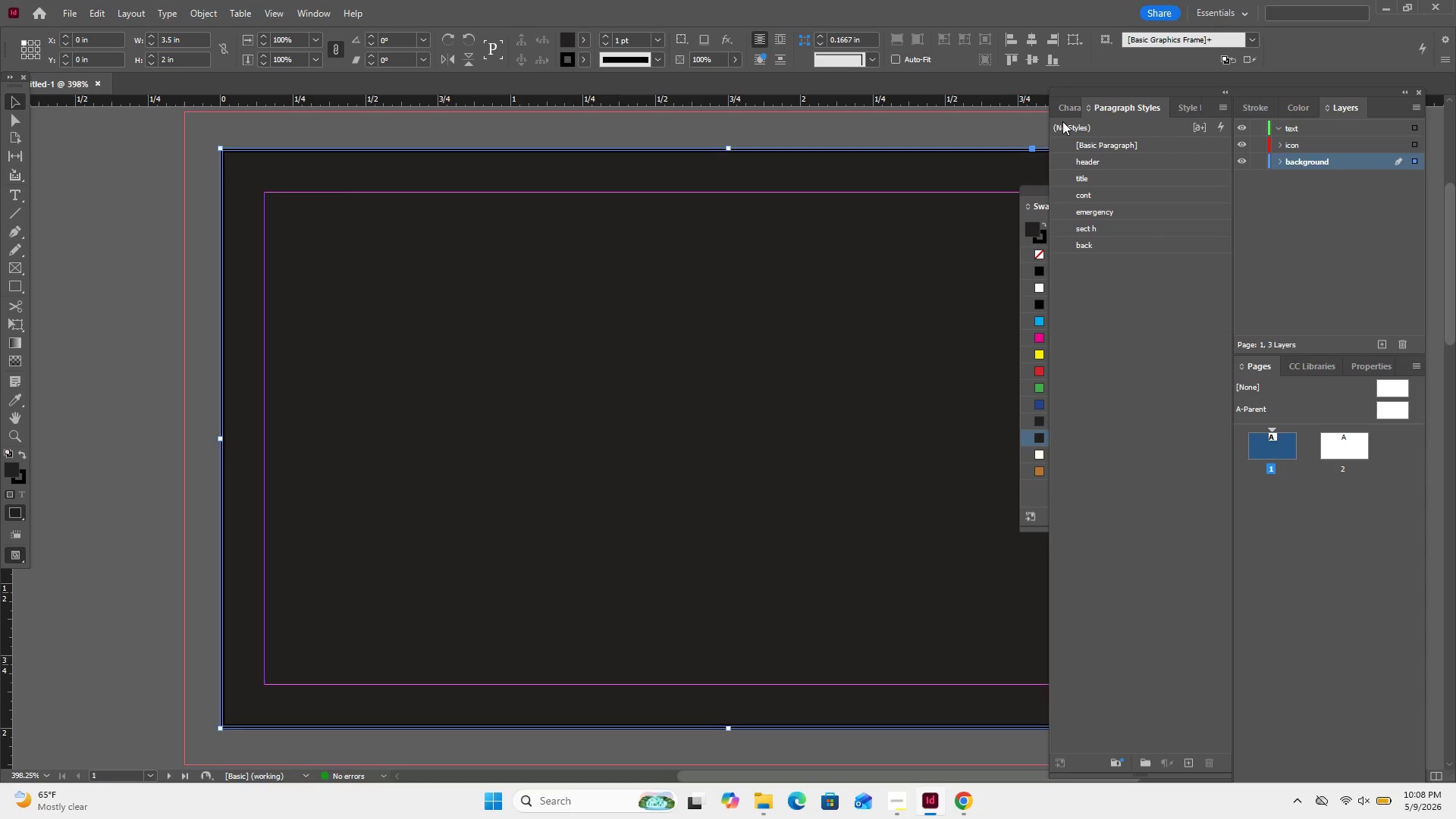 
left_click([1068, 95])
 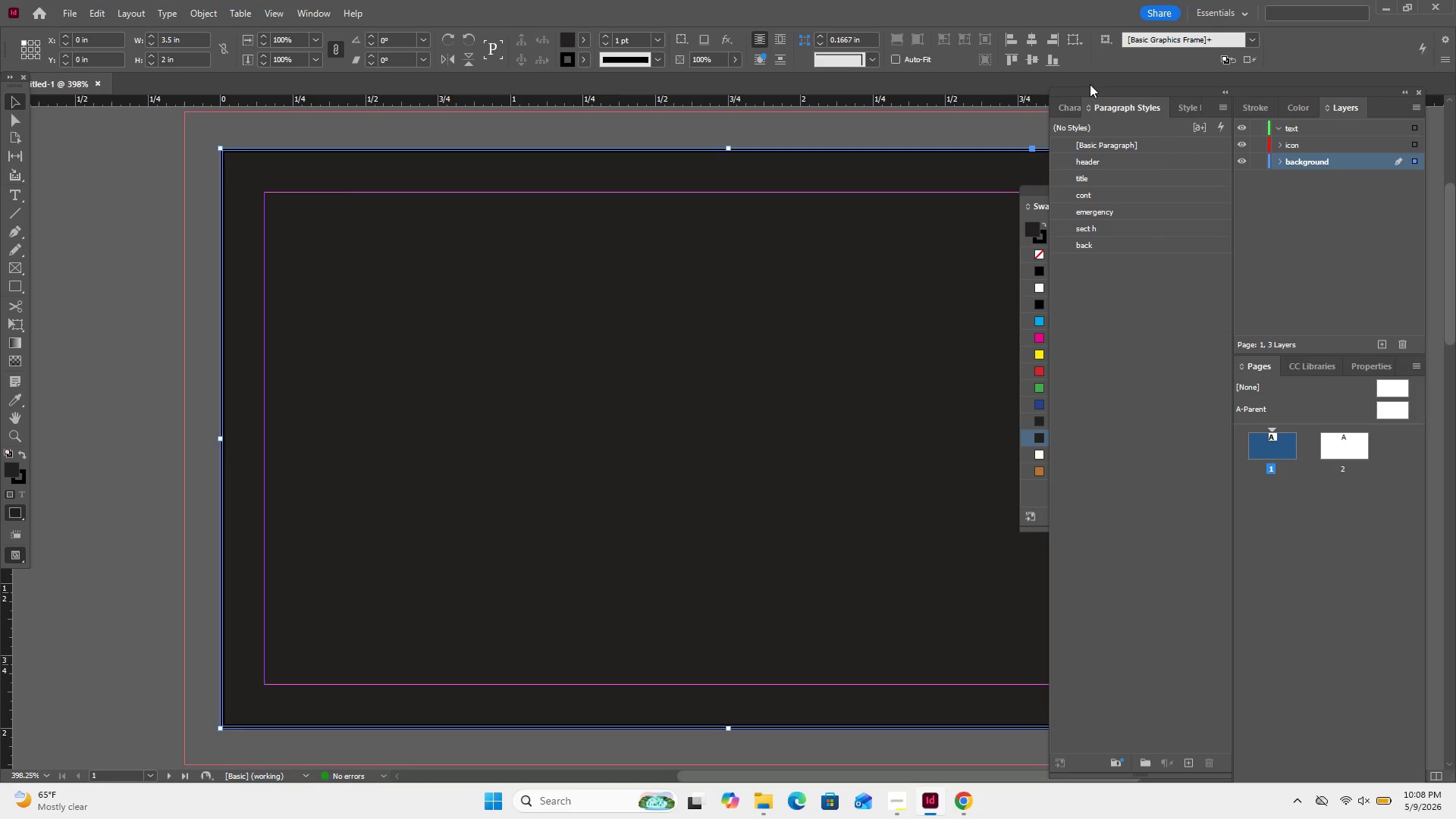 
left_click([1090, 84])
 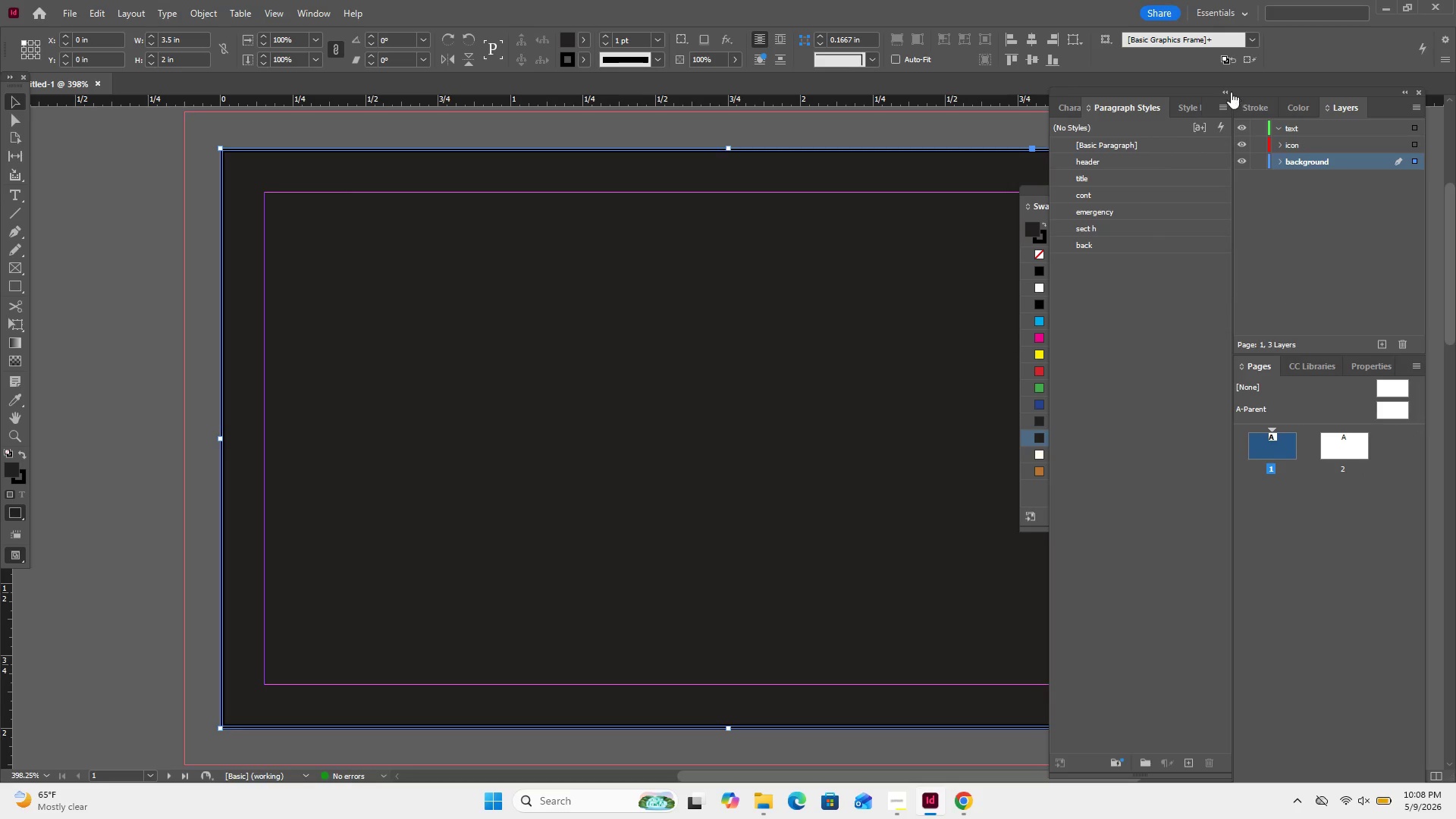 
left_click([1230, 92])
 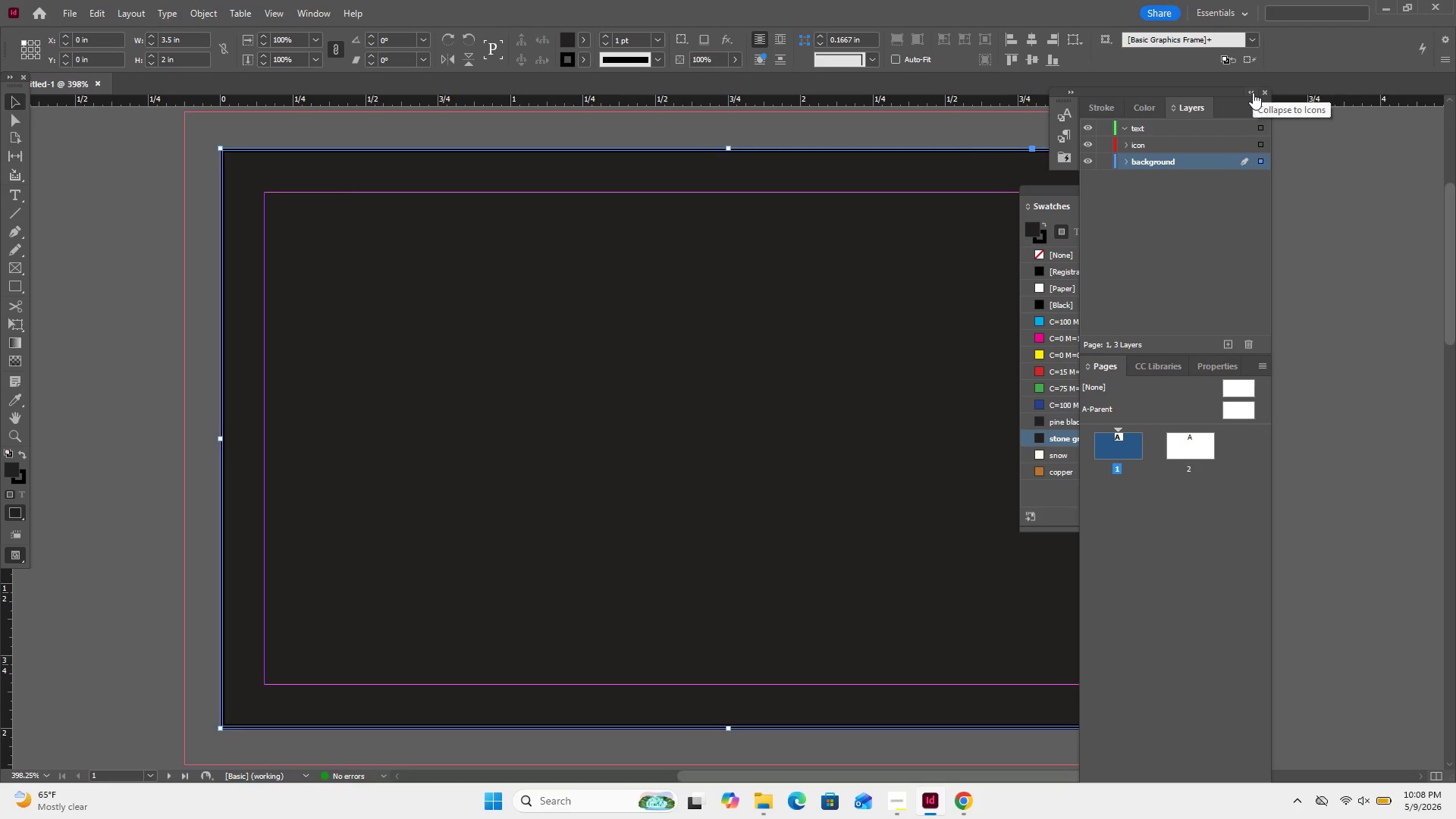 
left_click([1255, 91])
 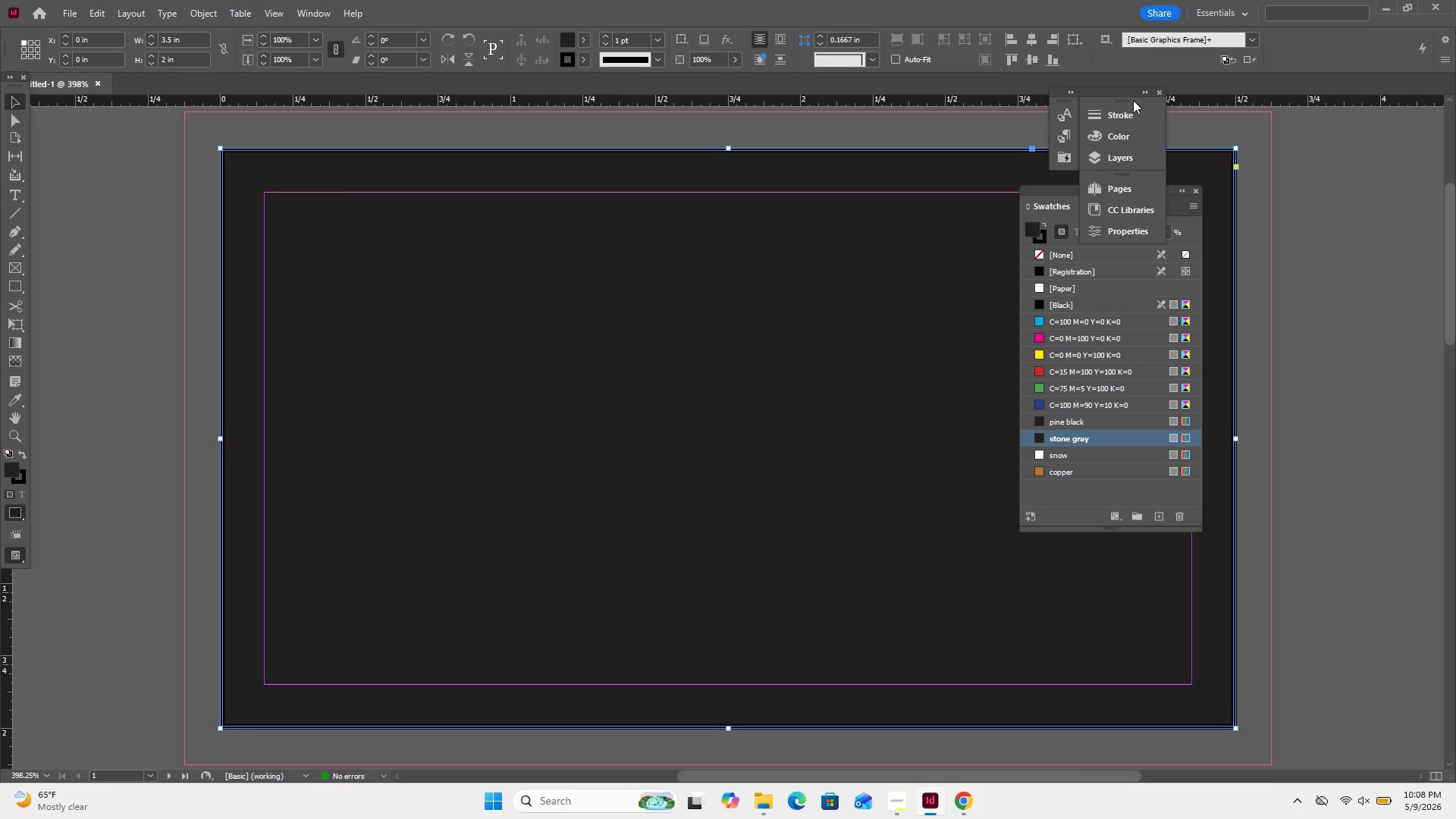 
left_click_drag(start_coordinate=[1122, 102], to_coordinate=[1455, 90])
 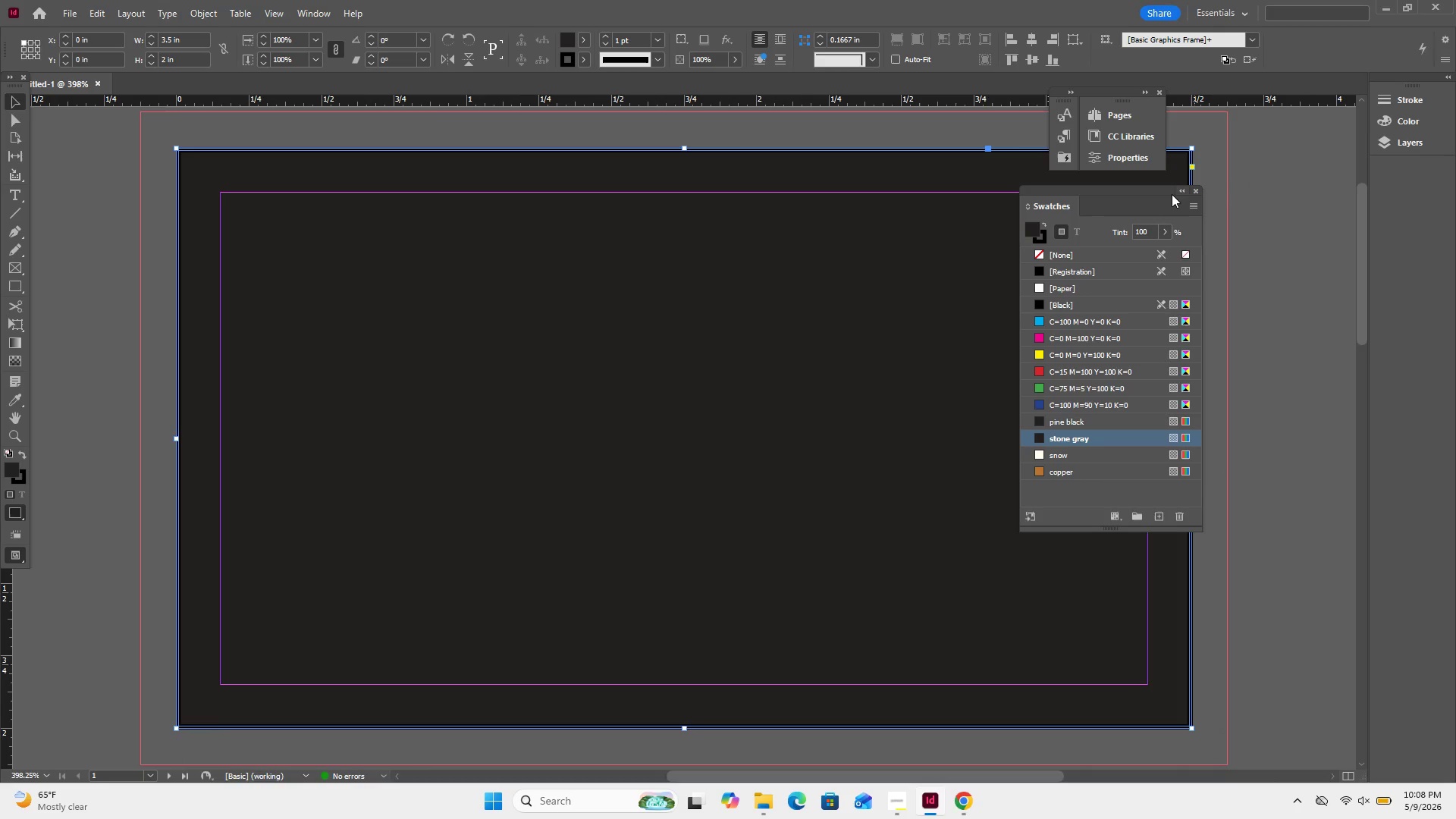 
left_click_drag(start_coordinate=[1151, 190], to_coordinate=[1426, 162])
 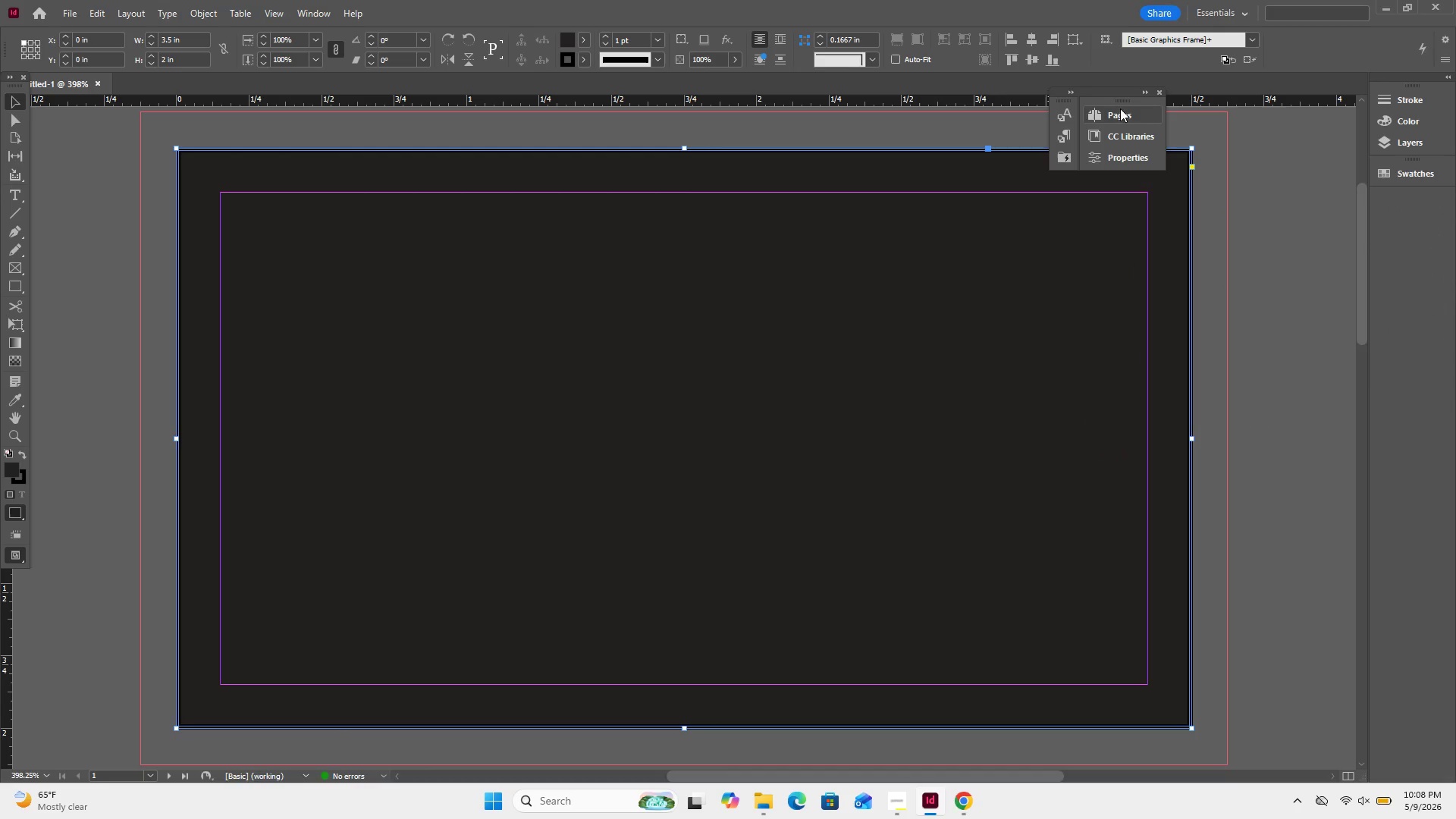 
left_click_drag(start_coordinate=[1112, 90], to_coordinate=[1351, 98])
 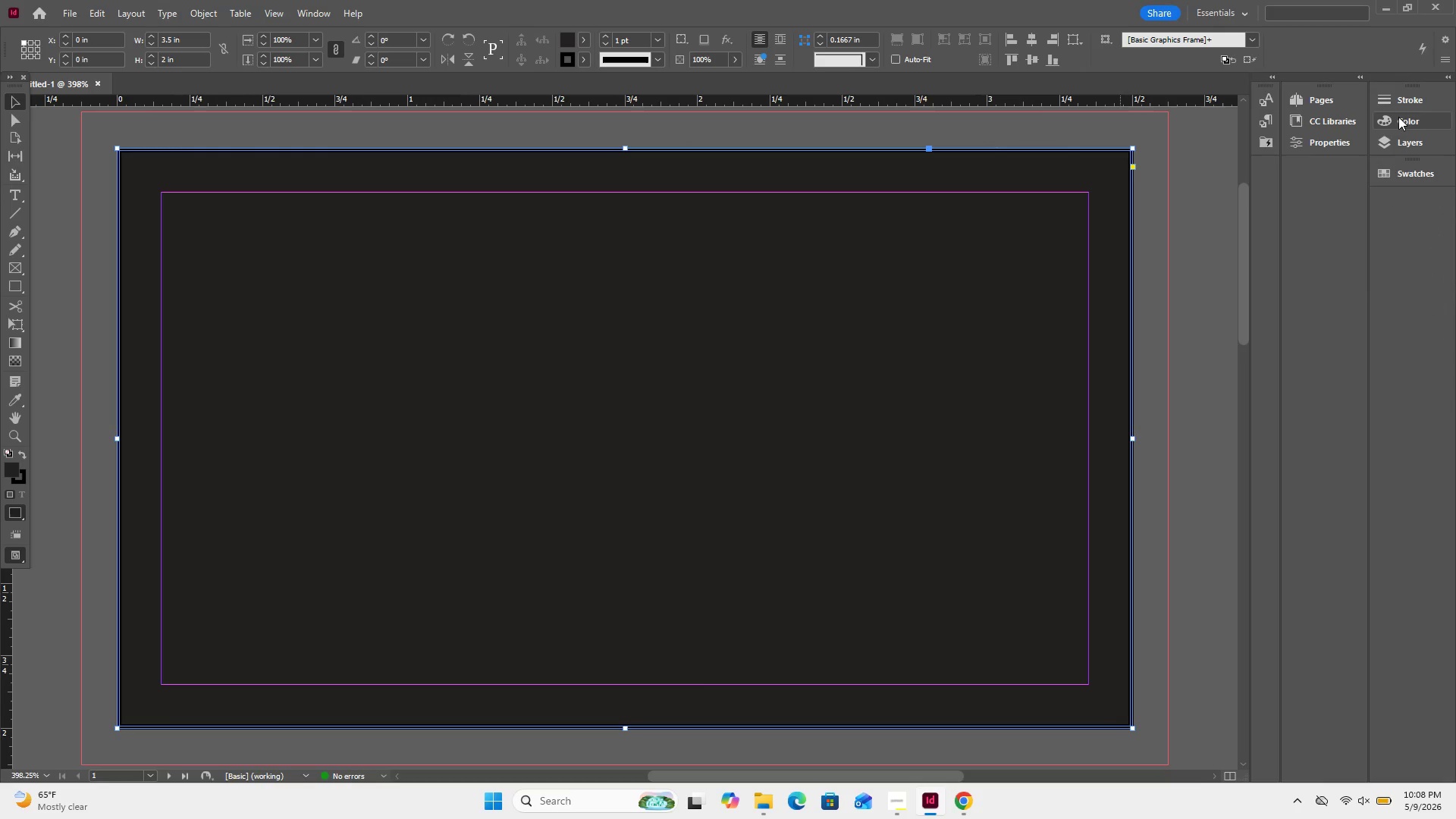 
left_click([1396, 136])
 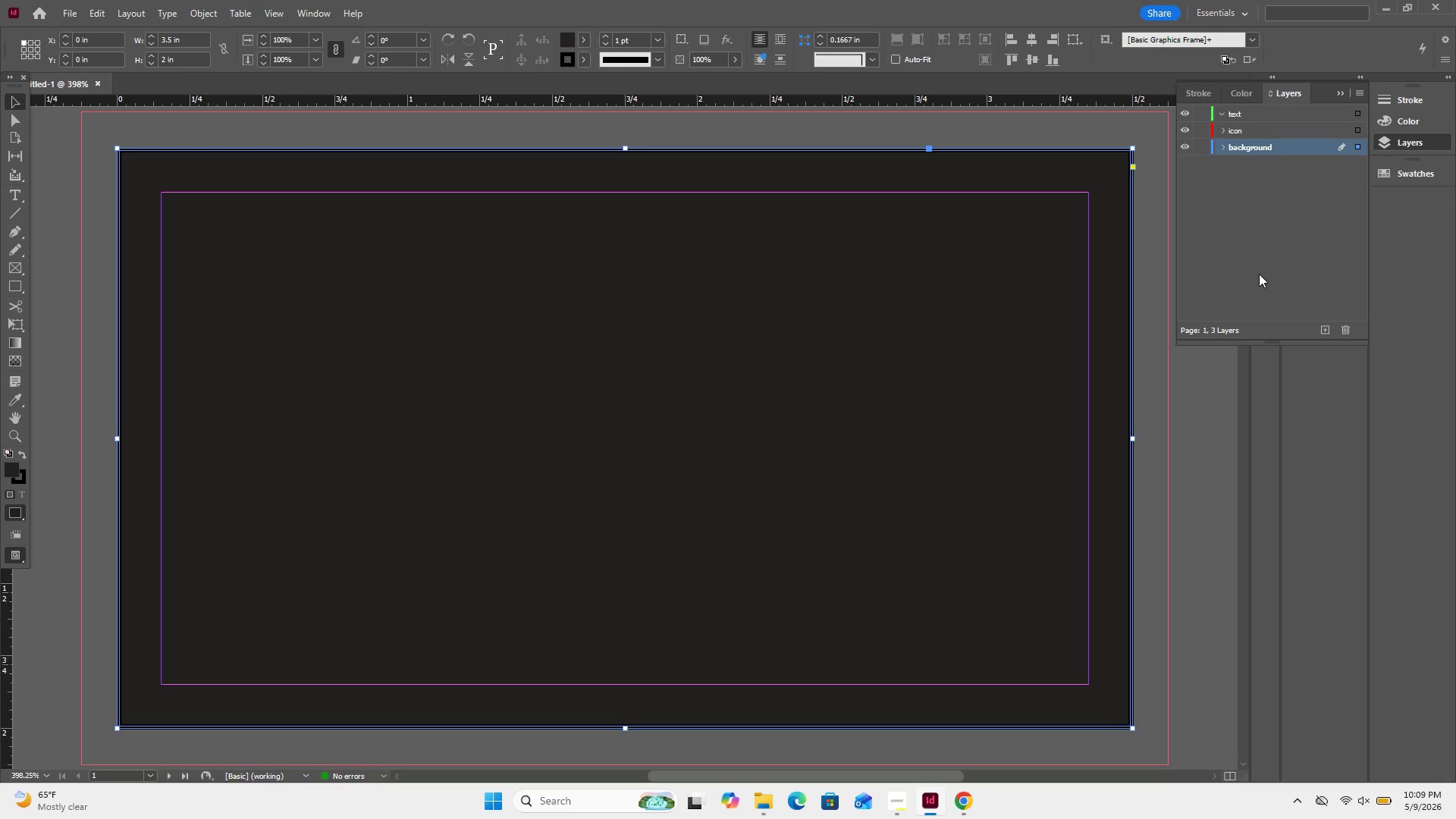 
wait(17.16)
 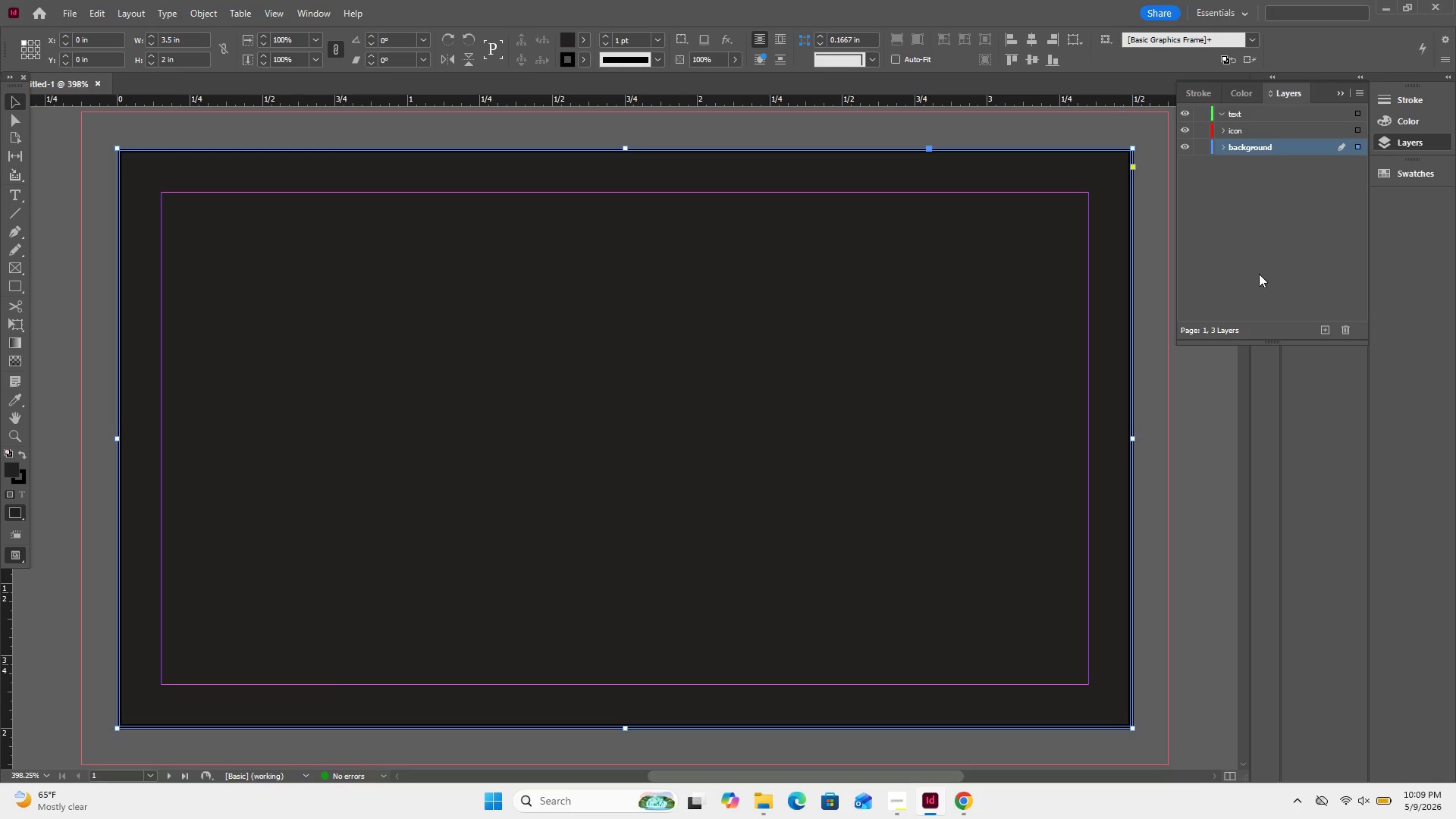 
left_click([974, 802])
 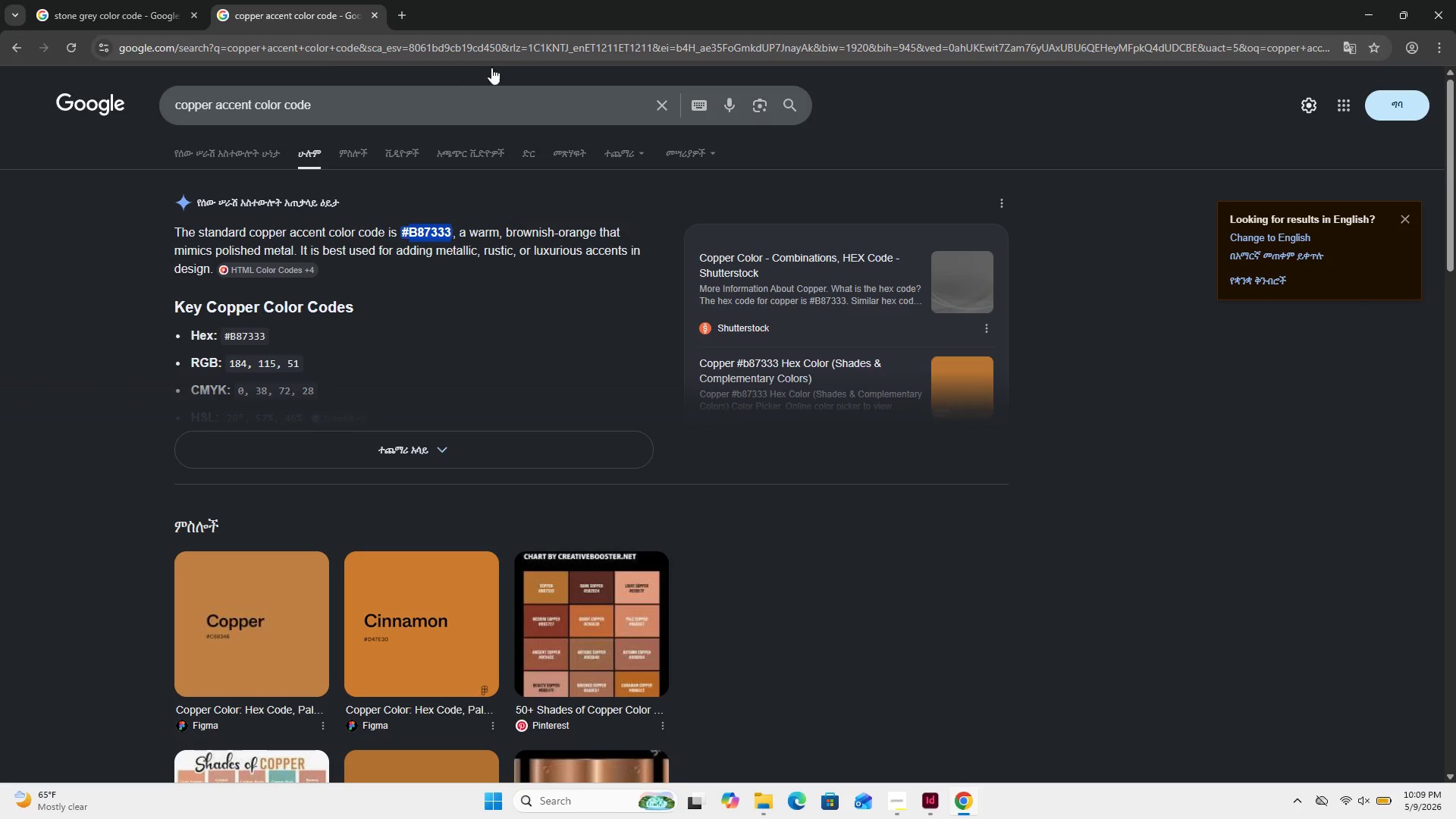 
left_click_drag(start_coordinate=[453, 83], to_coordinate=[115, 61])
 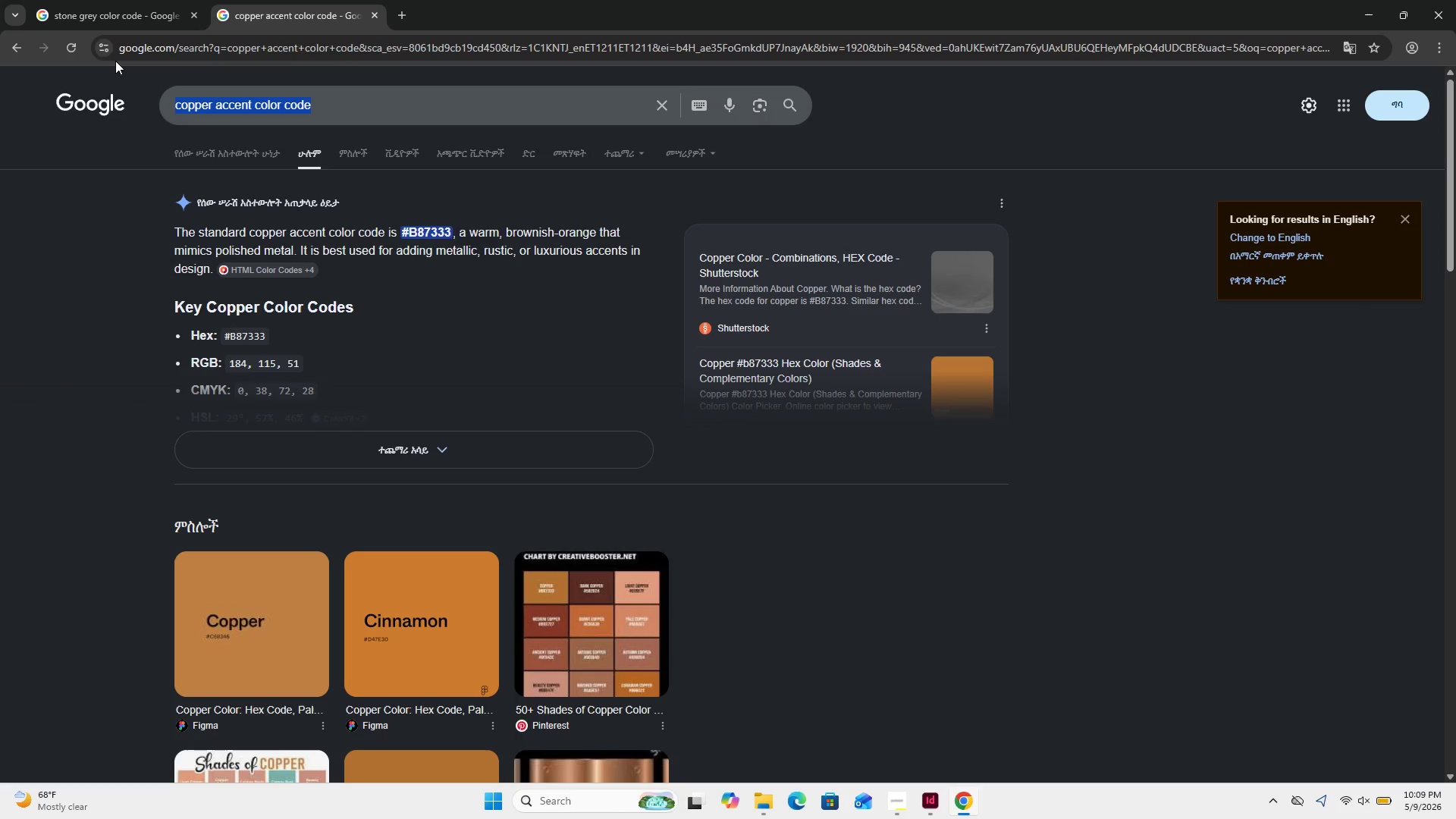 
type(pine)
 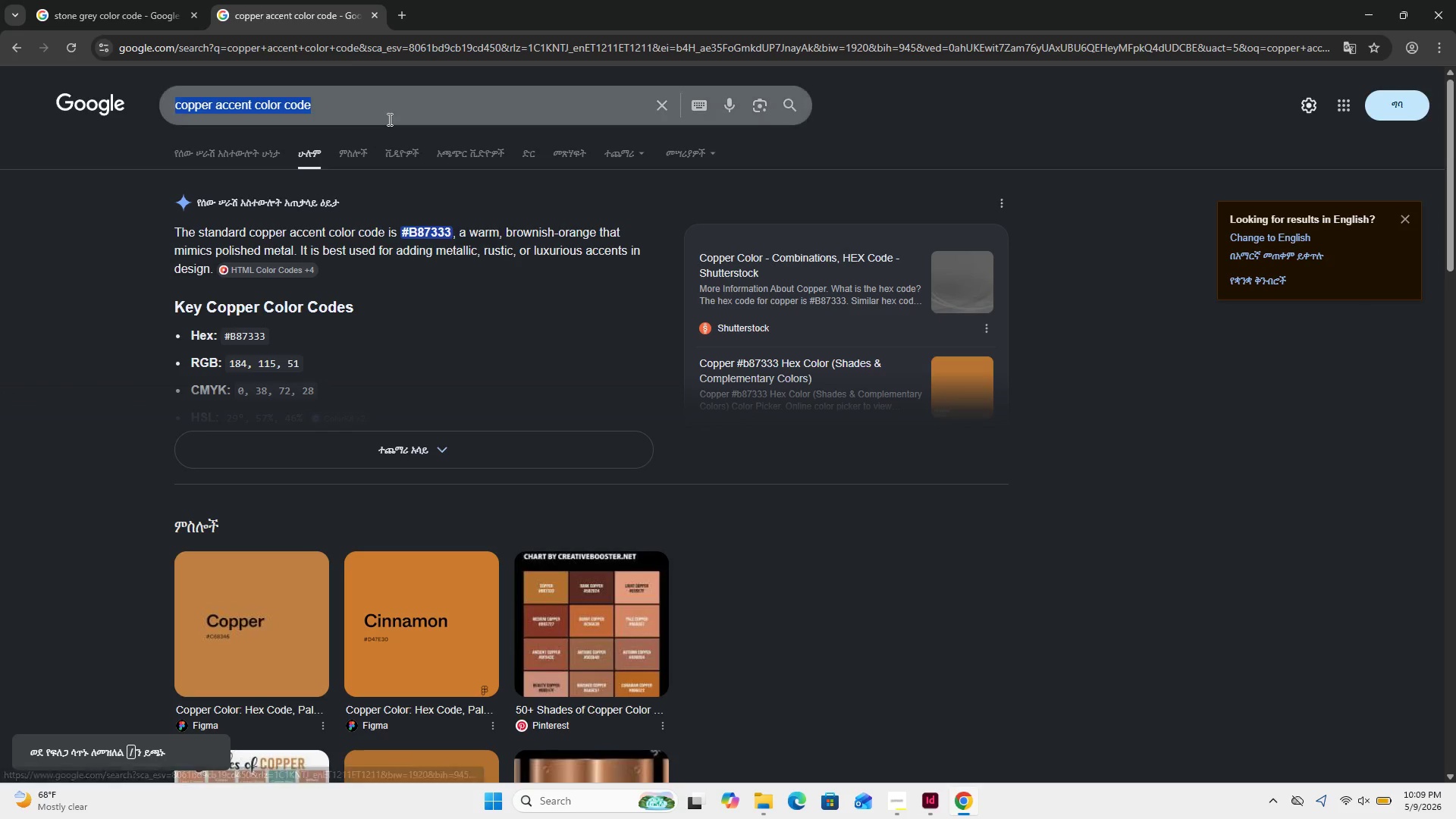 
key(P)
 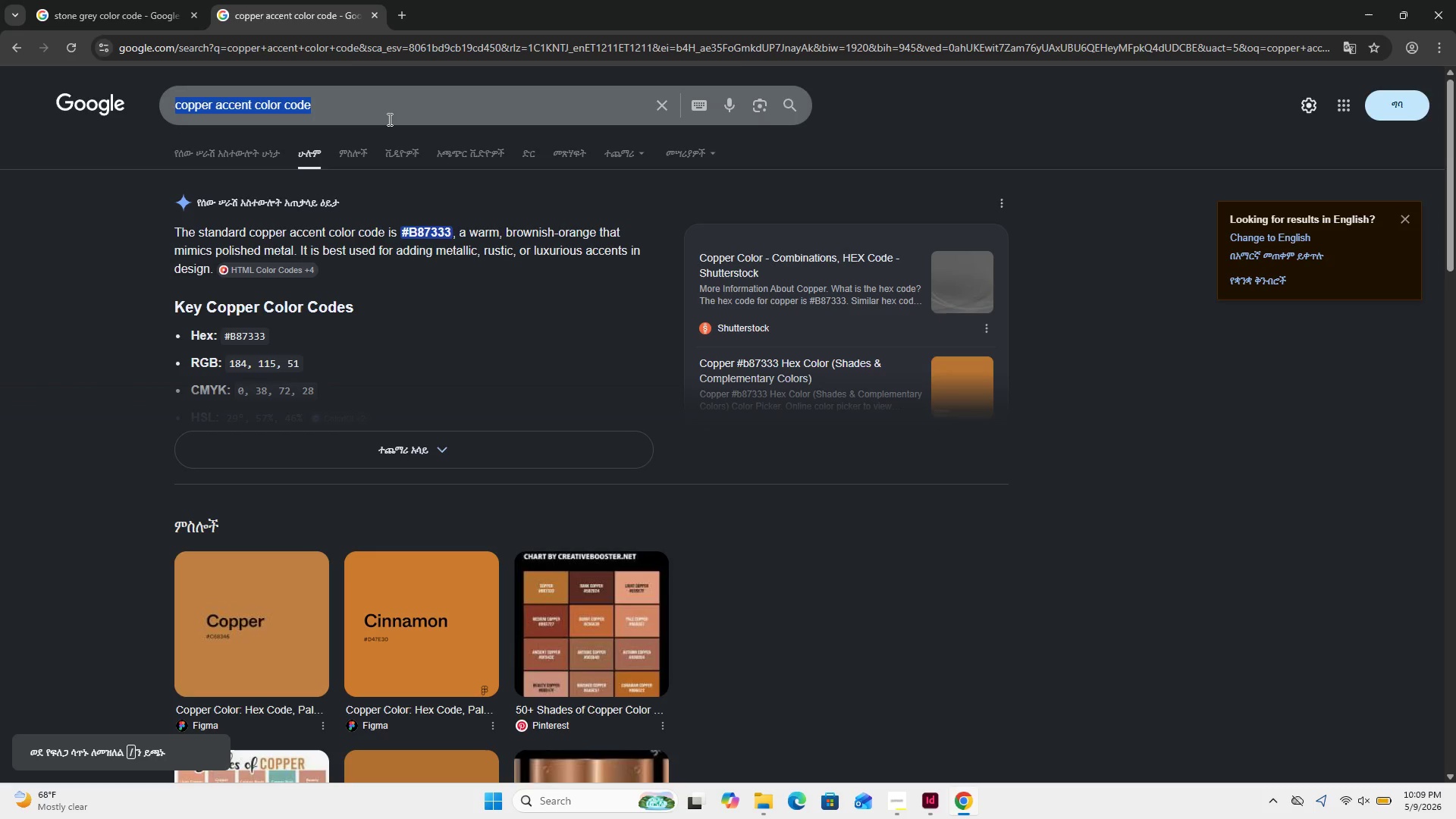 
key(Backspace)
 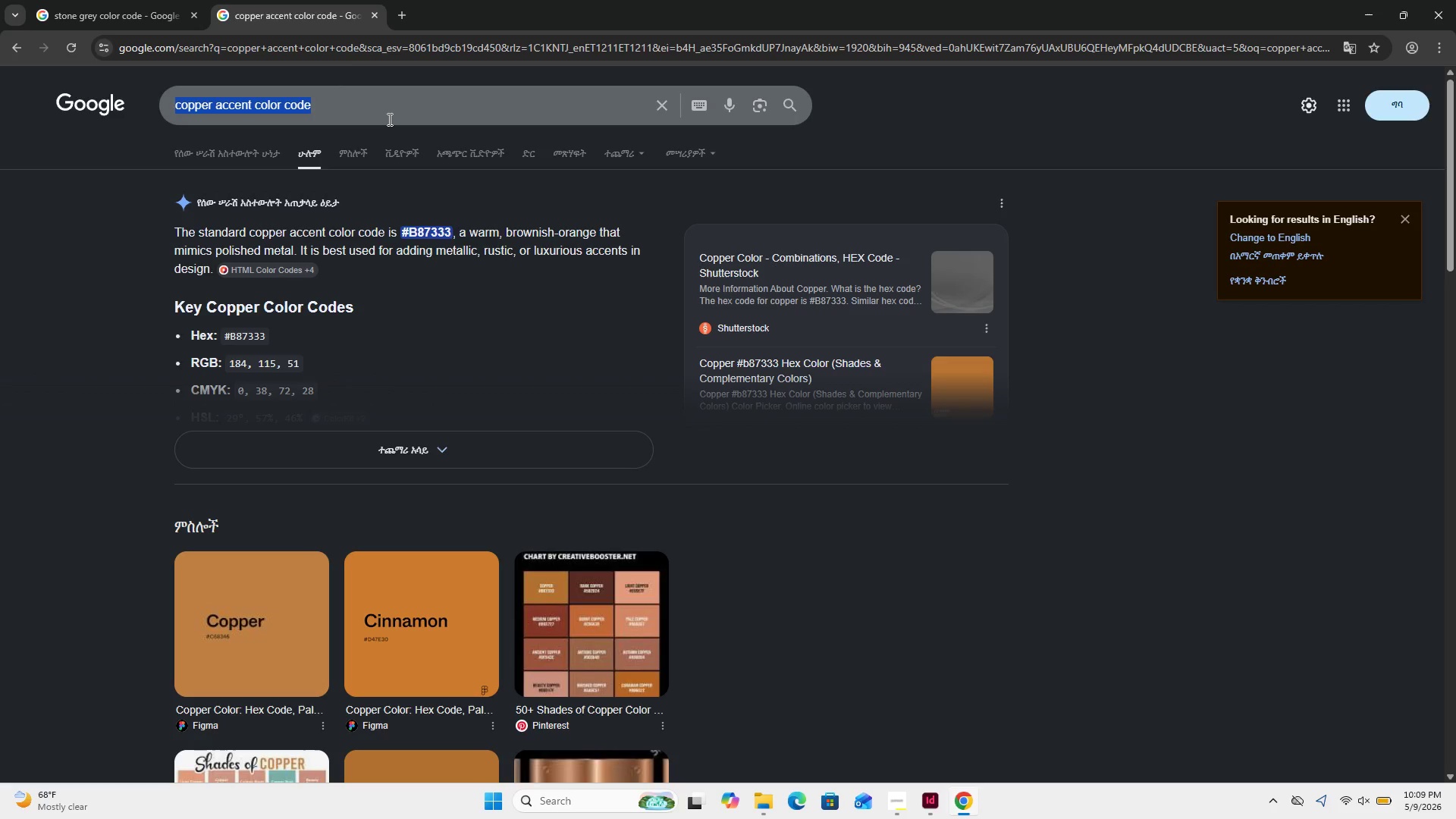 
left_click([388, 119])
 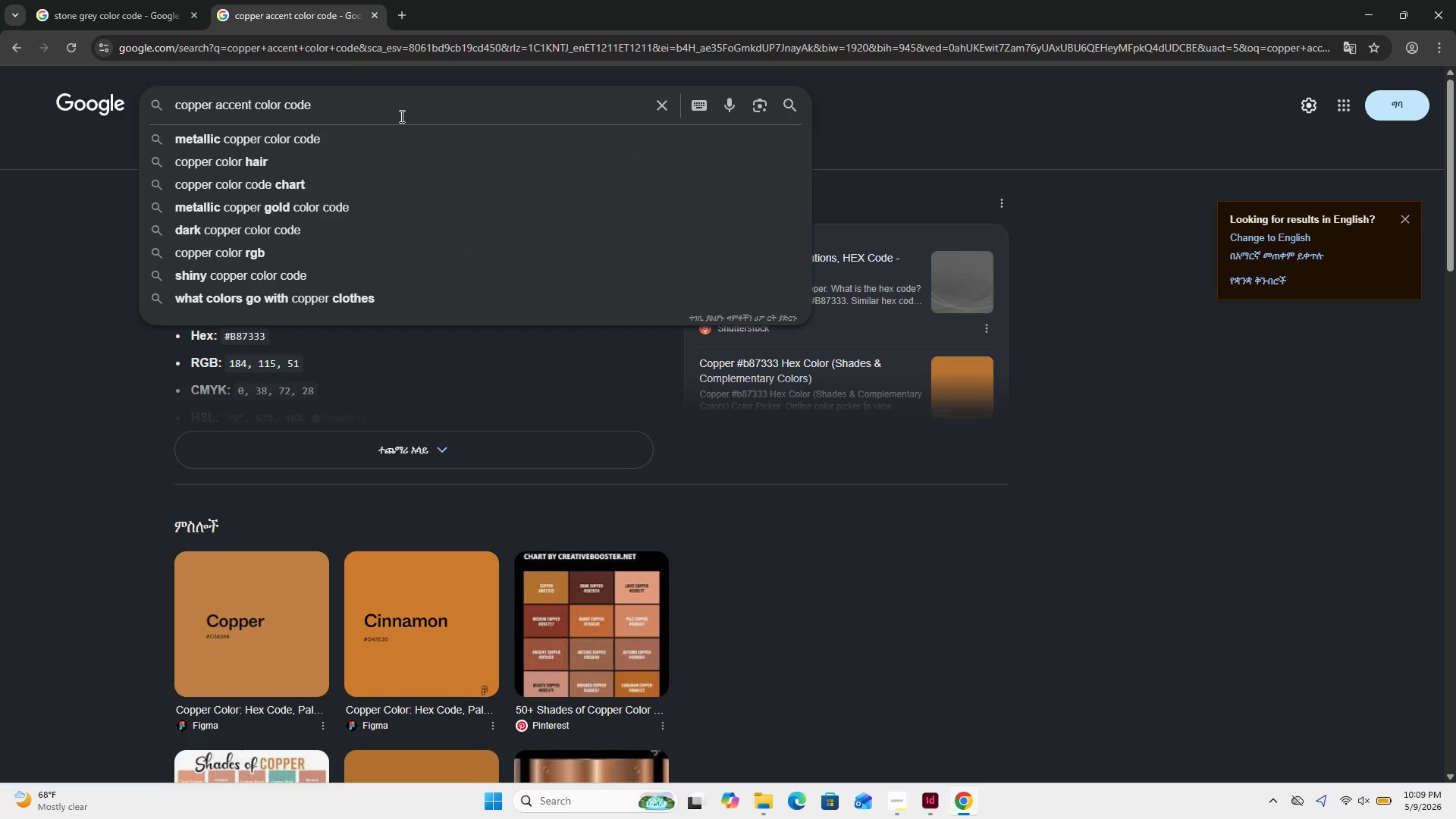 
left_click_drag(start_coordinate=[400, 116], to_coordinate=[126, 84])
 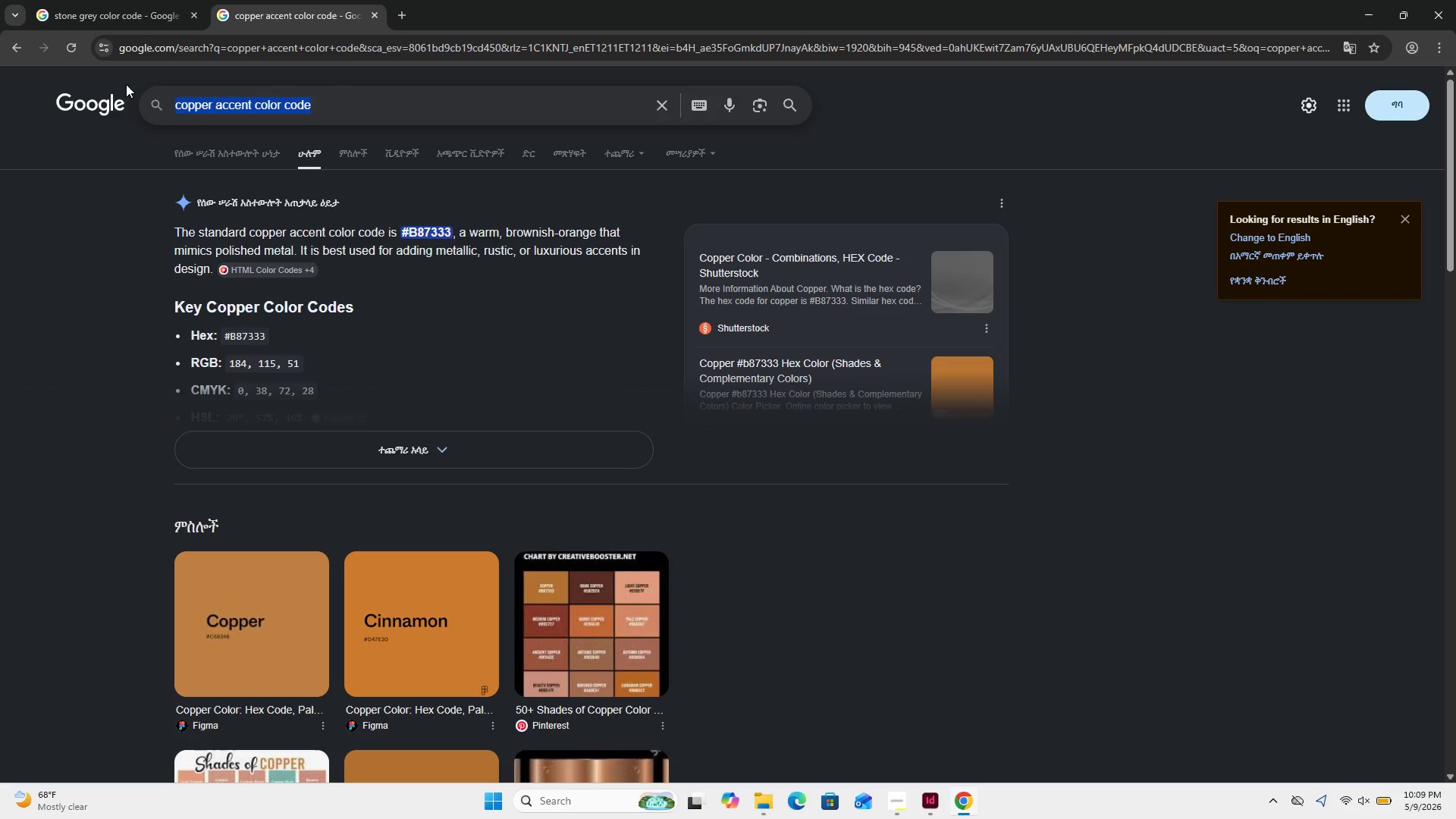 
type(pine)
 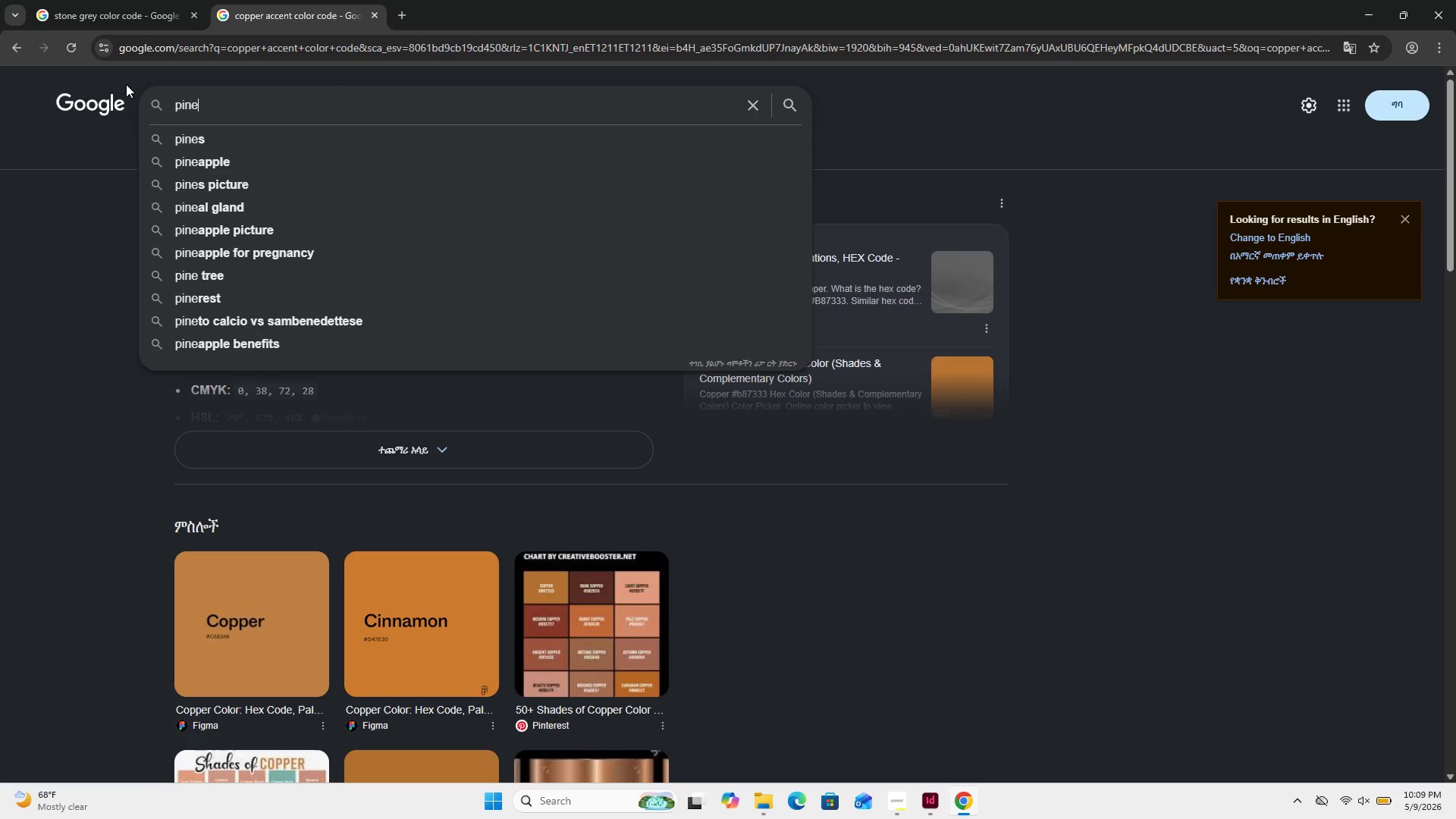 
key(Enter)
 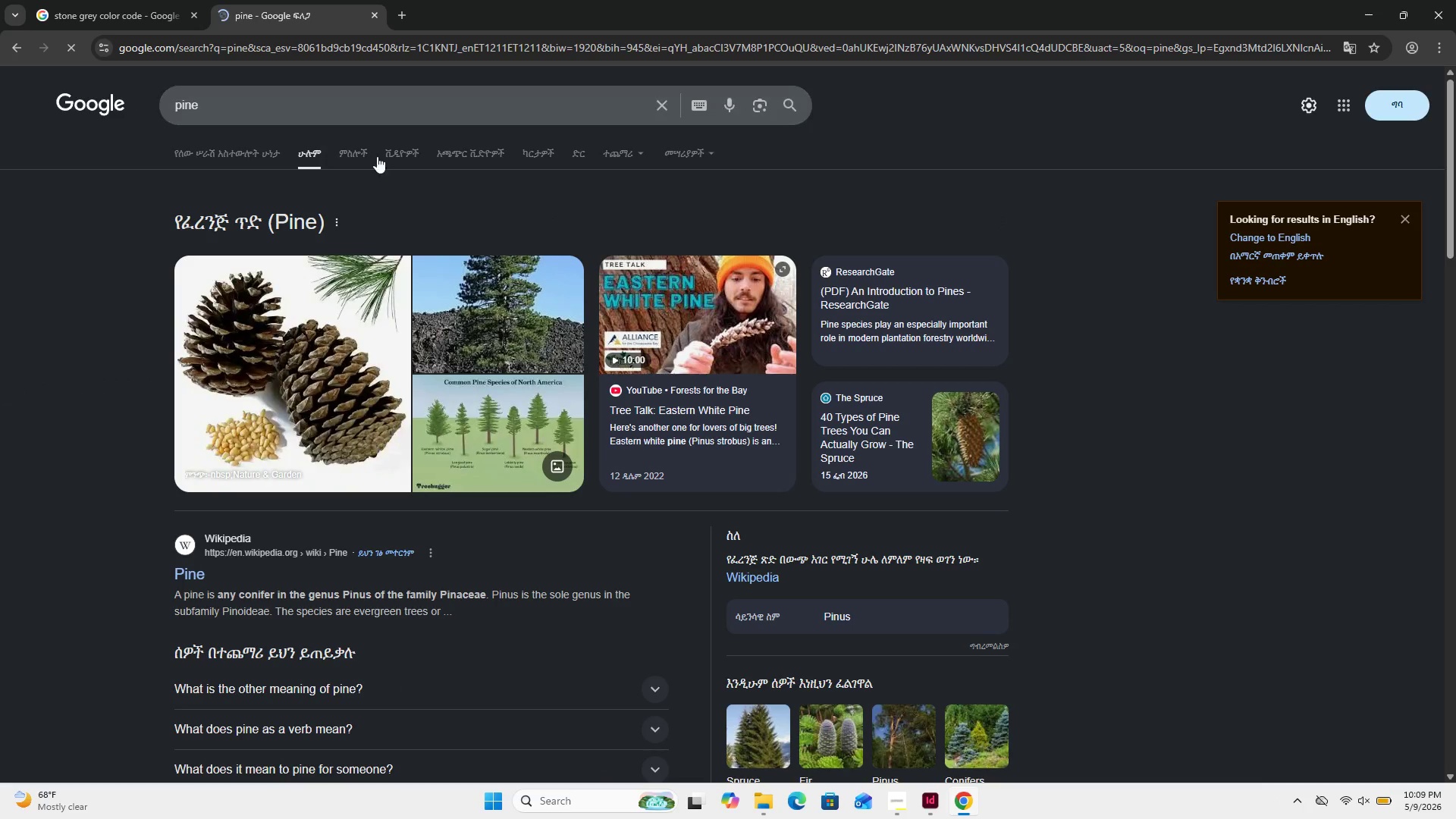 
left_click([358, 162])
 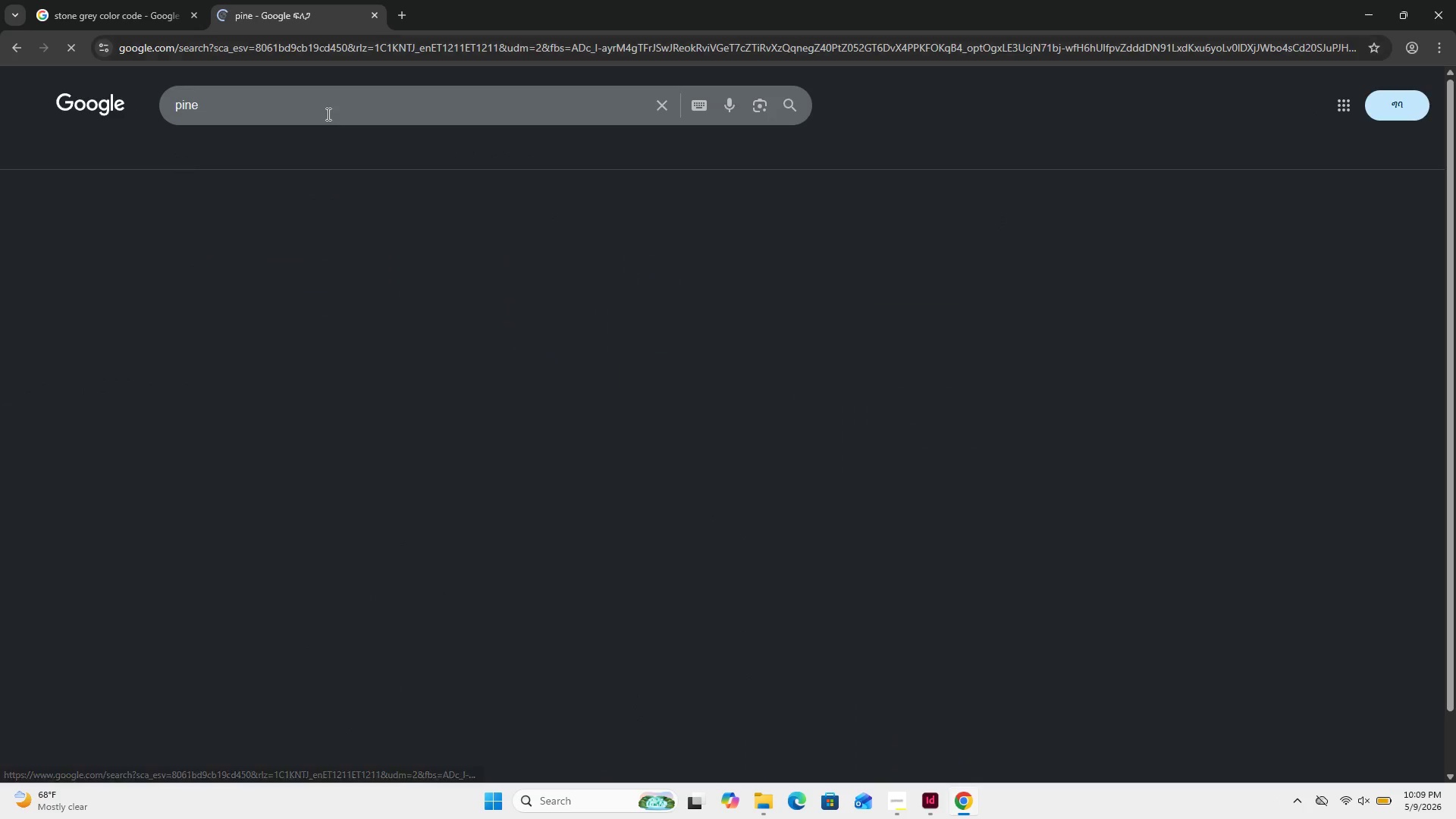 
left_click([326, 114])
 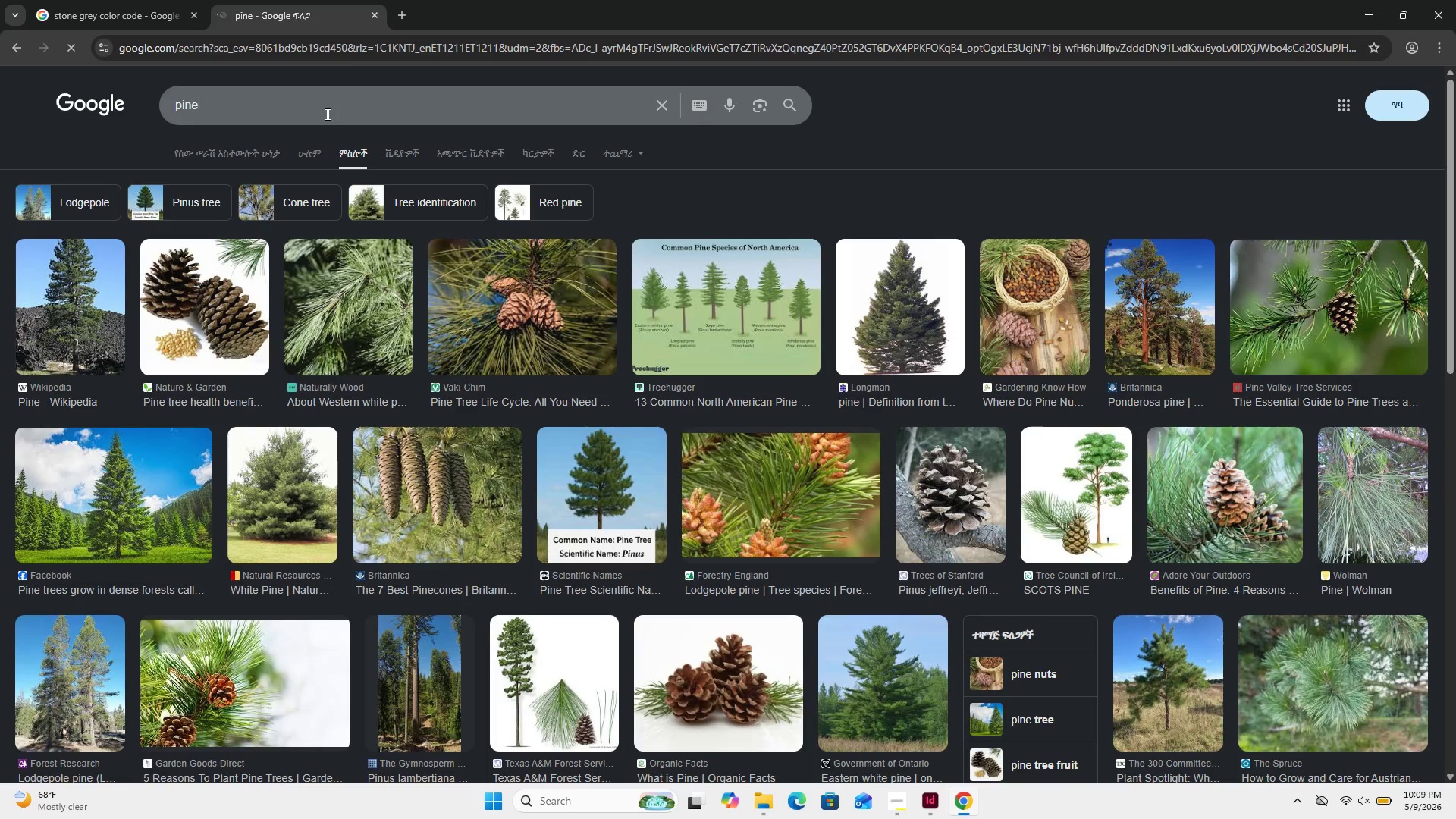 
type( icon)
 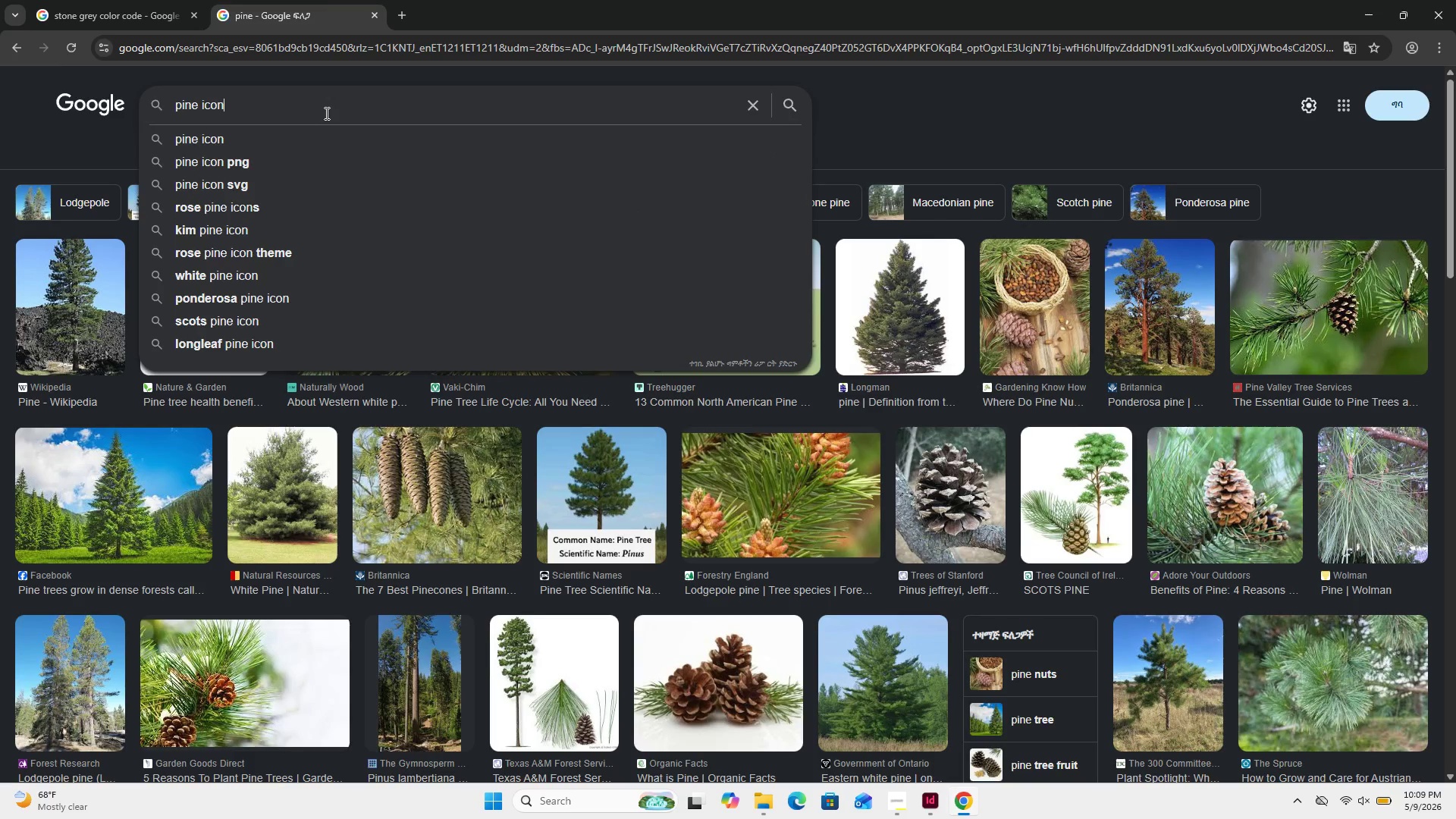 
key(Enter)
 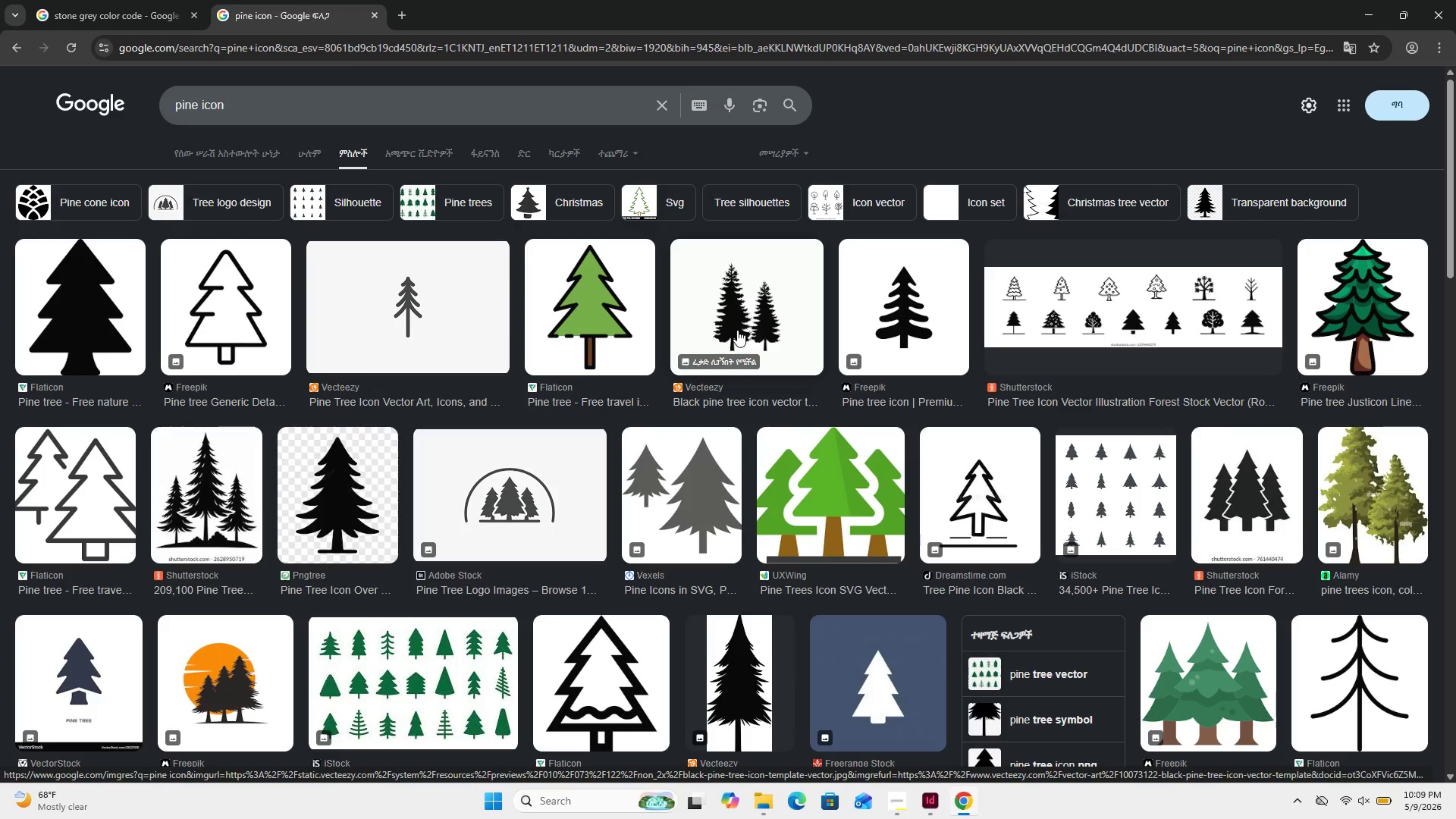 
wait(9.97)
 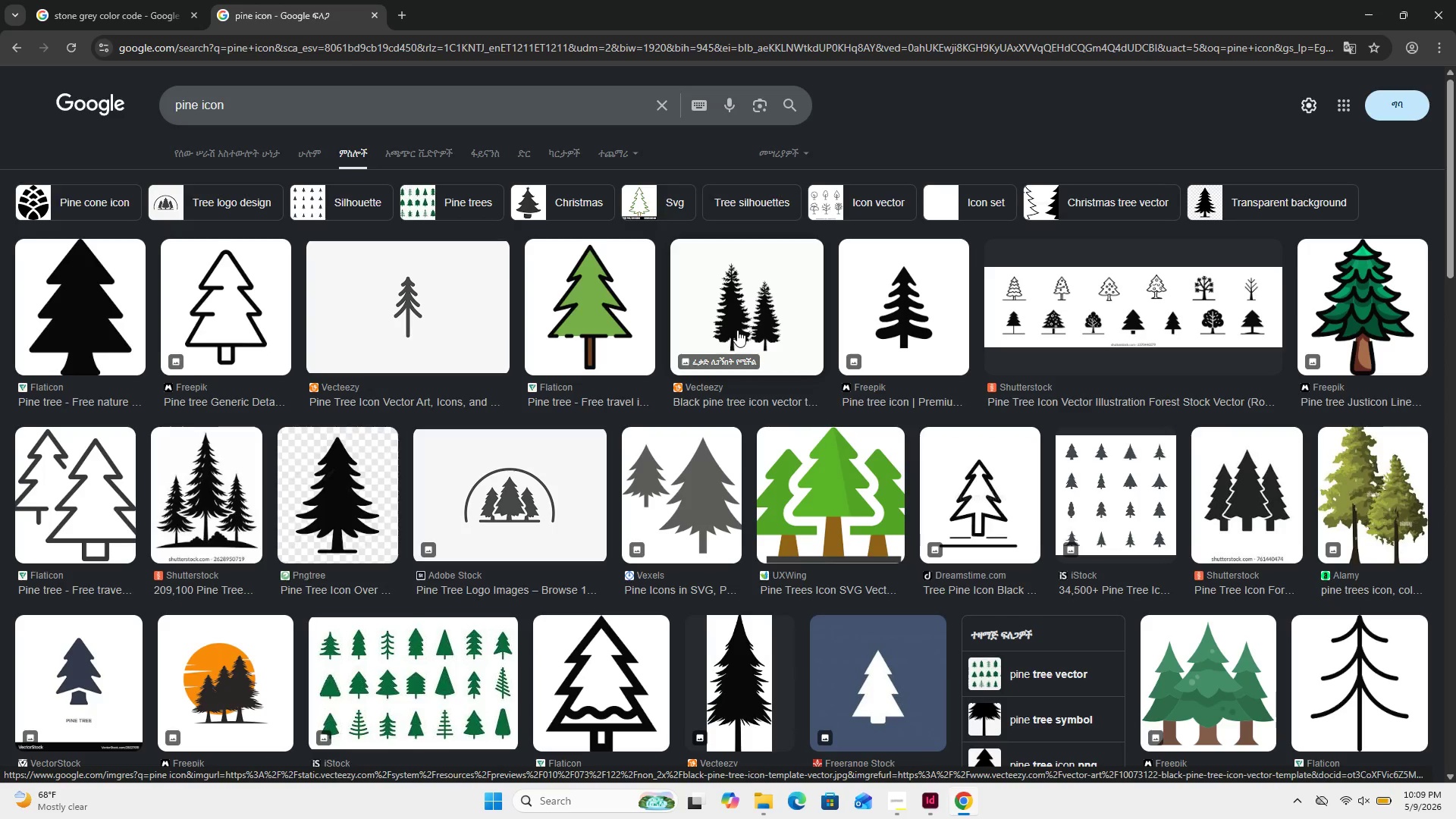 
left_click([246, 109])
 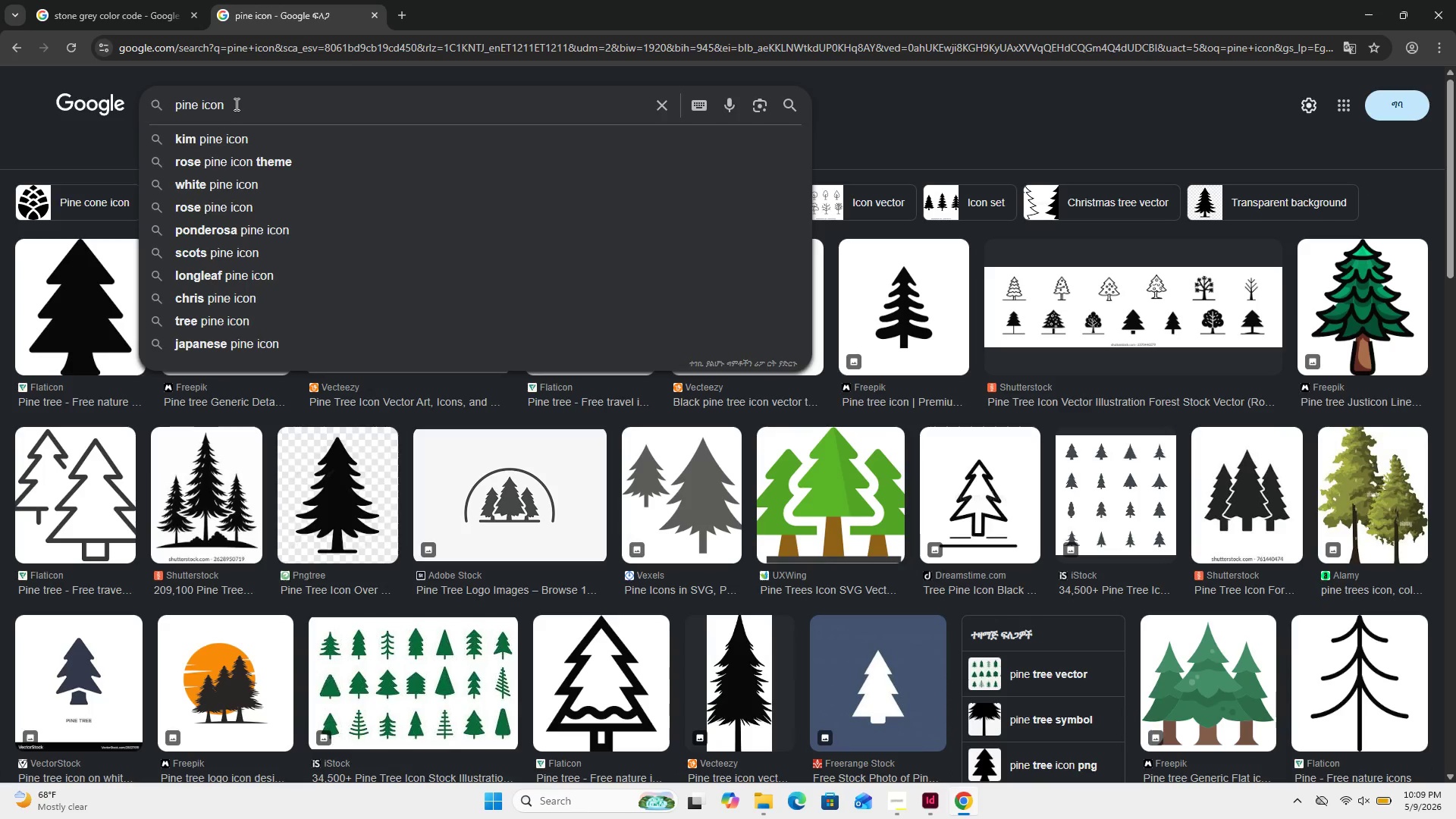 
key(Space)
 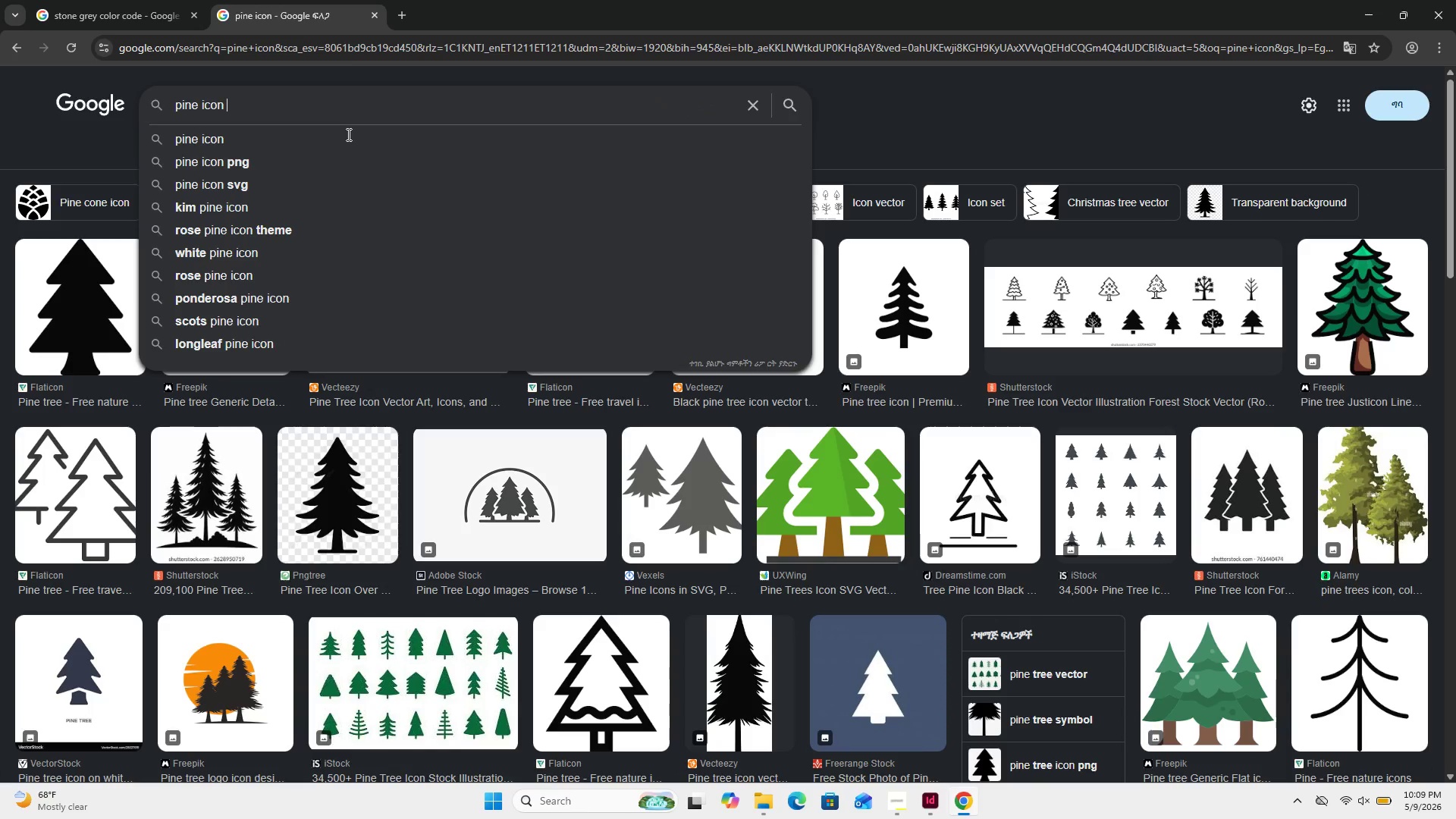 
wait(6.28)
 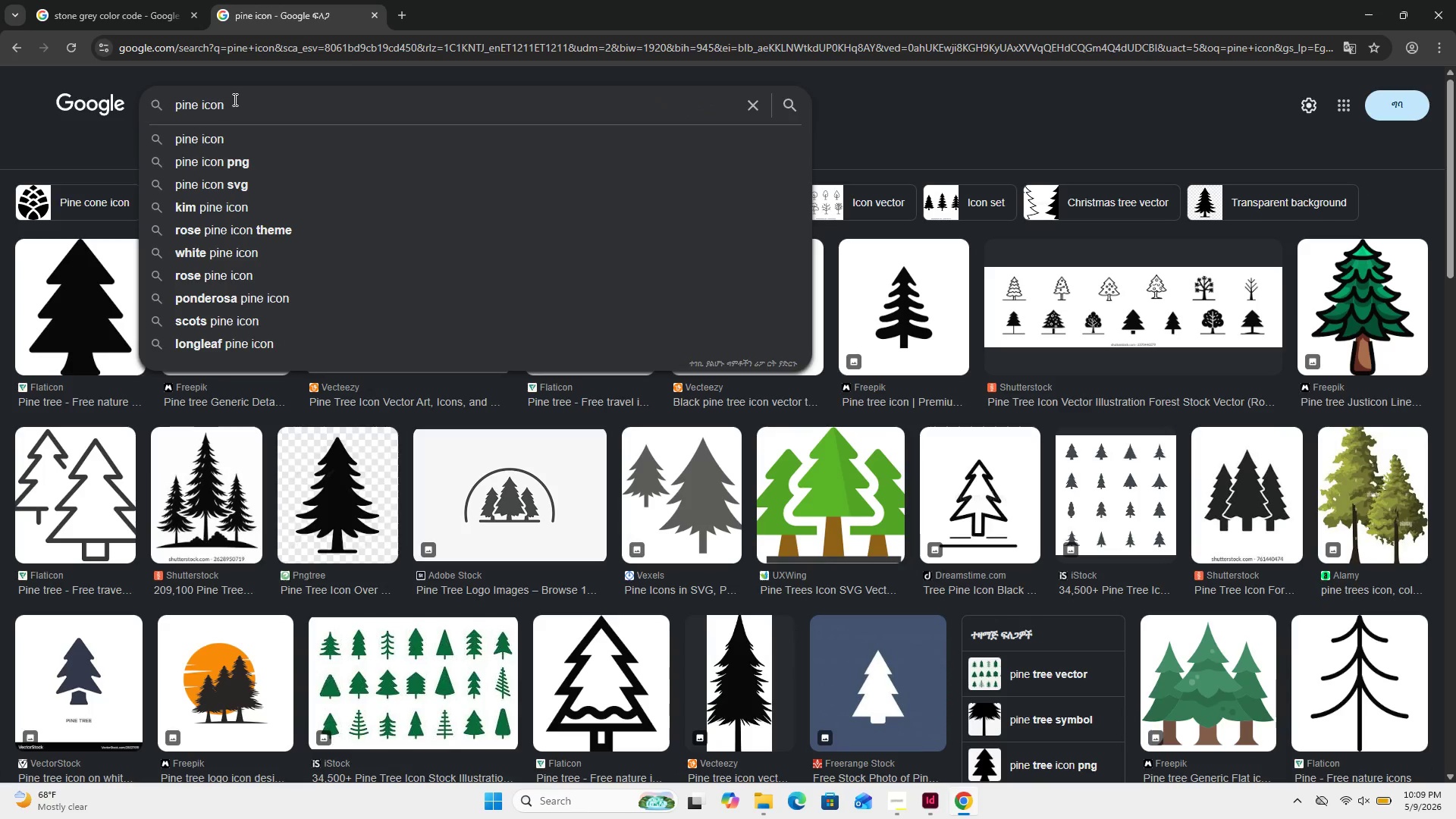 
left_click([930, 809])
 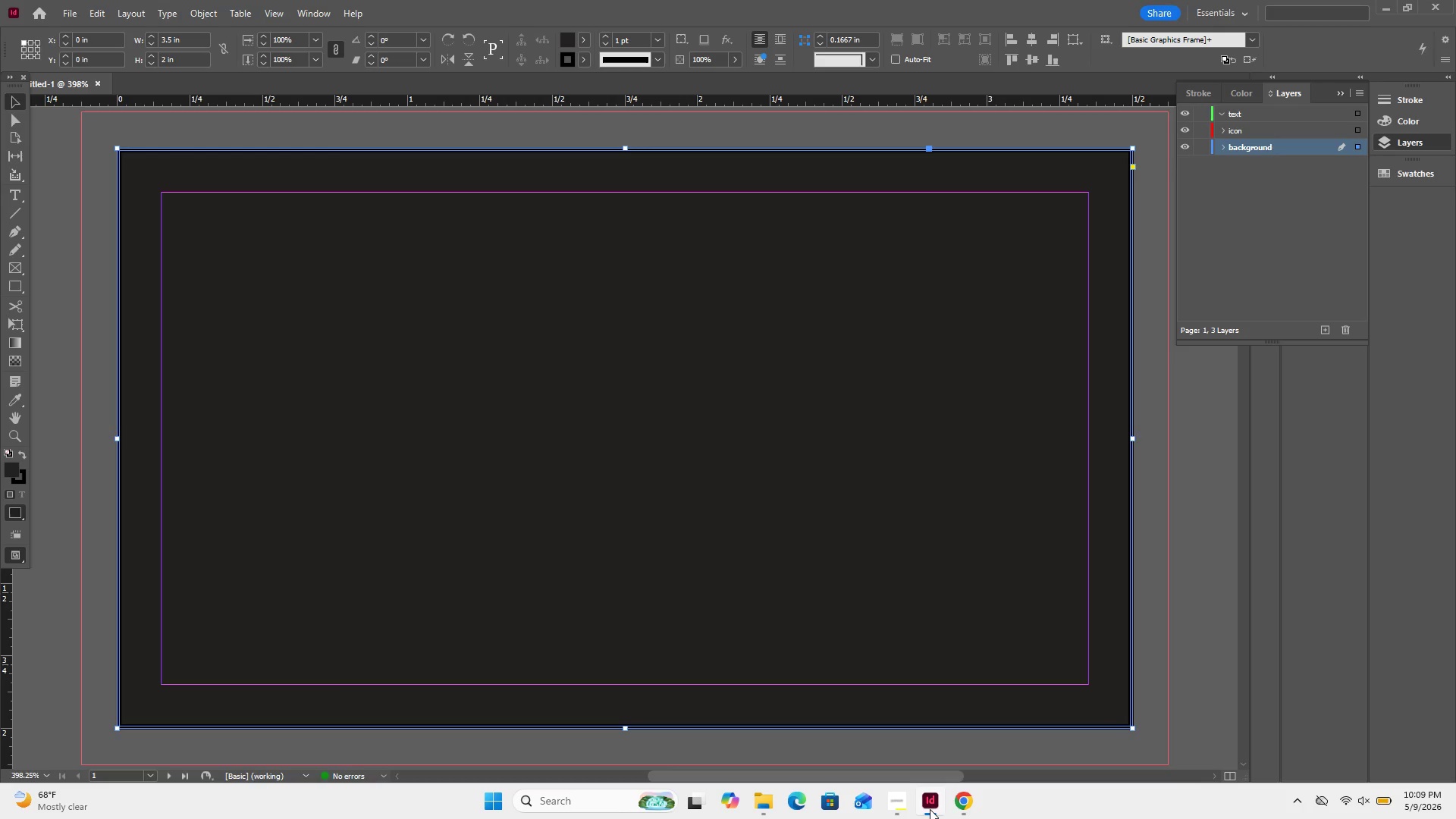 
mouse_move([920, 801])
 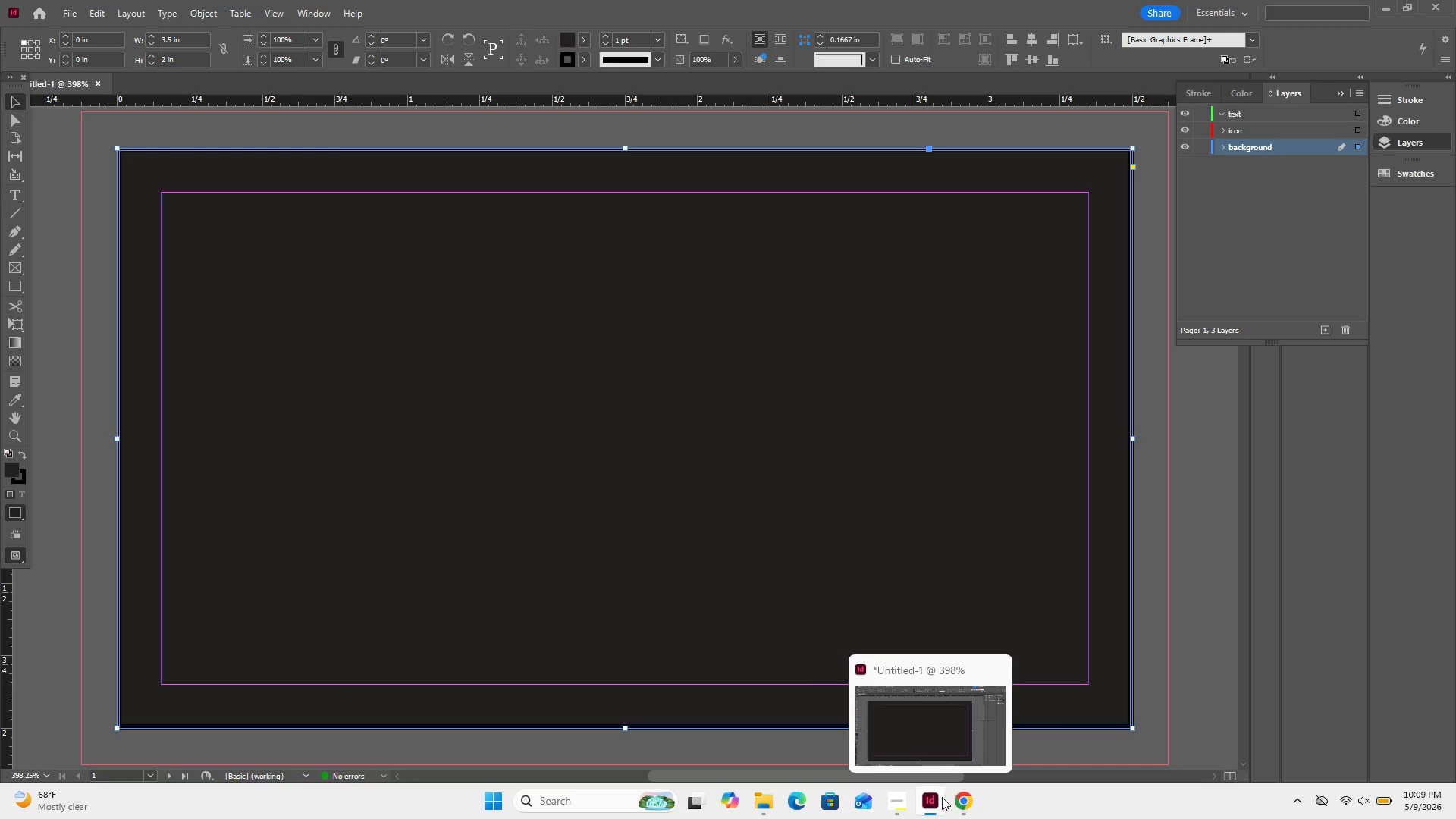 
mouse_move([960, 778])
 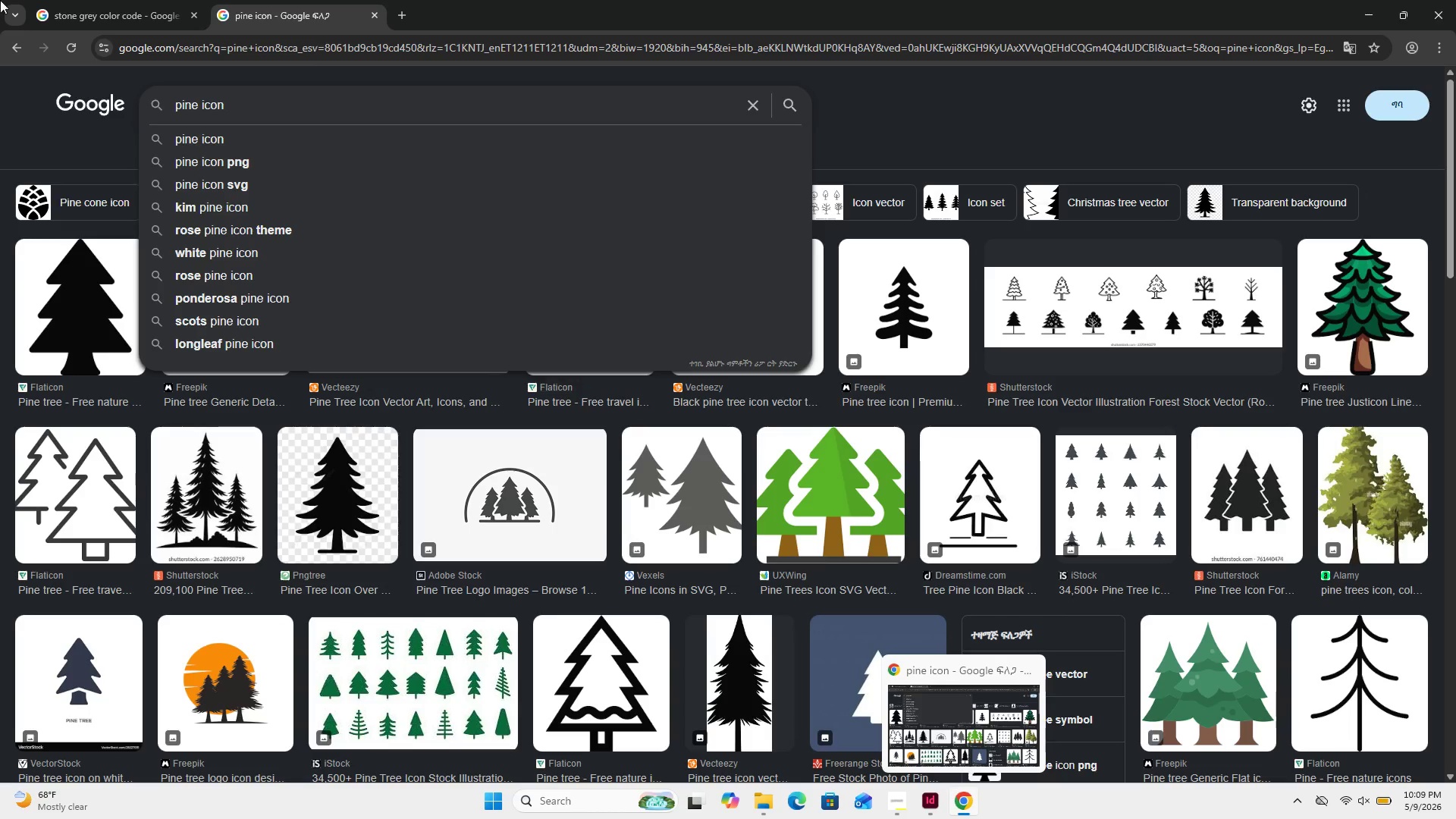 
left_click([78, 0])
 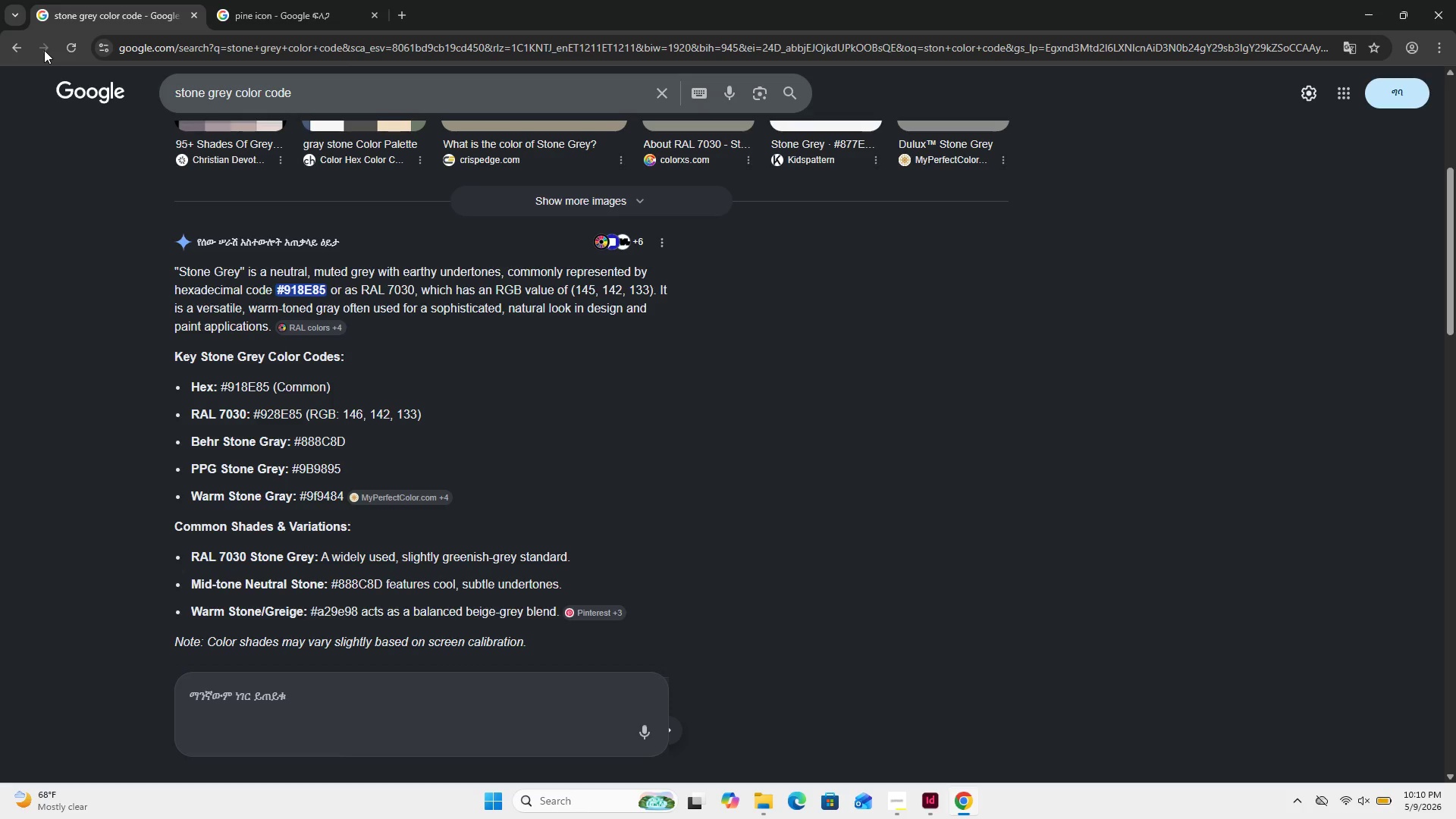 
left_click([44, 50])
 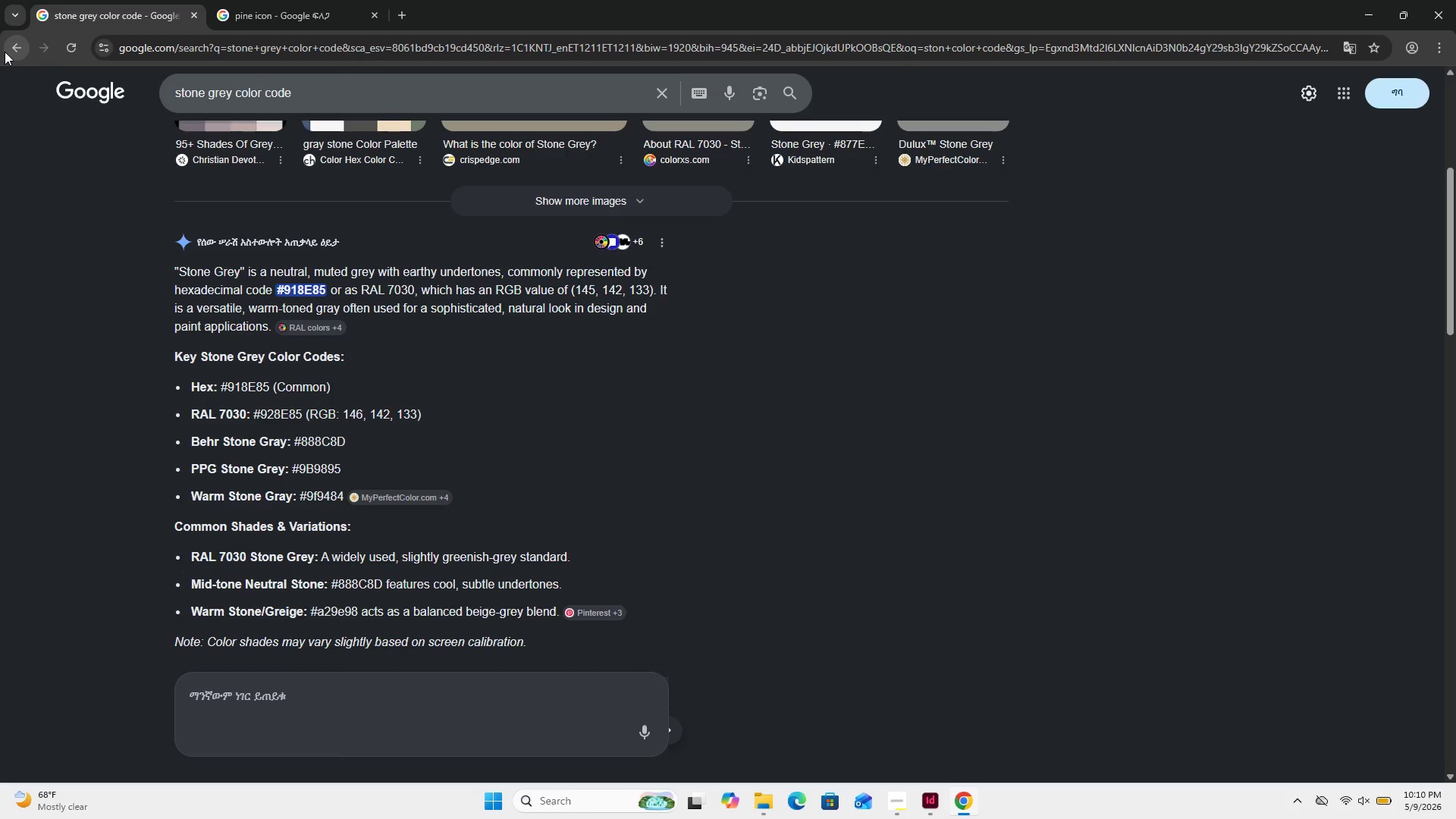 
left_click([5, 52])
 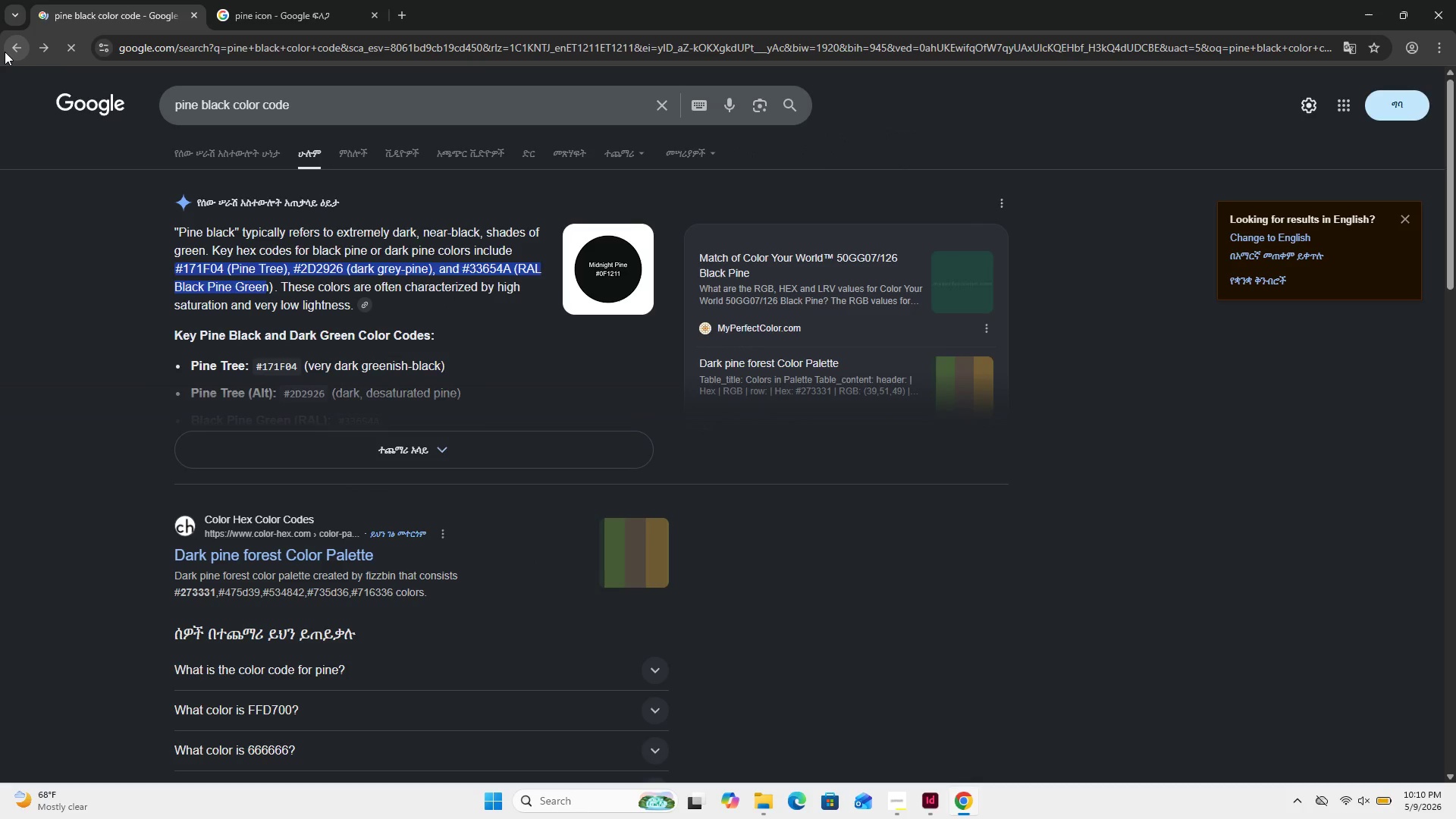 
left_click([5, 52])
 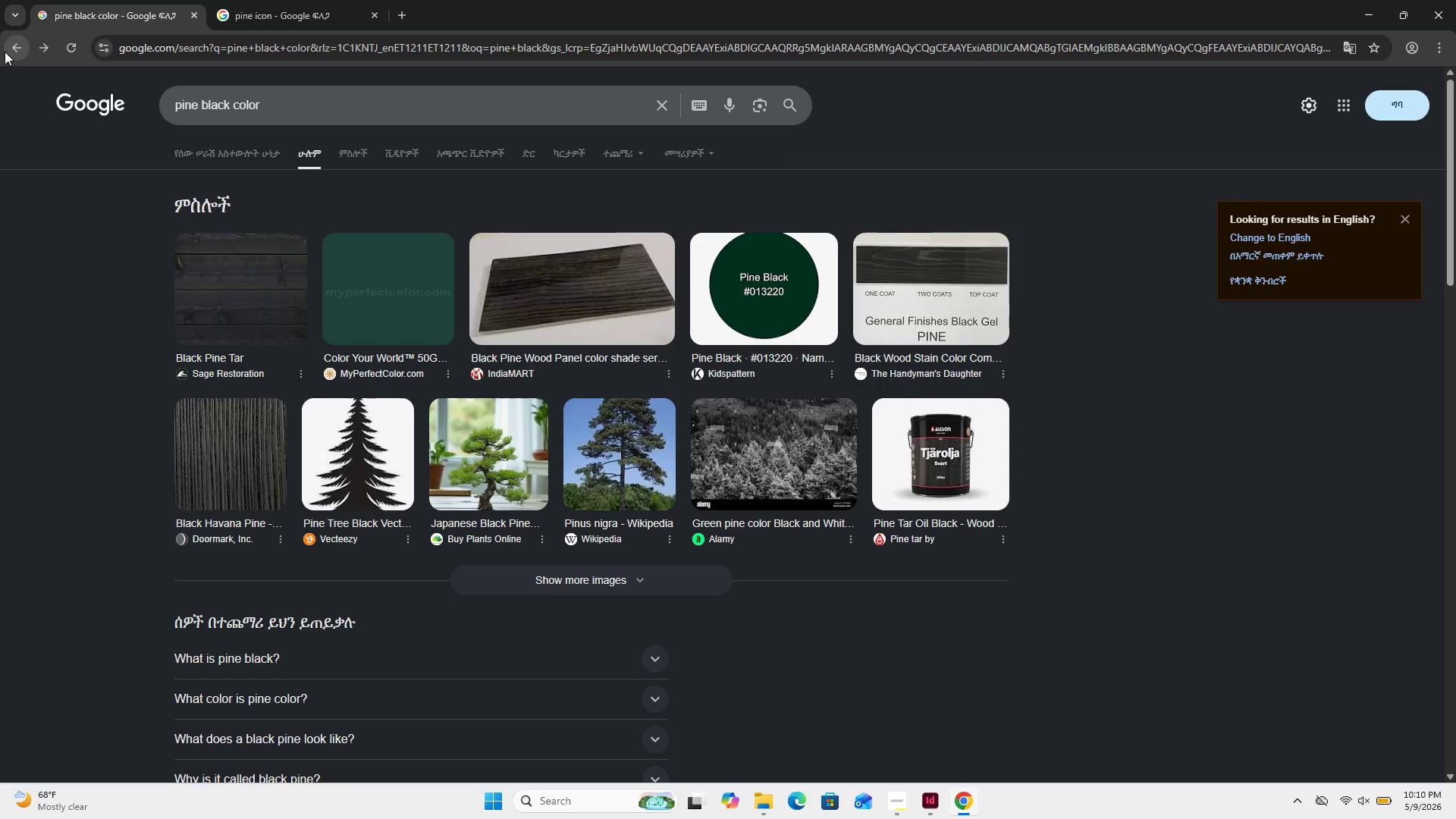 
left_click([5, 52])
 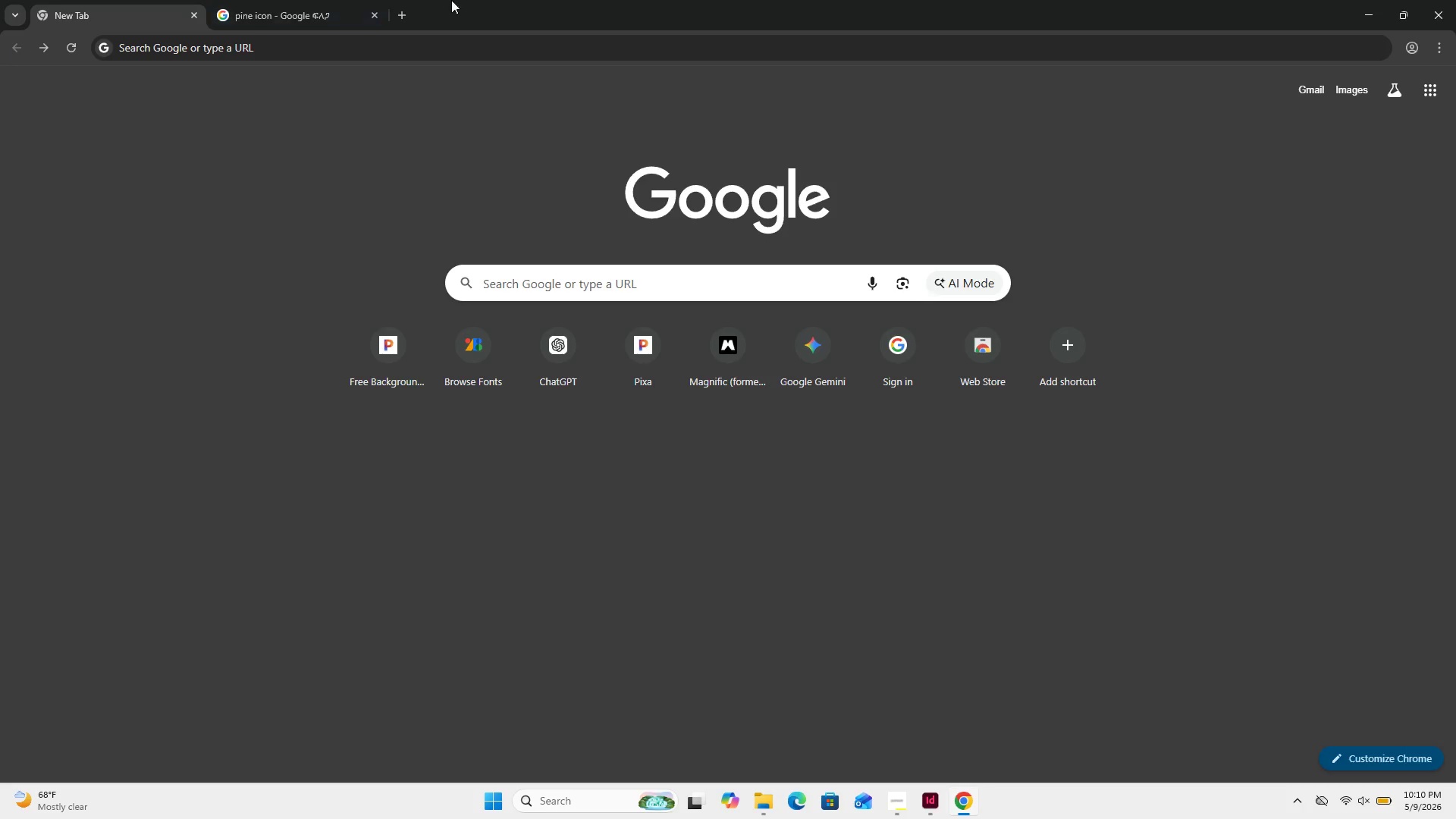 
left_click([331, 2])
 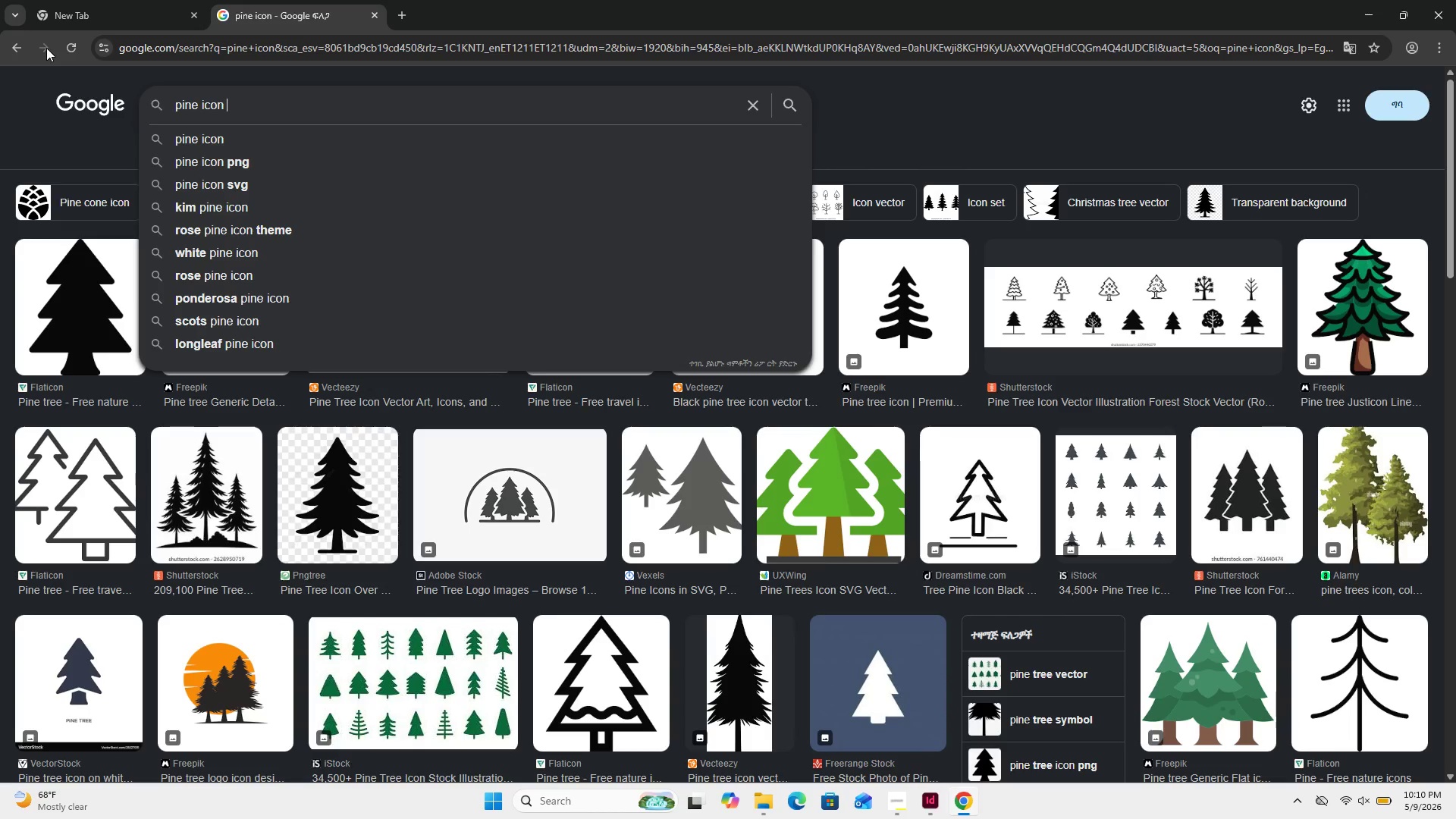 
left_click([30, 53])
 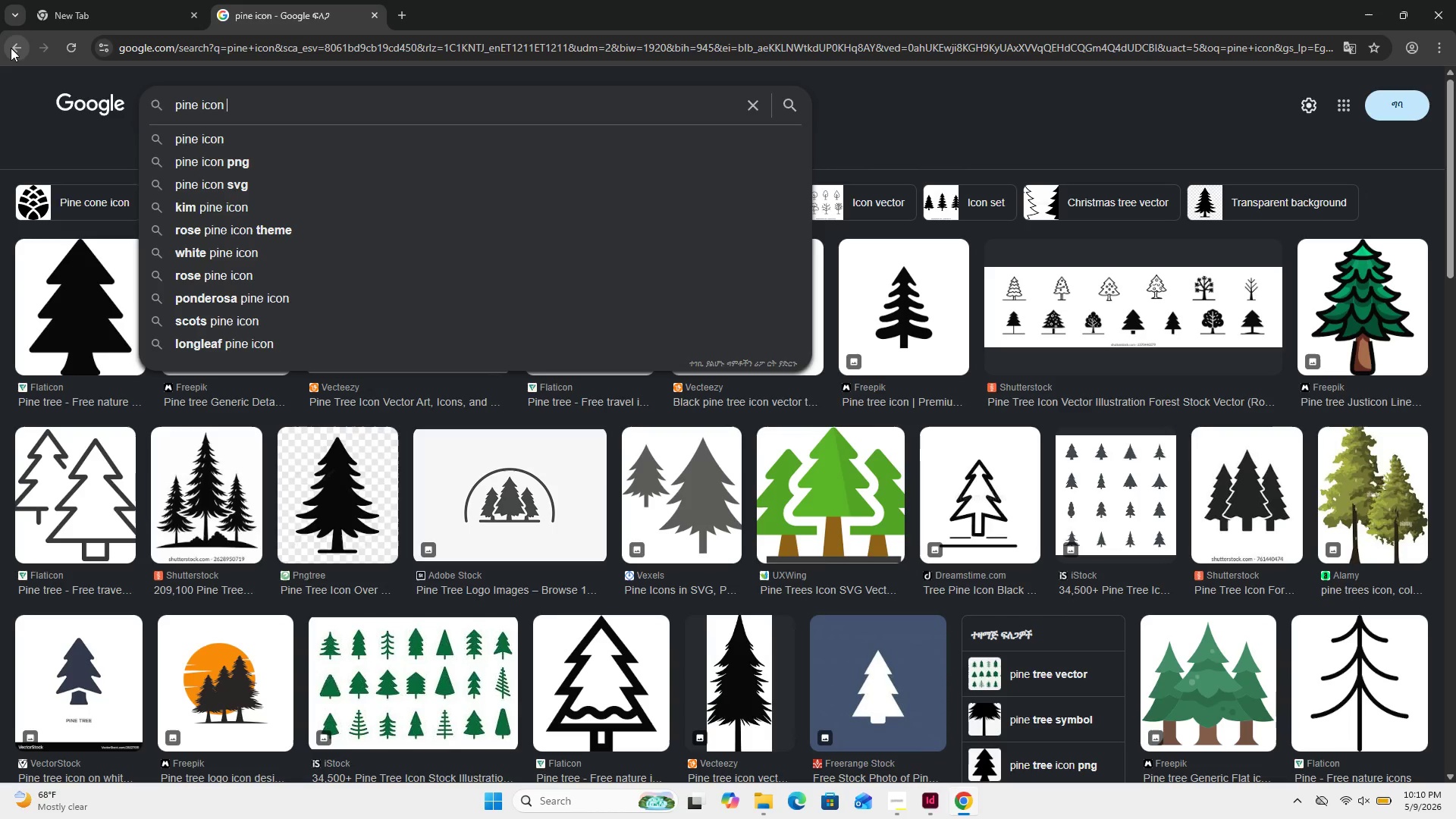 
left_click([11, 48])
 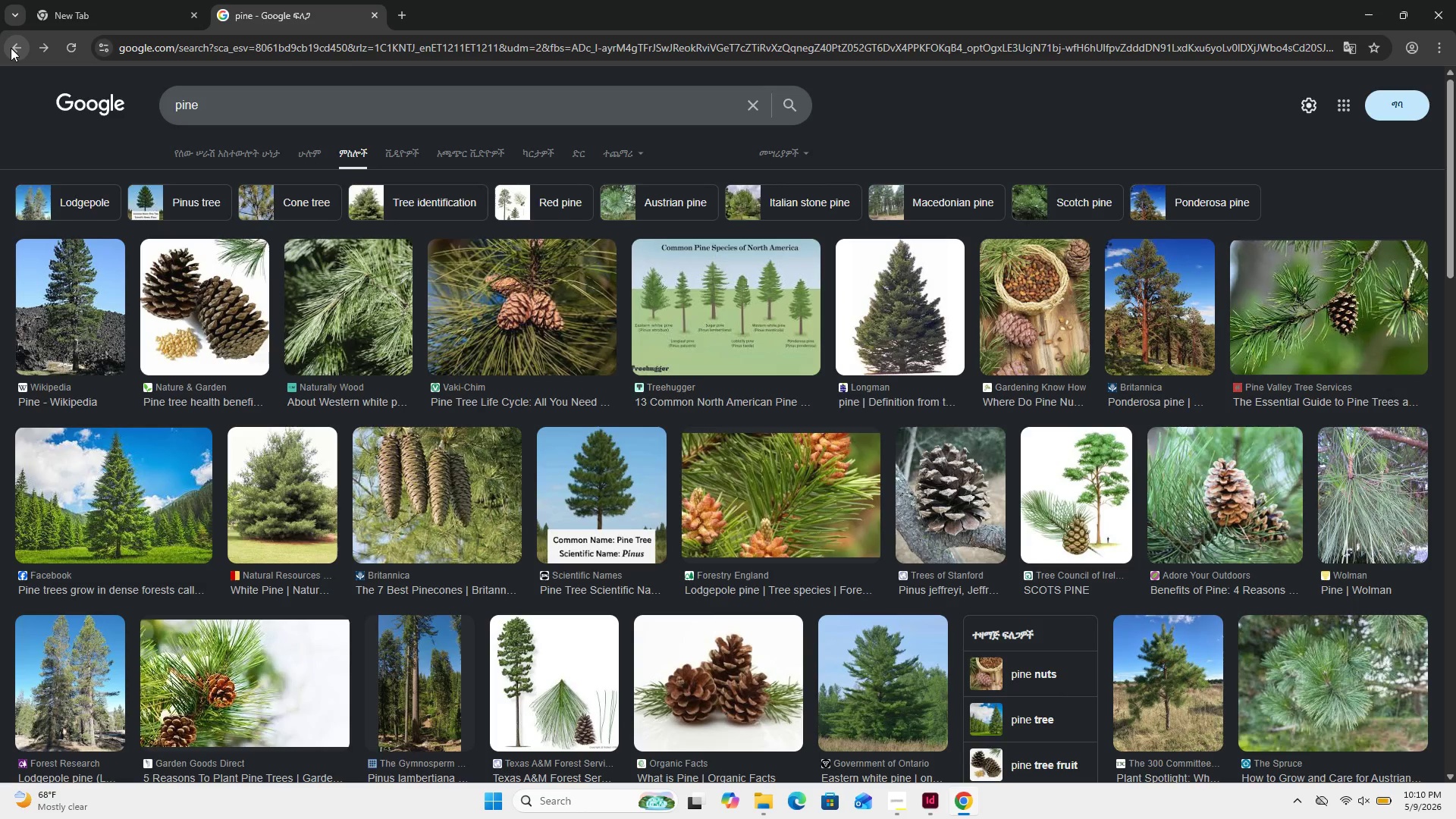 
left_click([11, 48])
 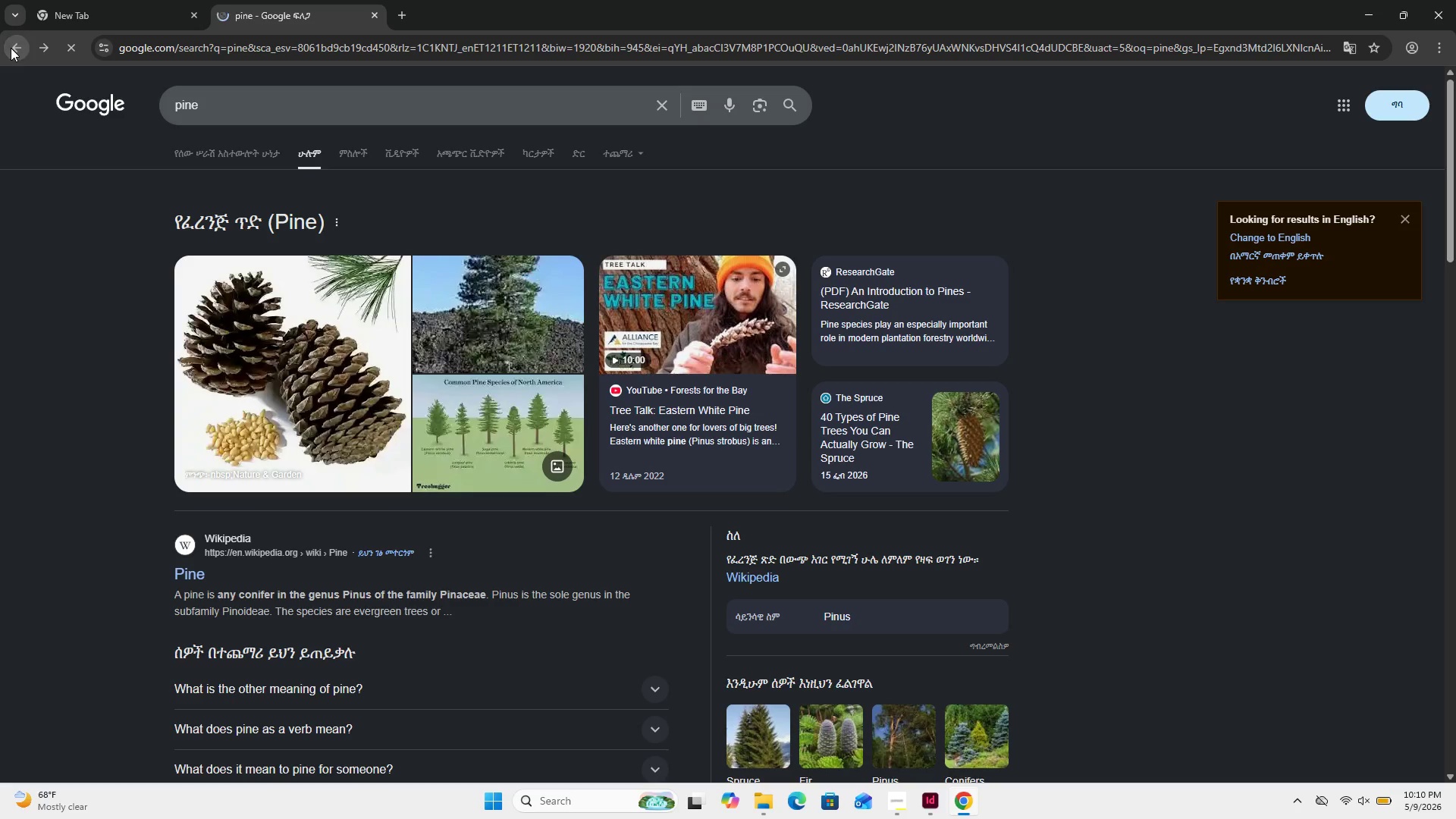 
left_click([11, 48])
 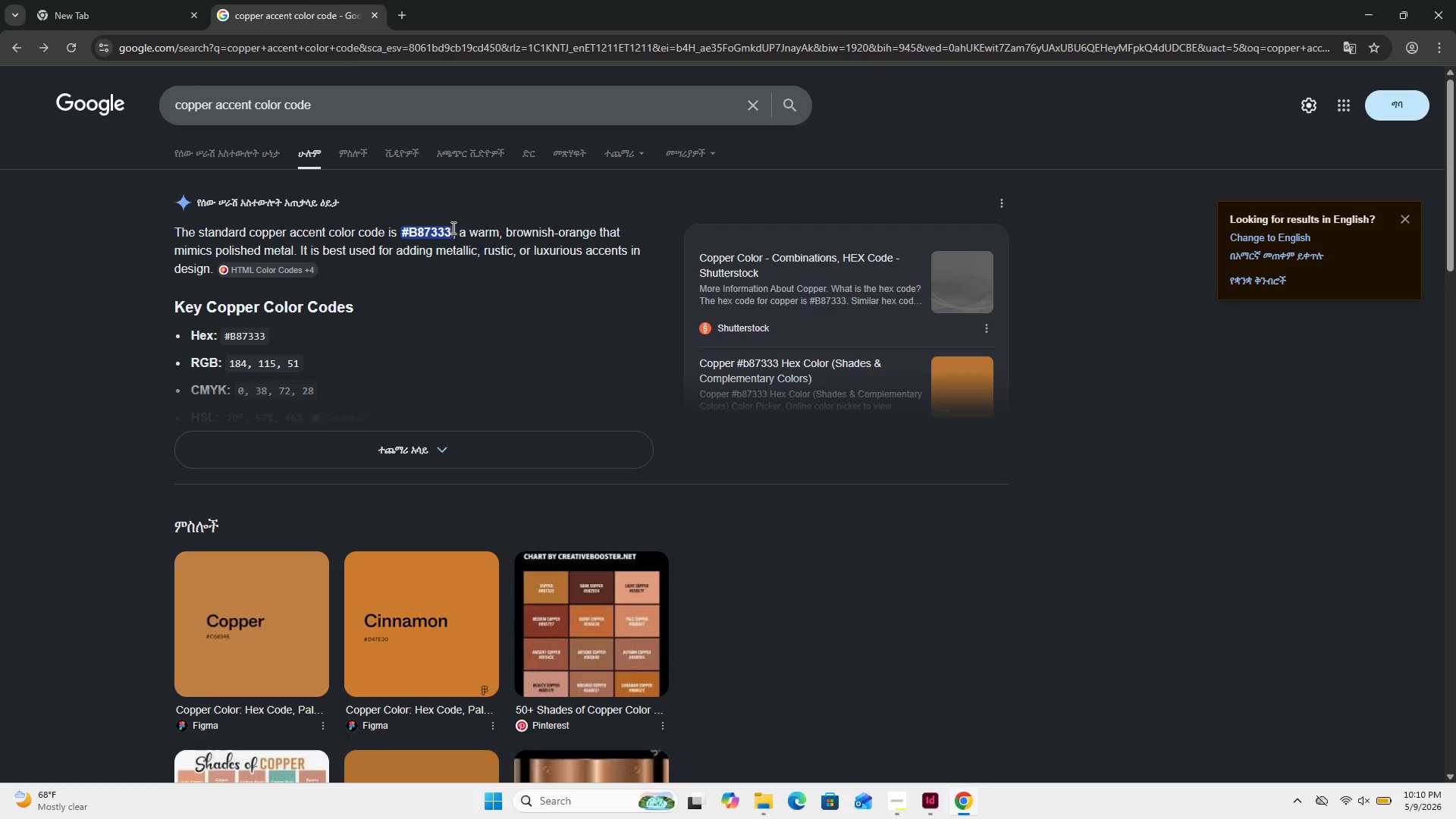 
double_click([437, 233])
 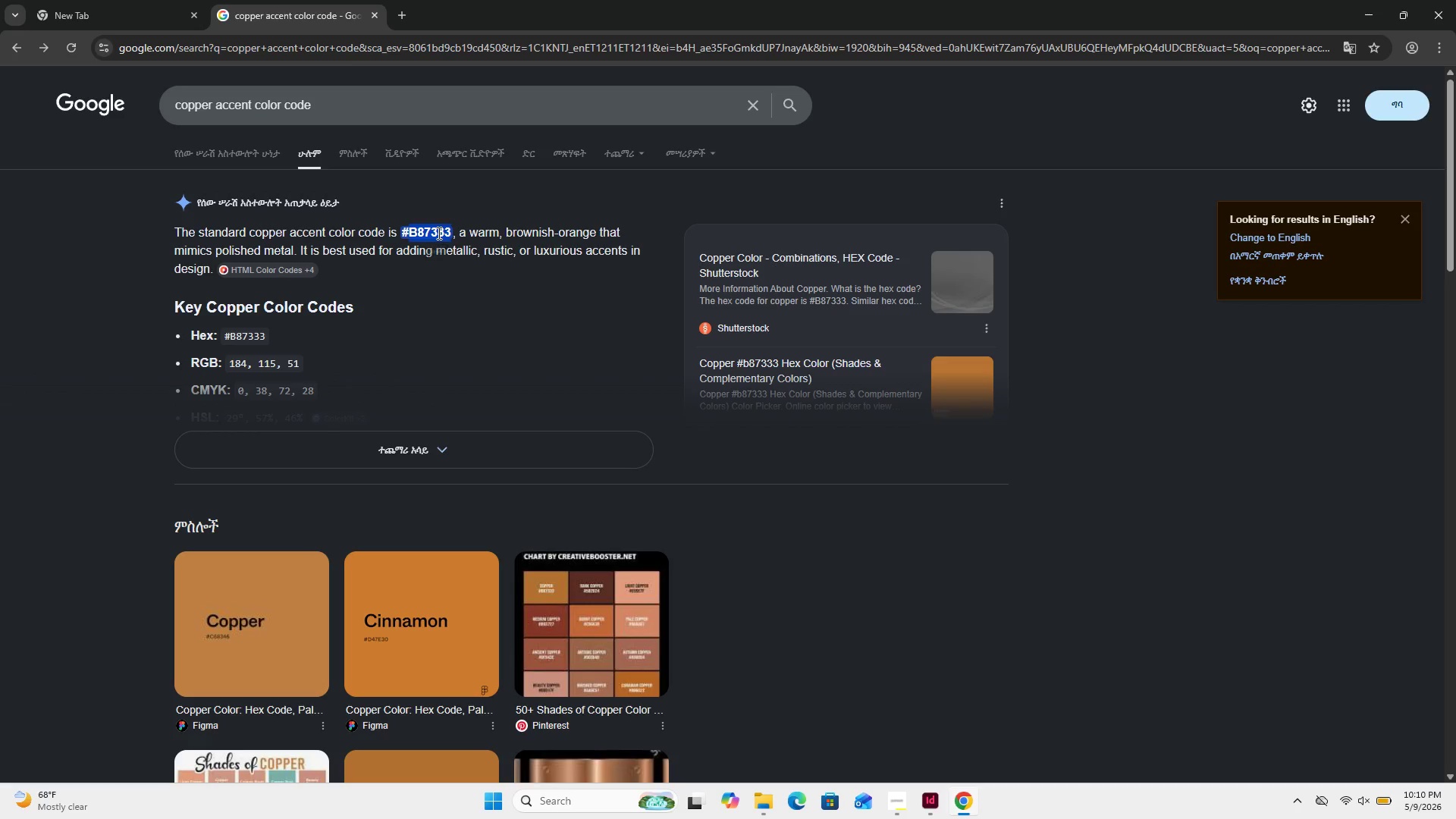 
right_click([438, 233])
 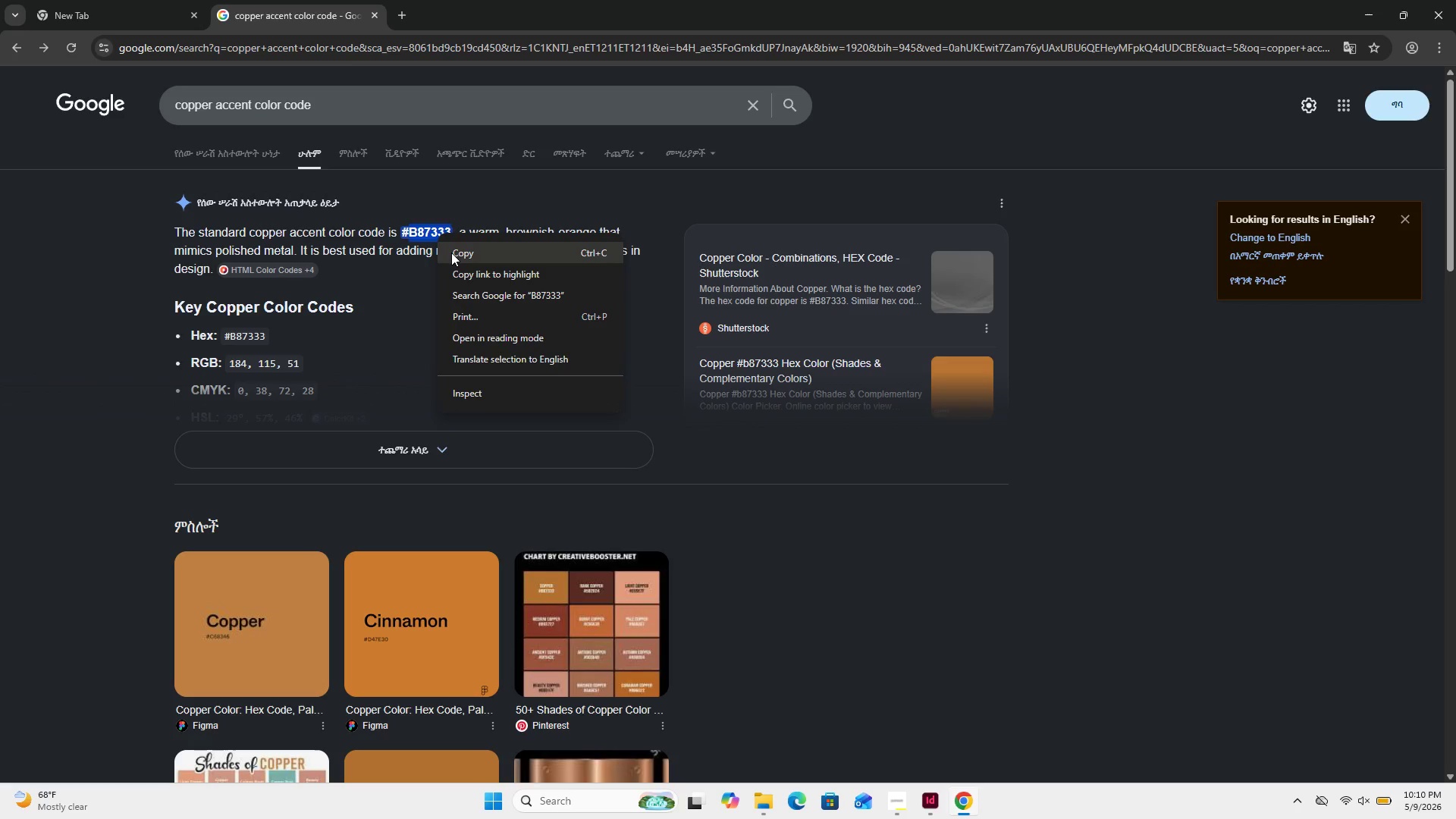 
left_click([451, 253])
 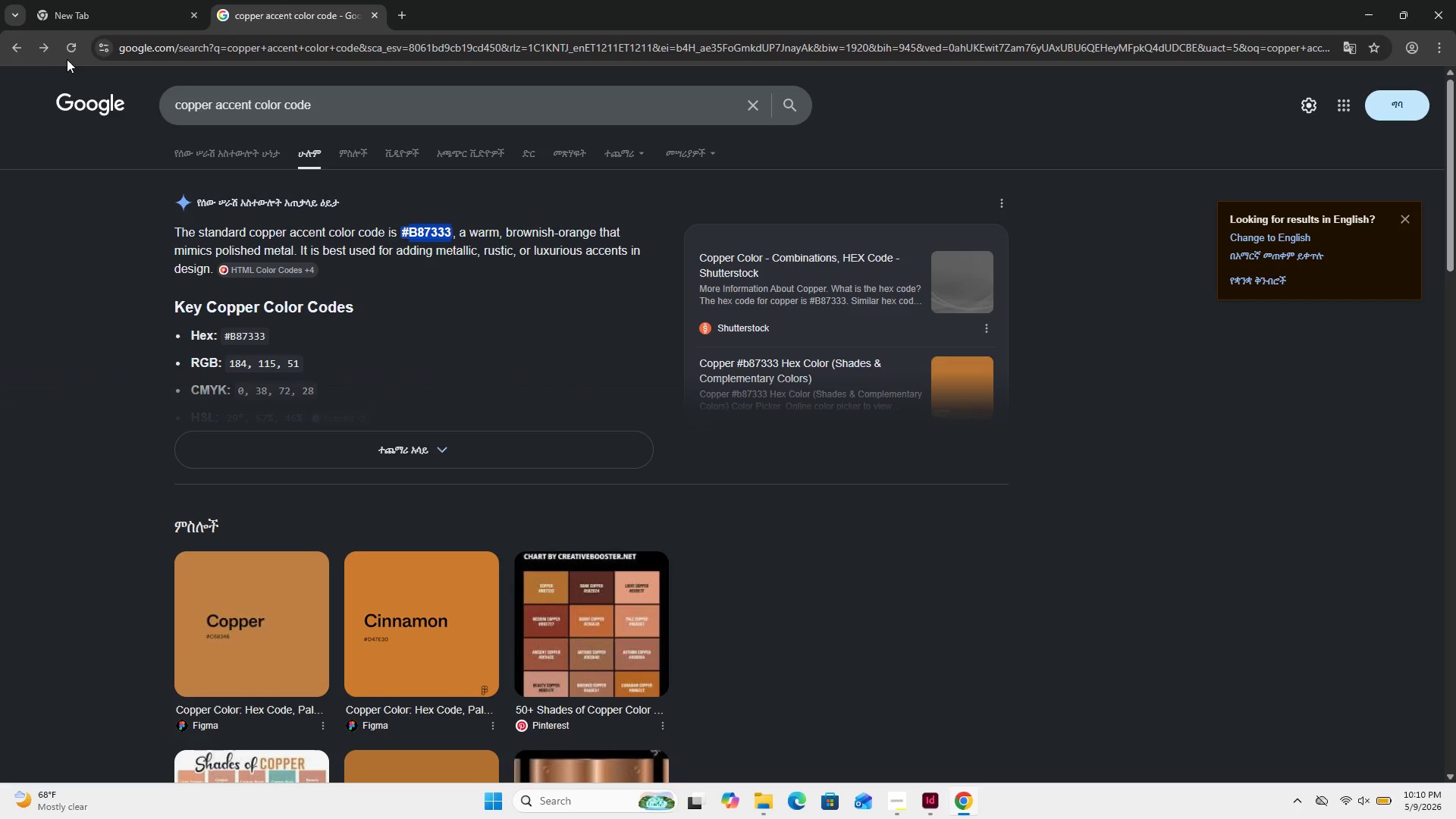 
left_click([44, 56])
 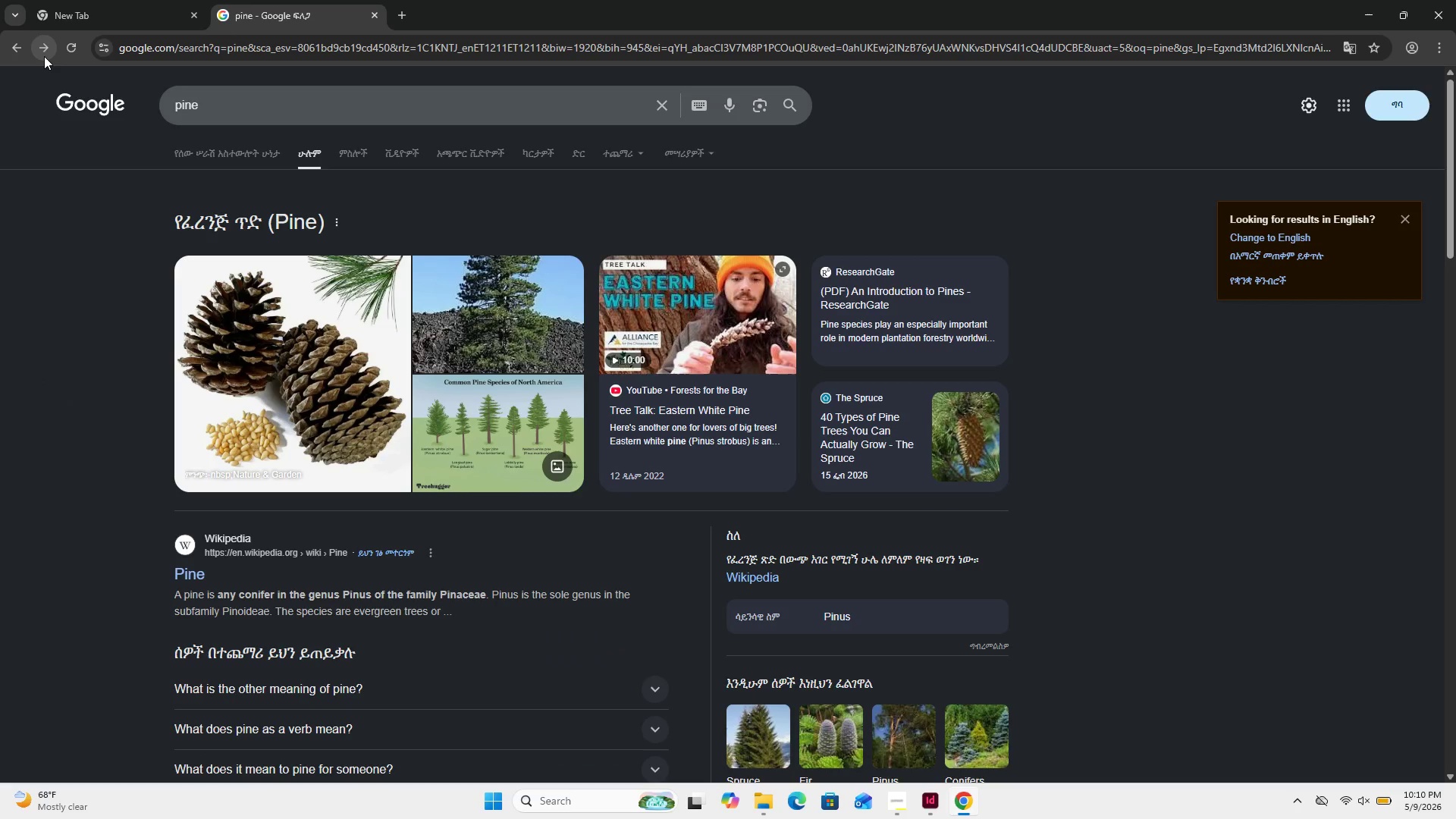 
left_click([44, 56])
 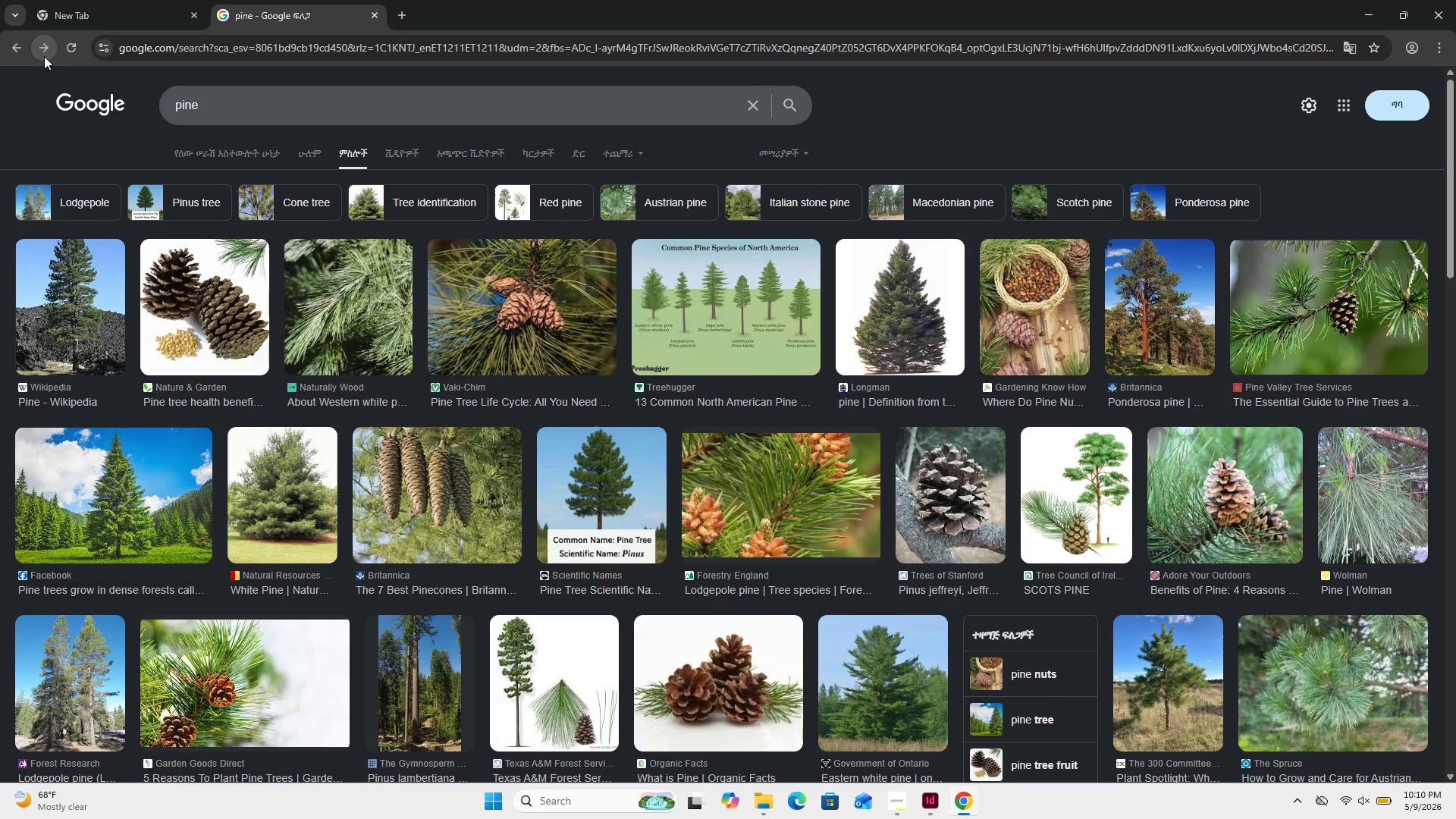 
left_click([44, 56])
 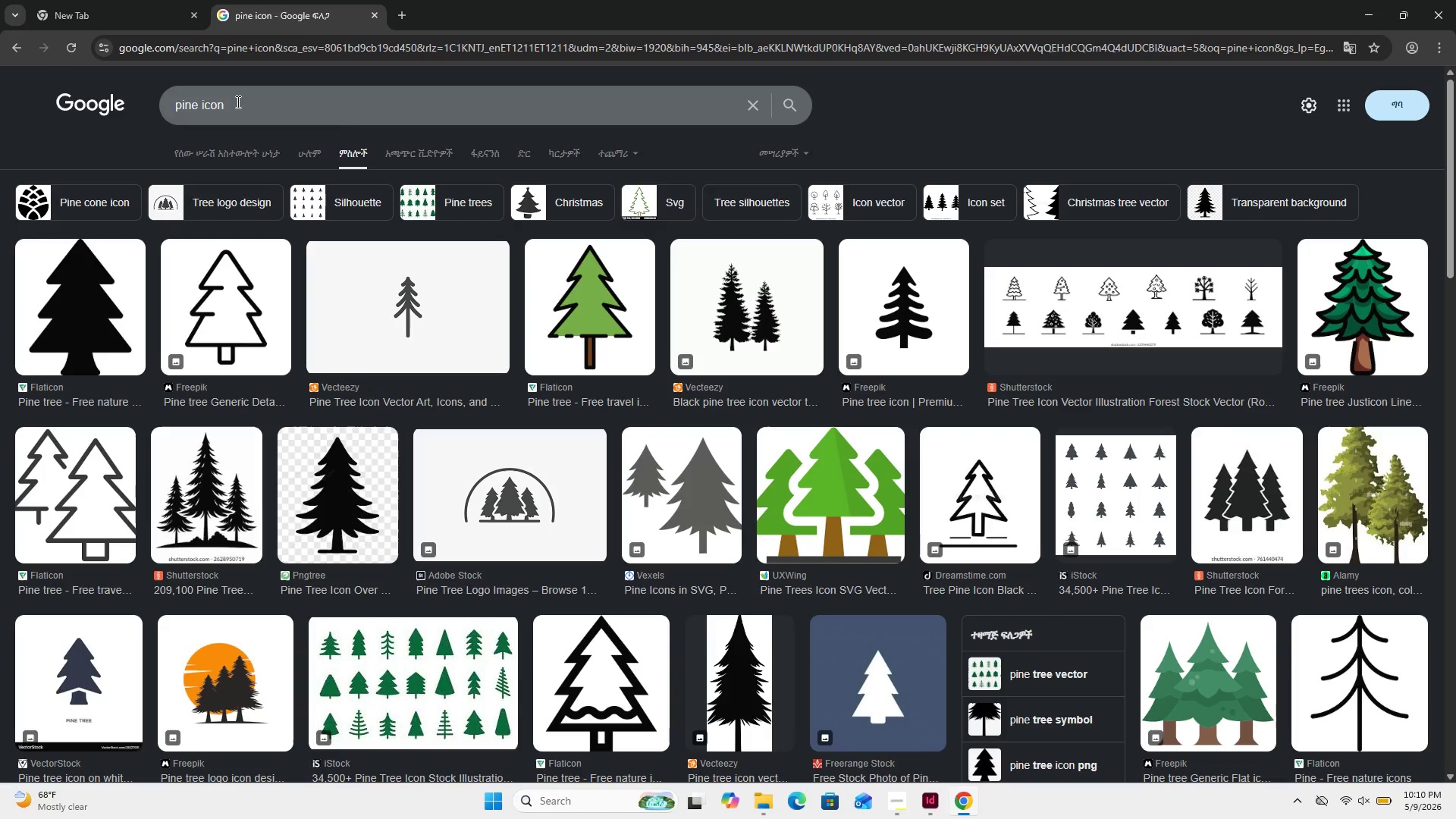 
left_click([237, 102])
 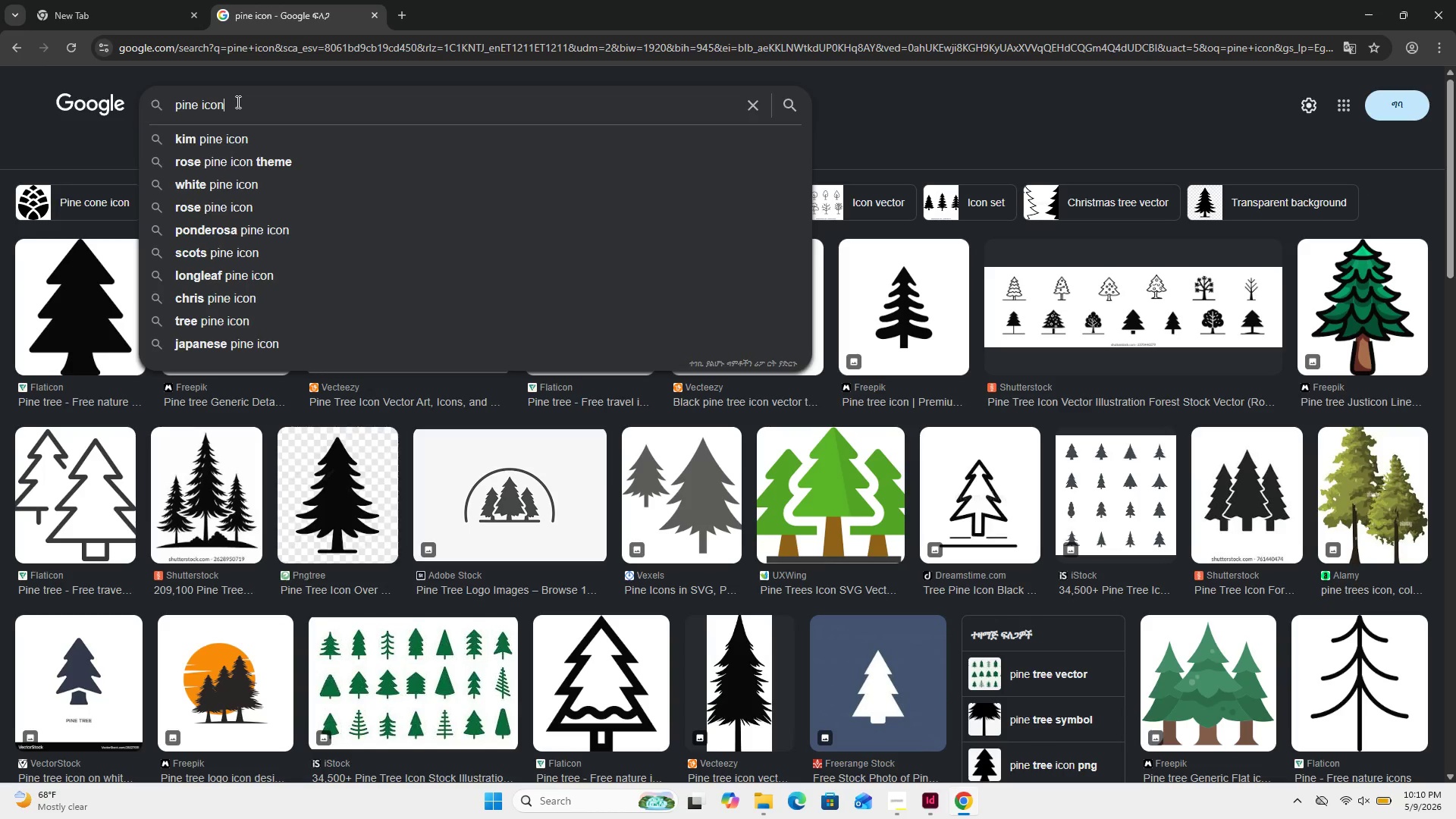 
key(Space)
 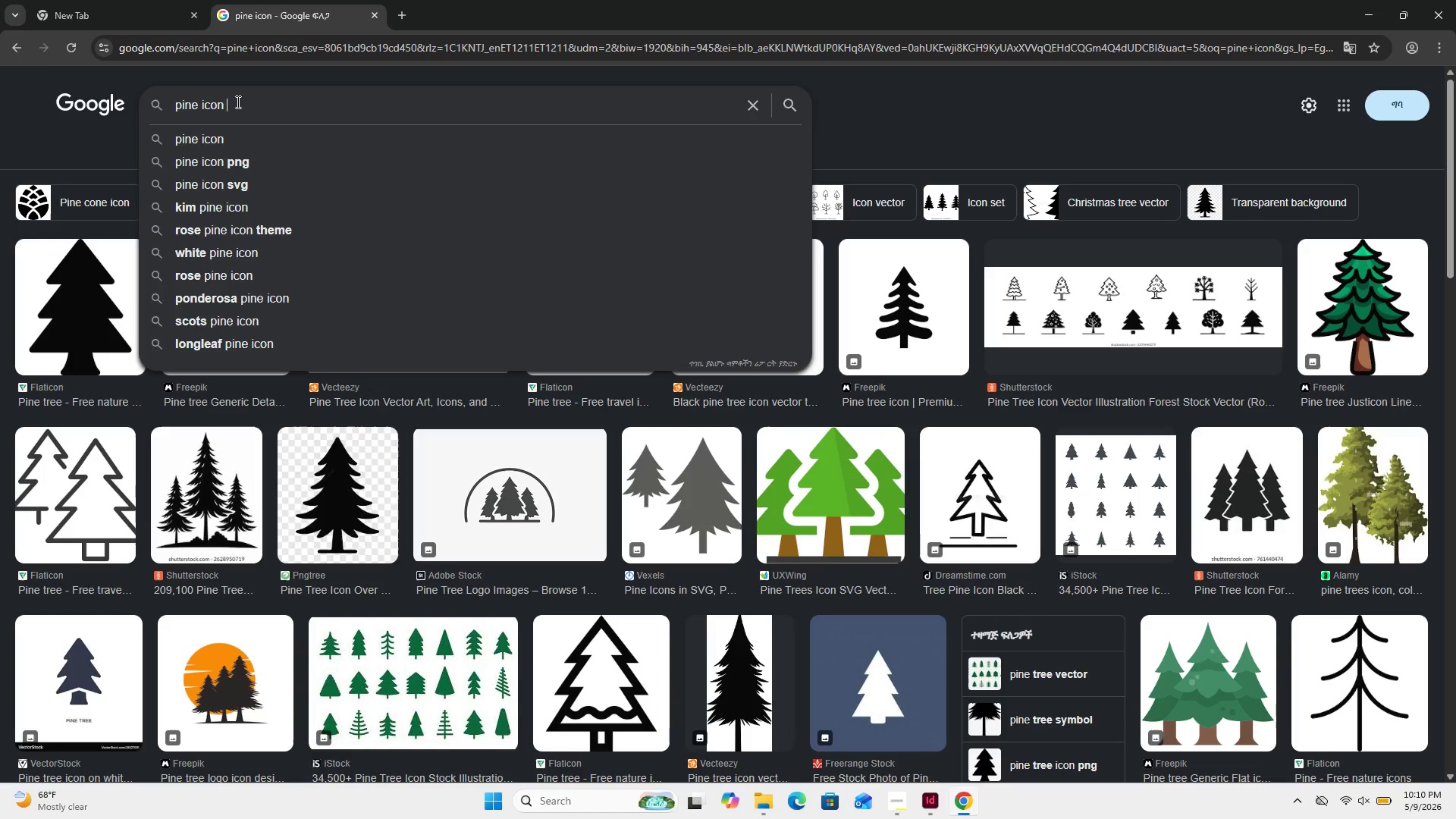 
key(Control+V)
 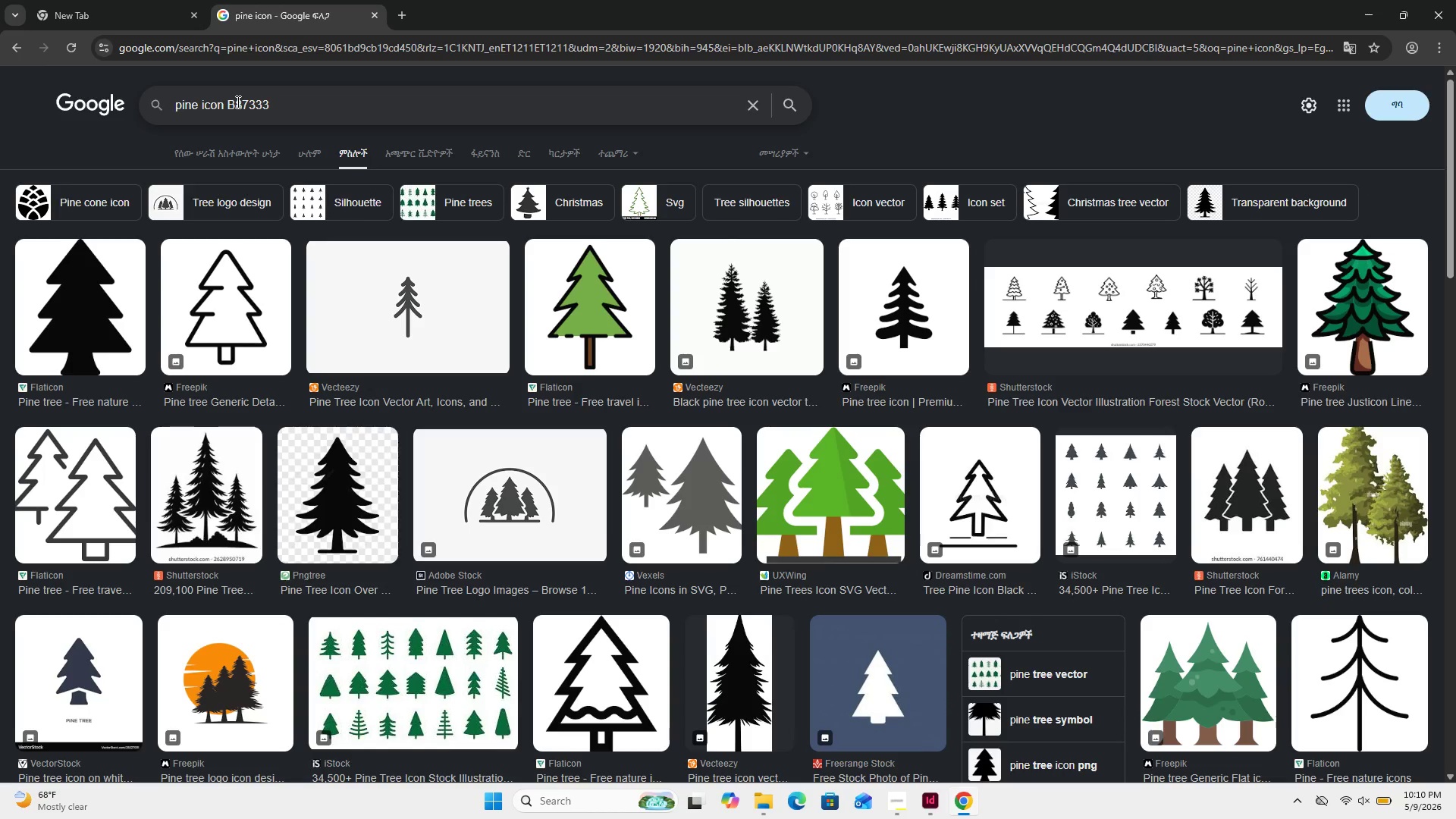 
key(Enter)
 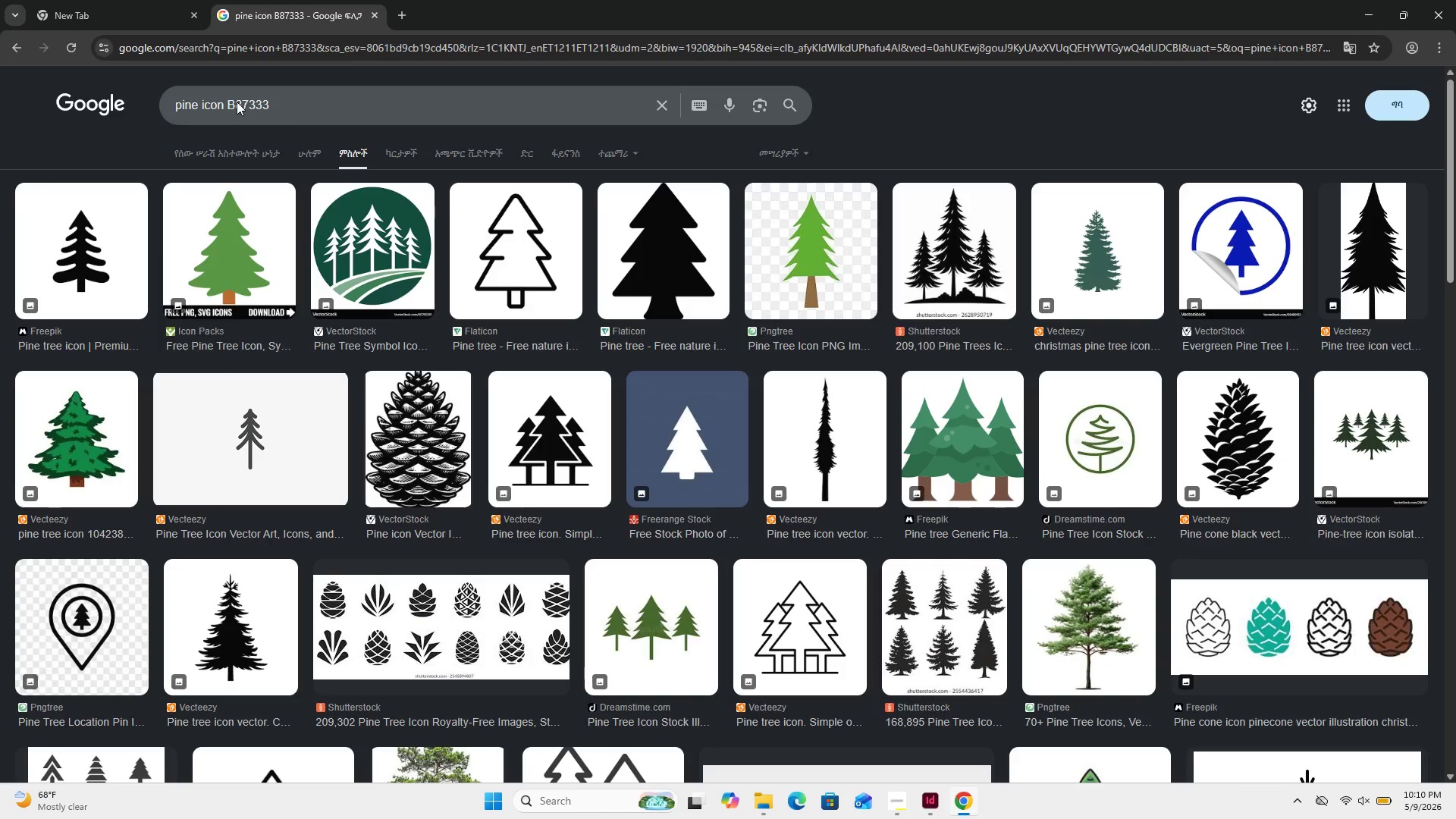 
key(Space)
 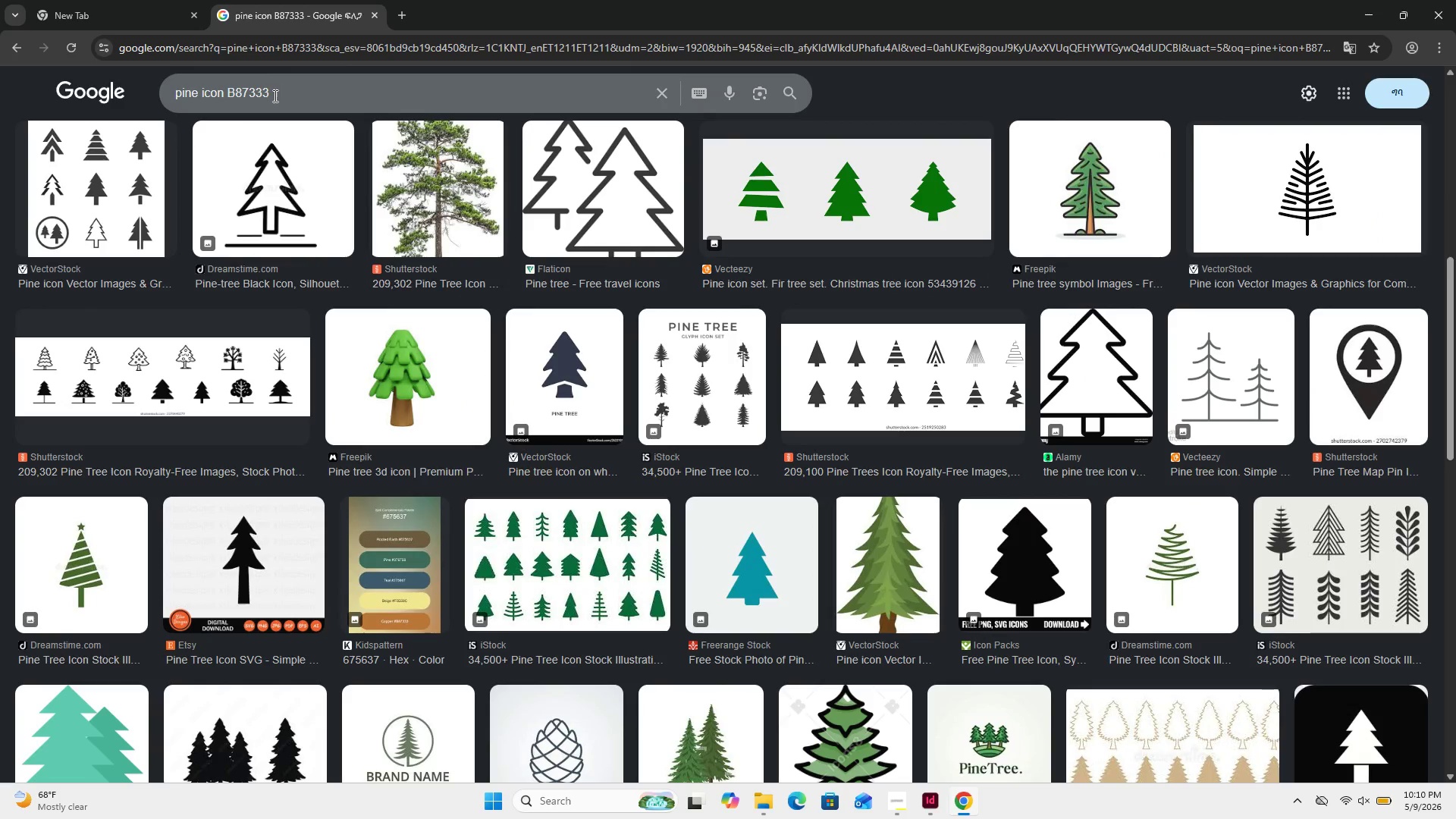 
left_click([274, 96])
 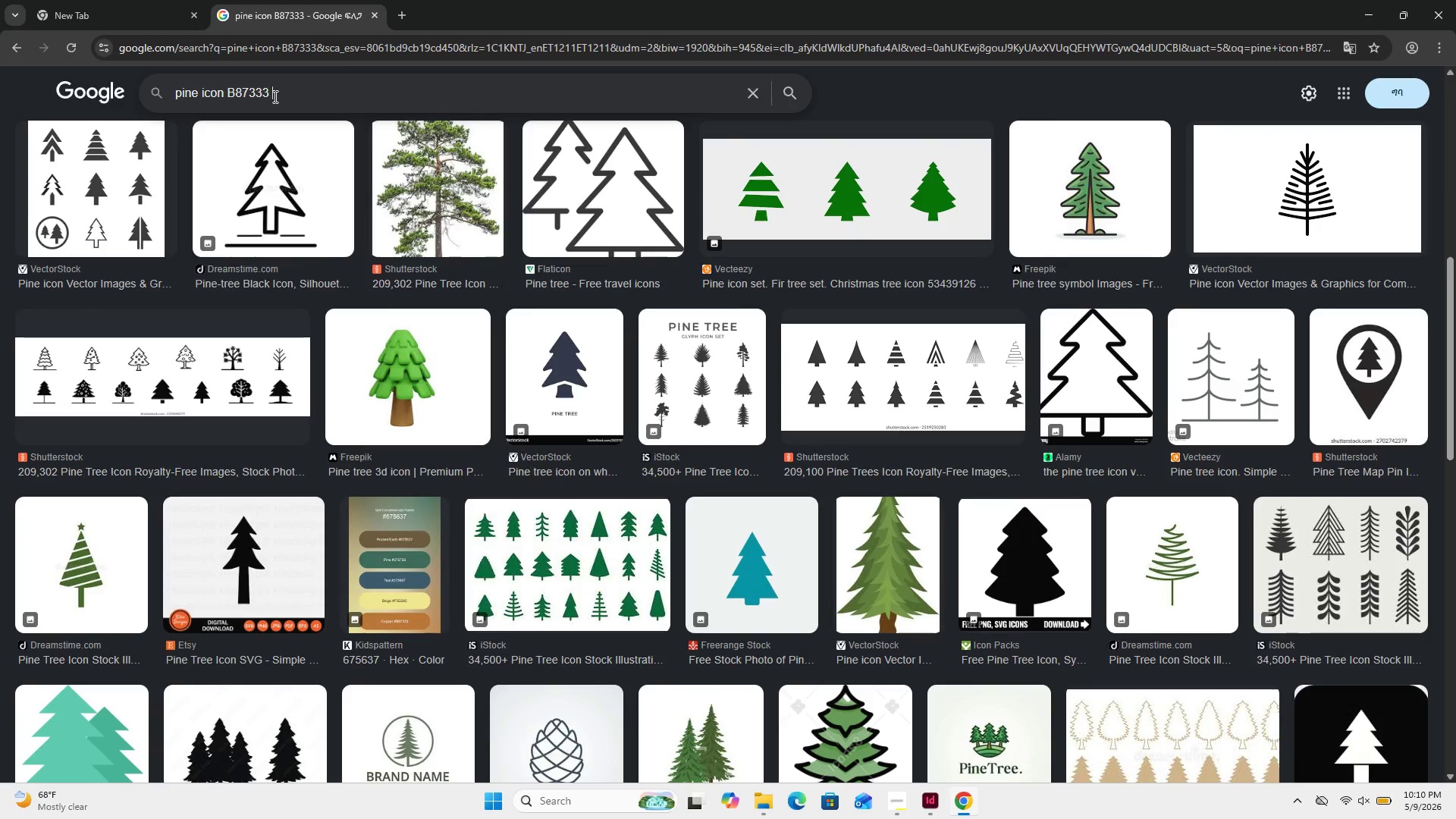 
type( color)
 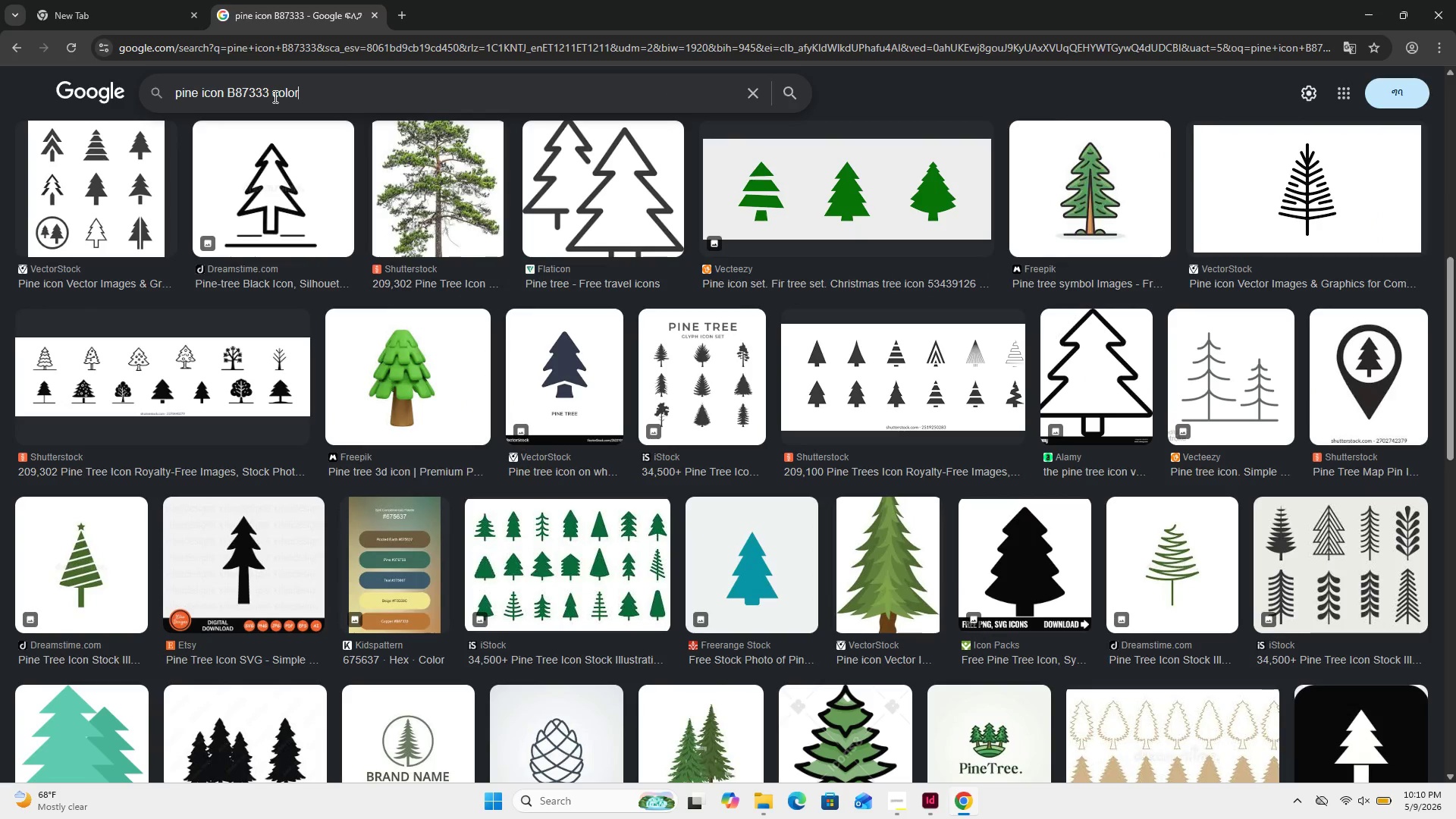 
key(Enter)
 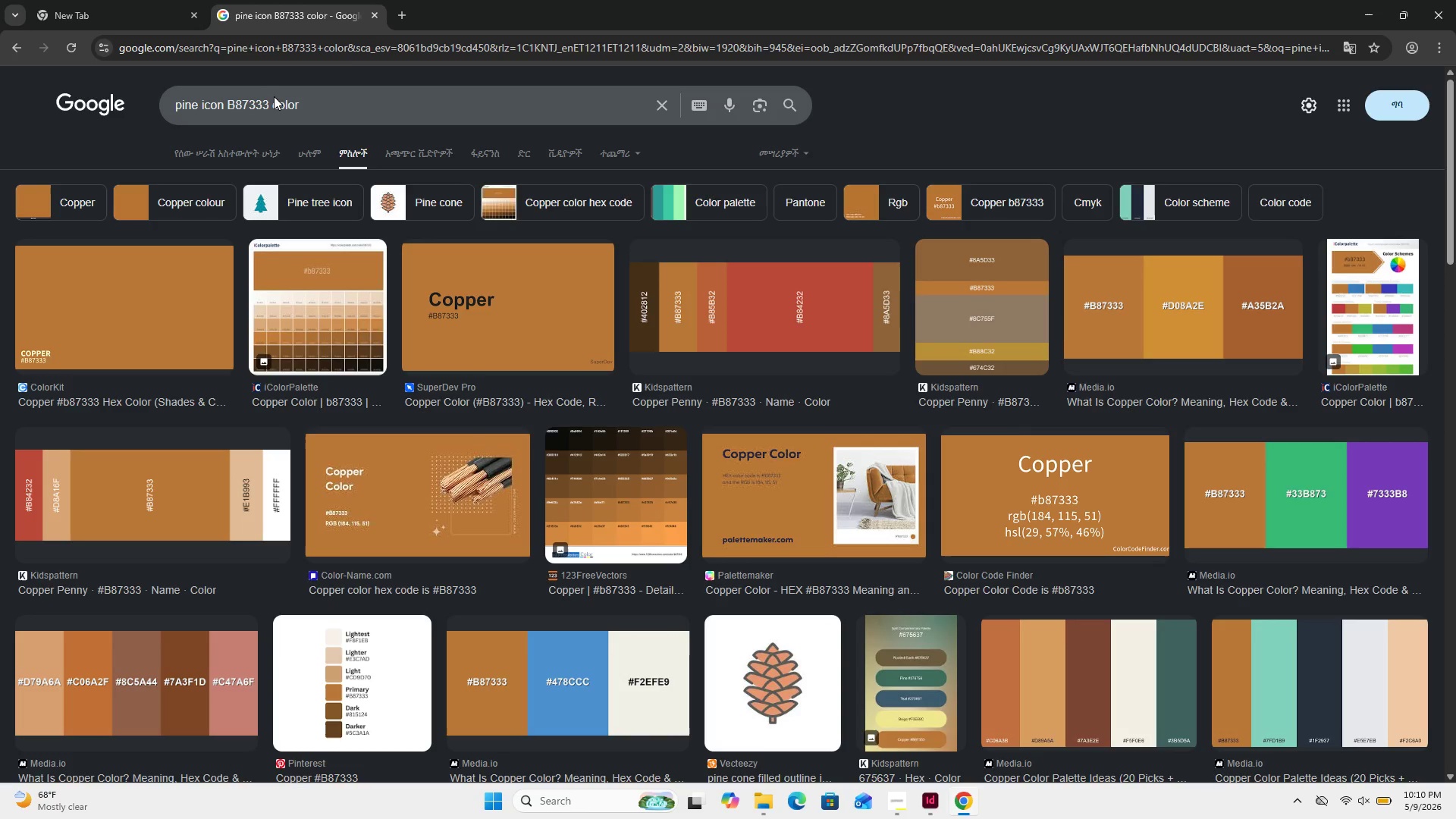 
wait(9.12)
 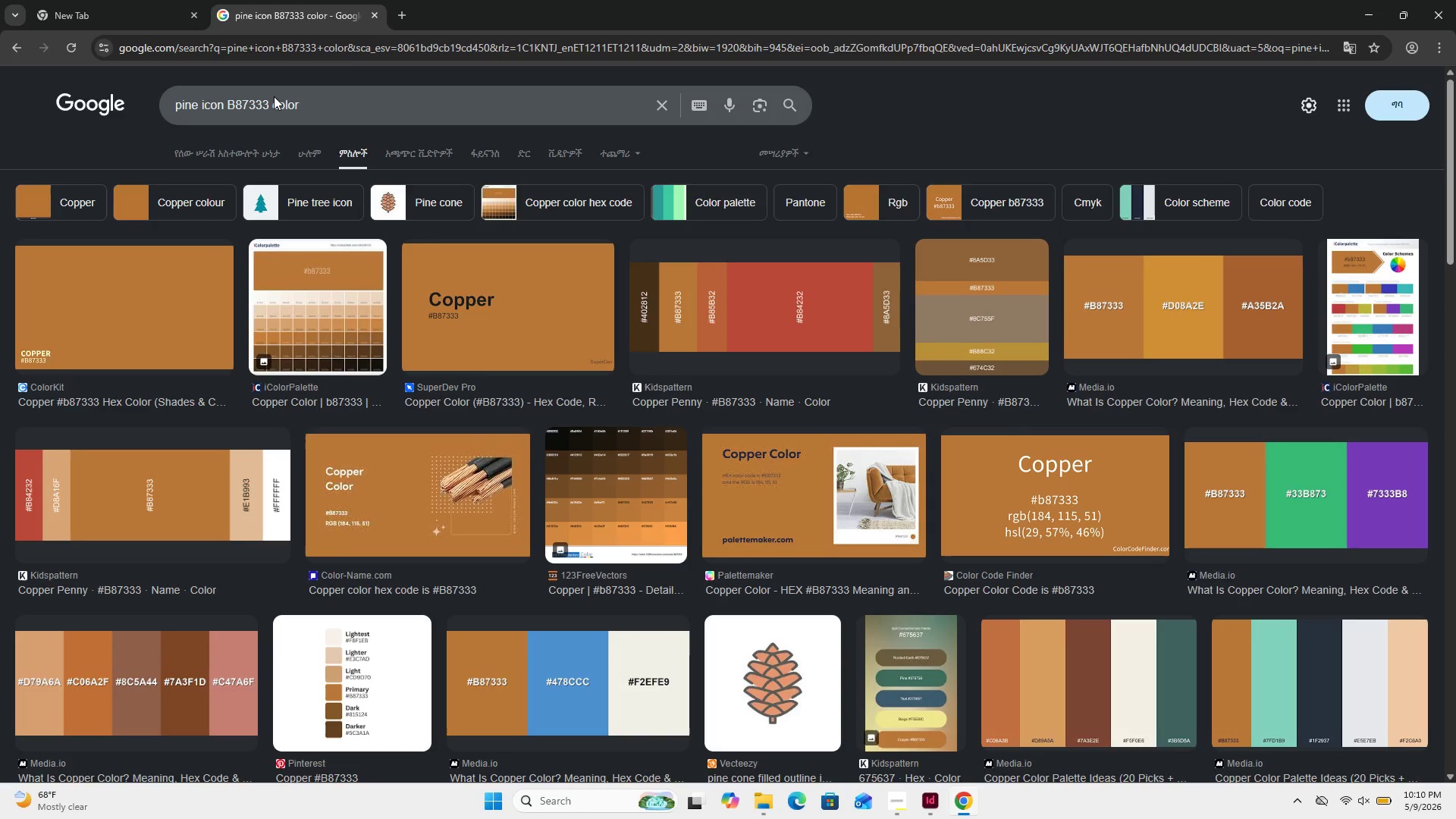 
left_click_drag(start_coordinate=[306, 103], to_coordinate=[230, 101])
 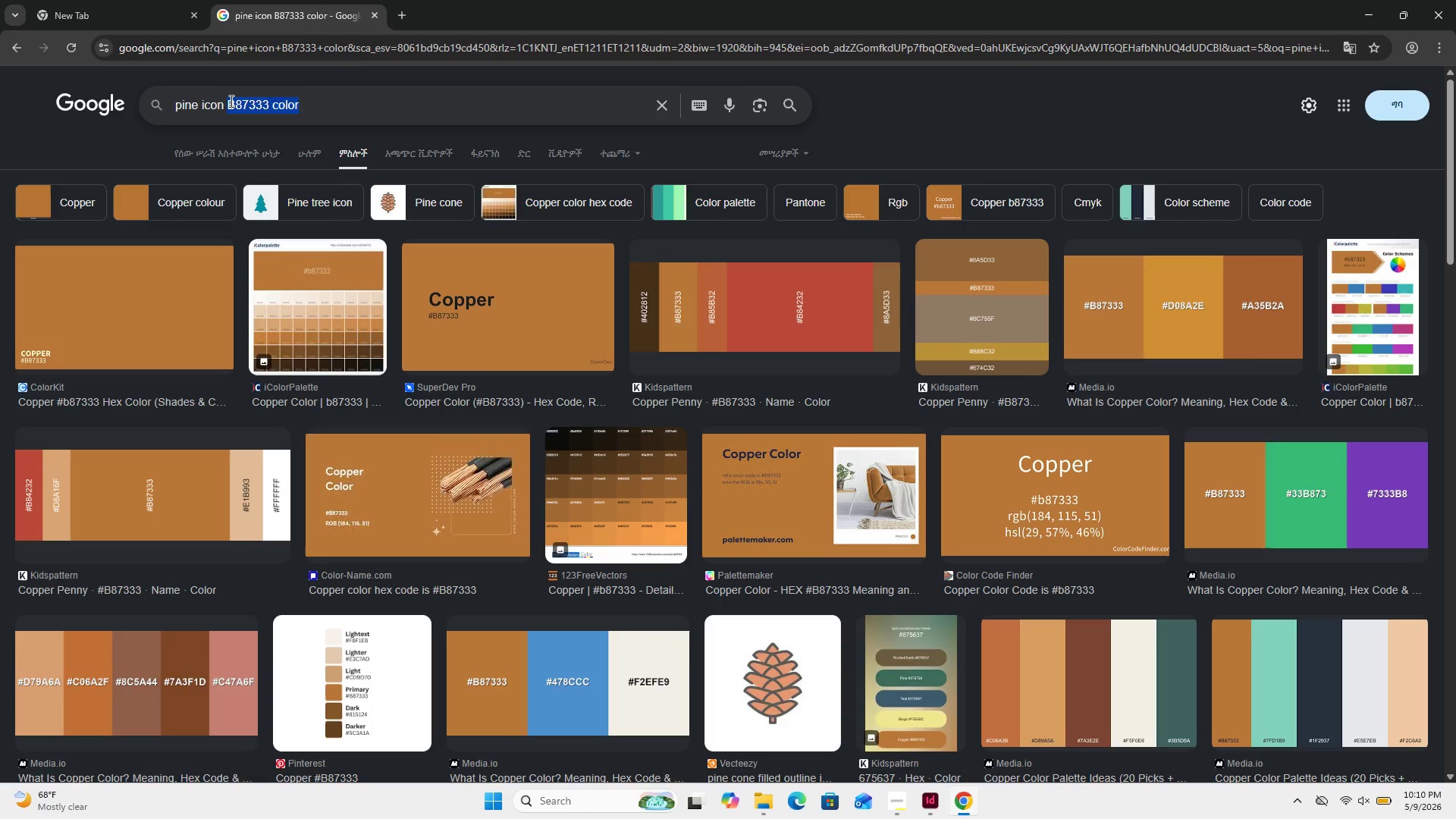 
key(Backspace)
 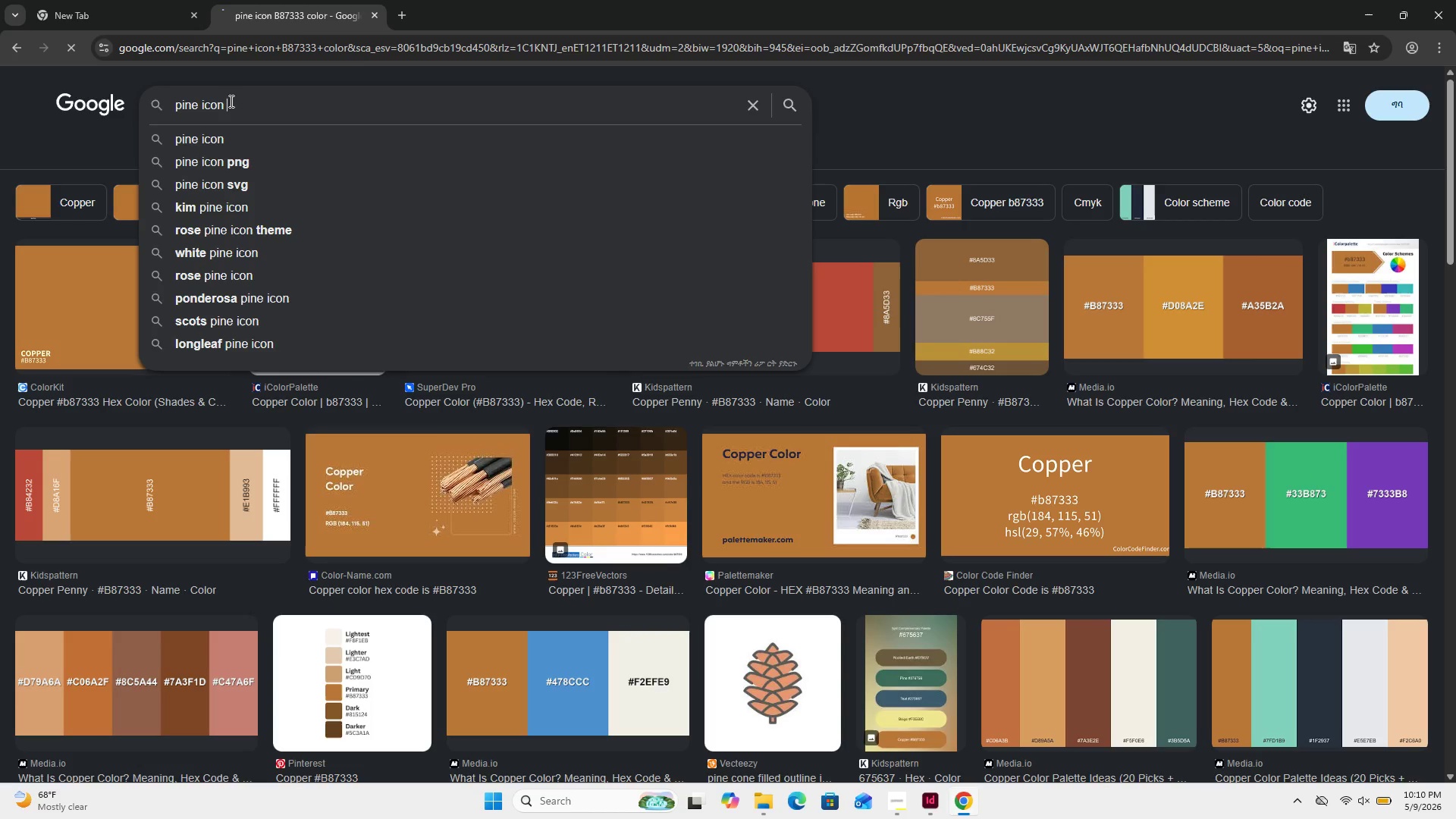 
key(Enter)
 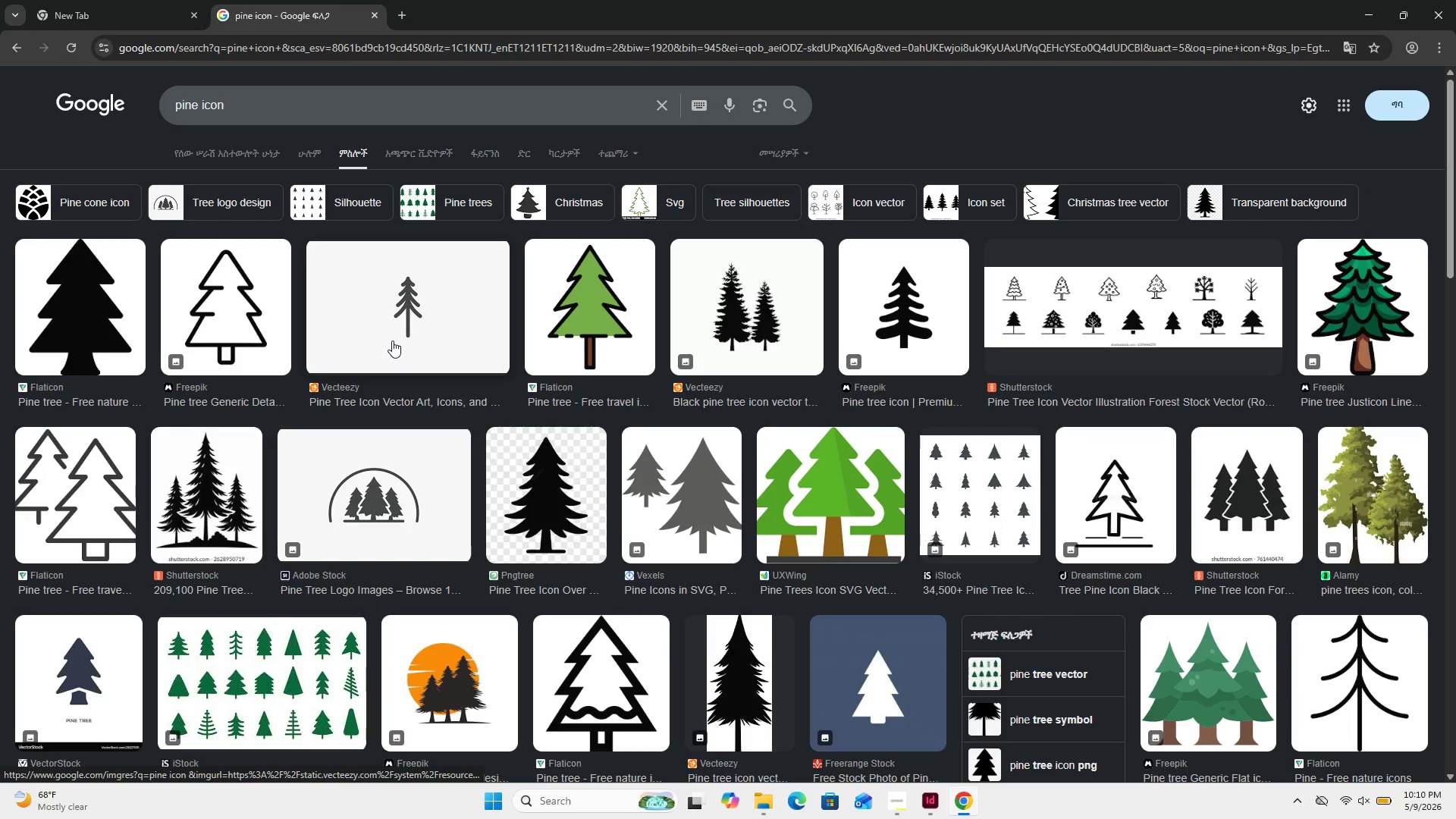 
wait(8.64)
 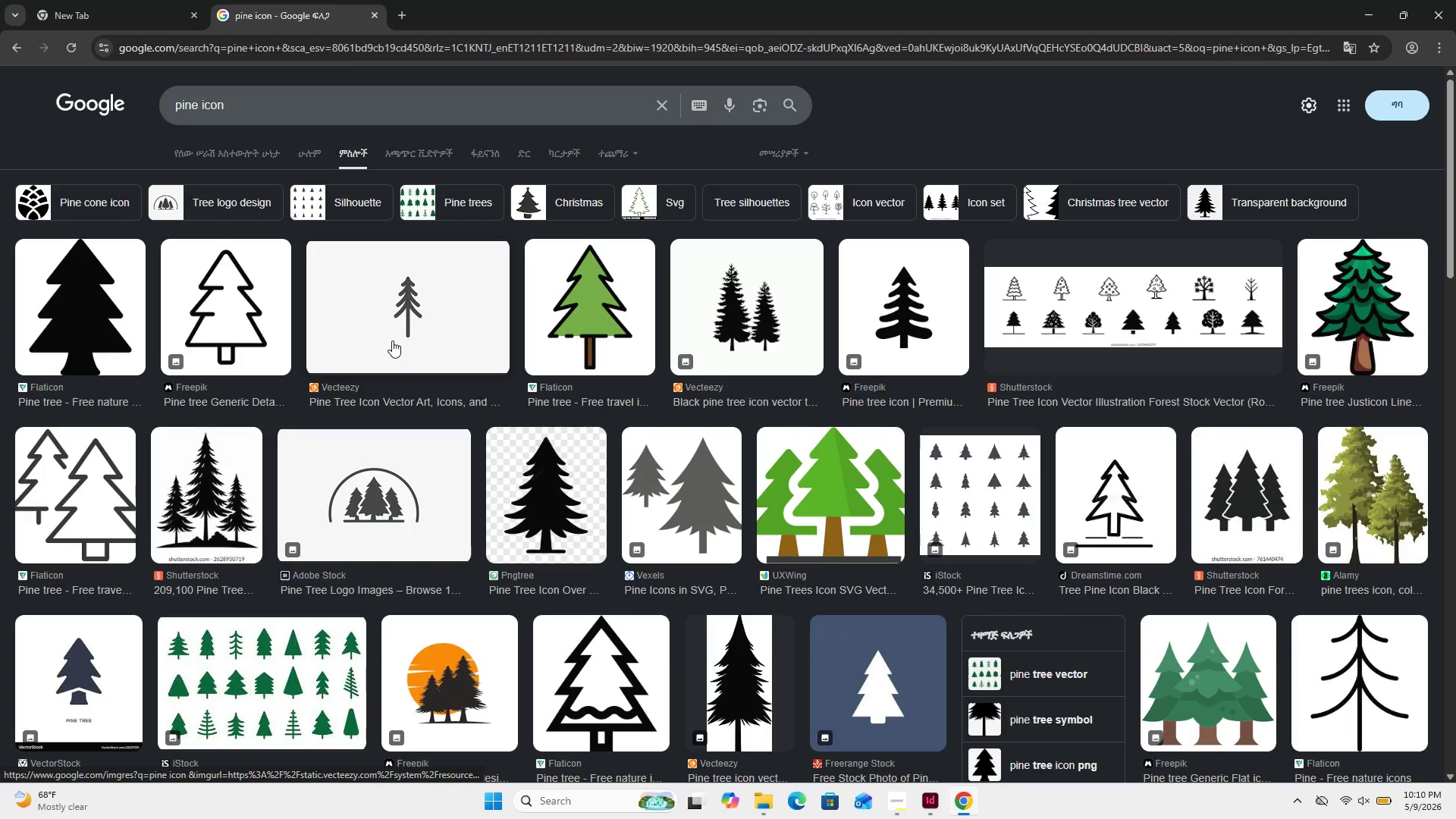 
scroll: coordinate [479, 484], scroll_direction: down, amount: 2.0
 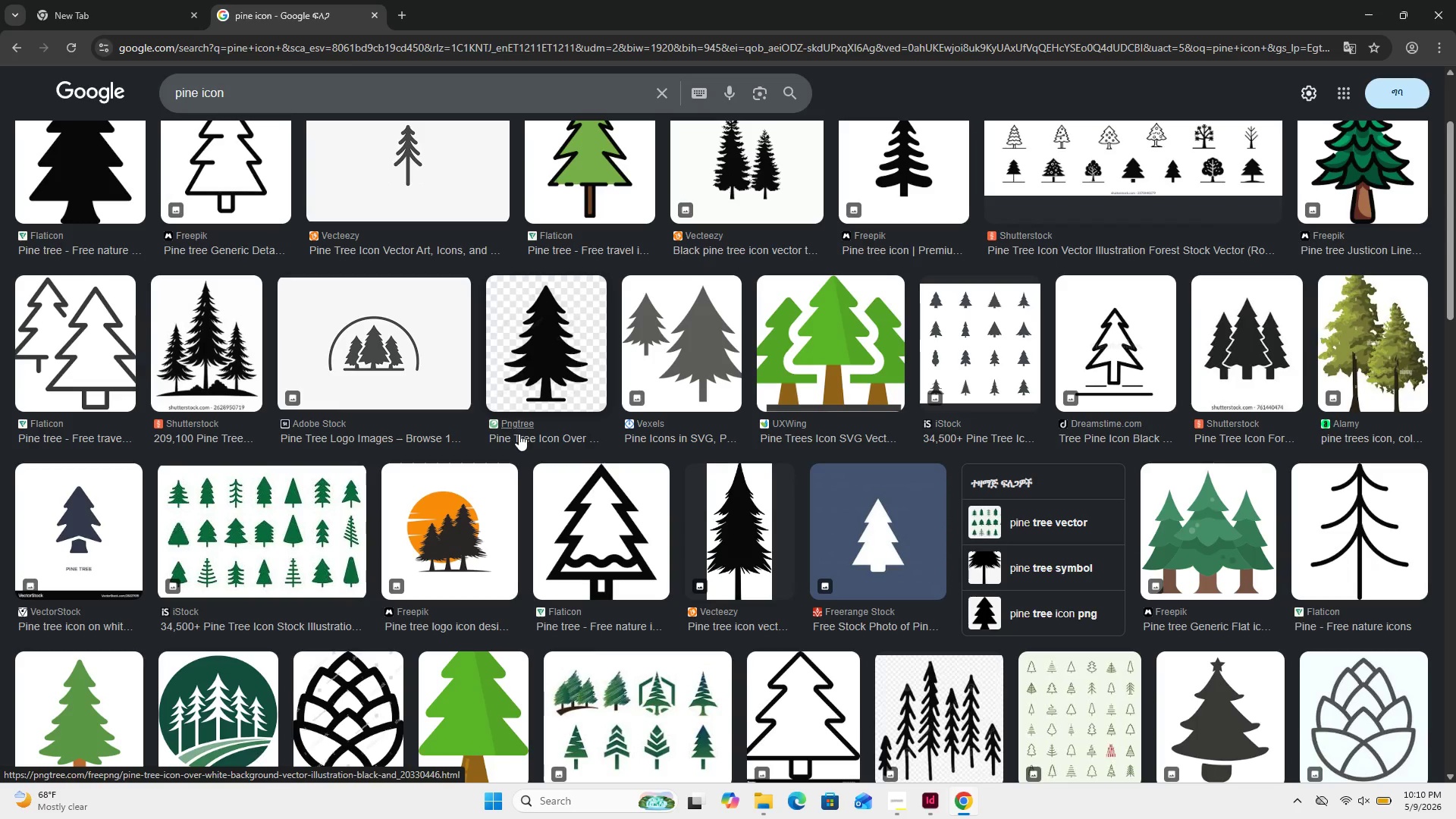 
scroll: coordinate [557, 394], scroll_direction: up, amount: 1.0
 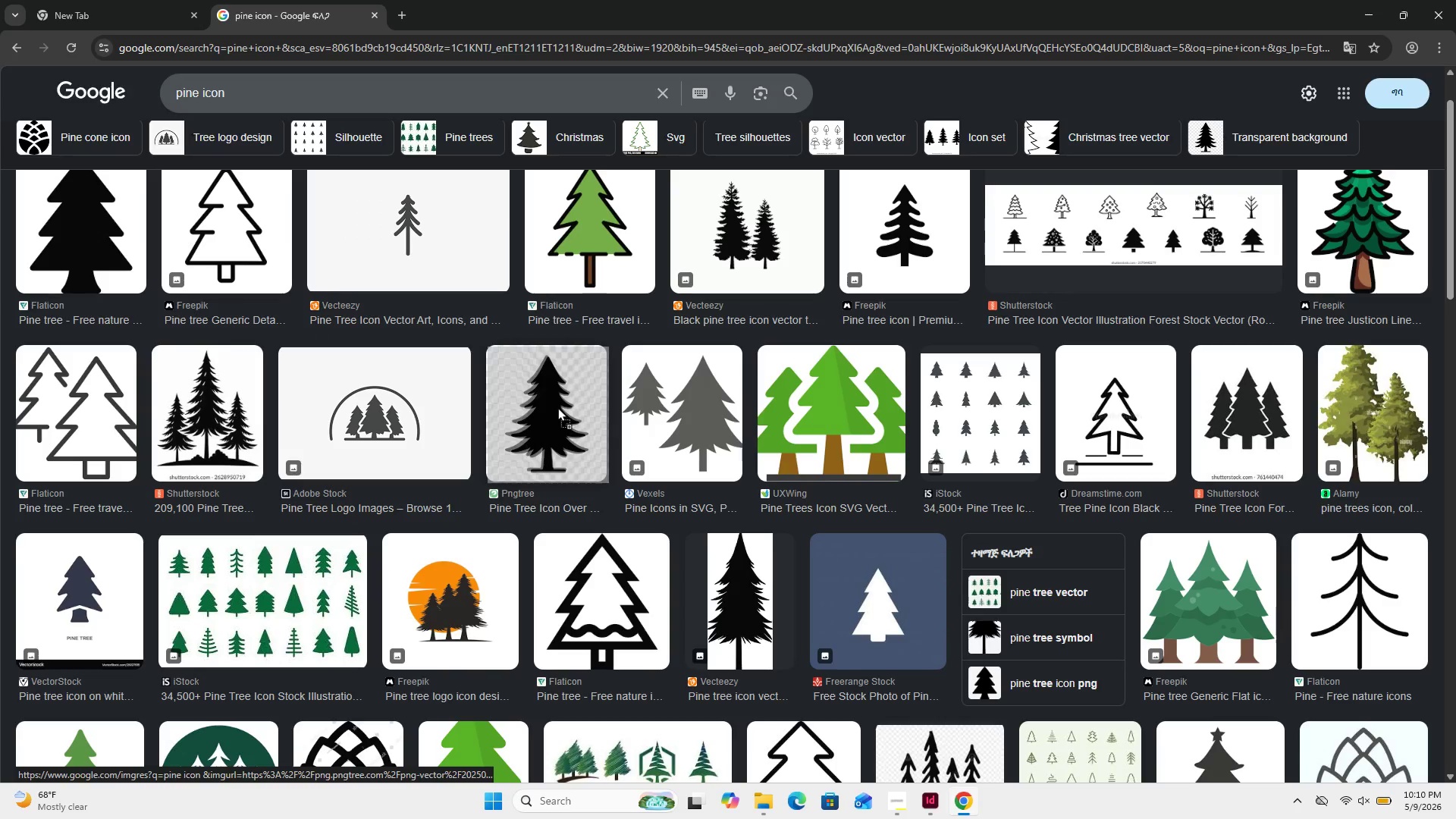 
left_click([557, 407])
 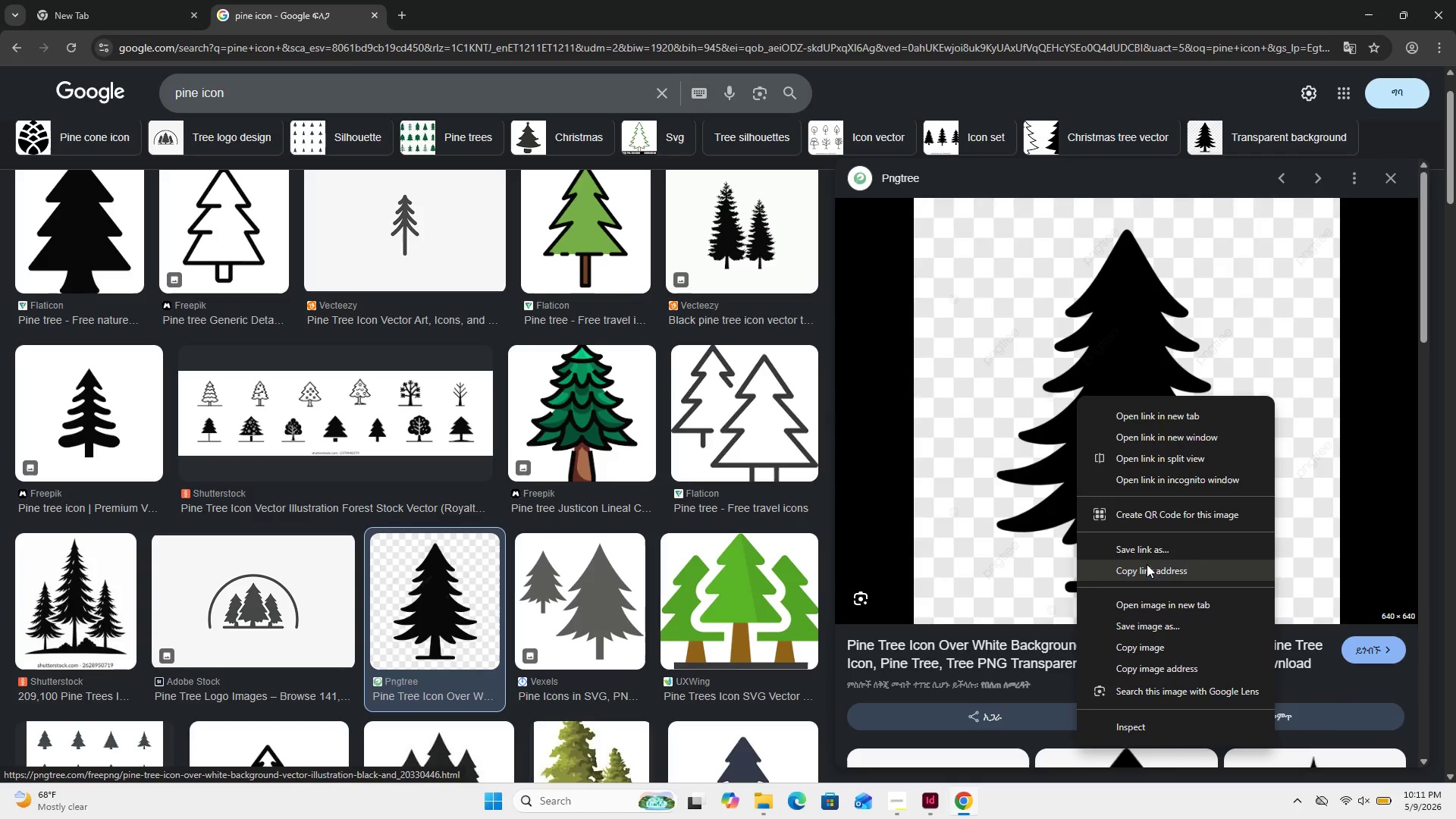 
left_click([1152, 627])
 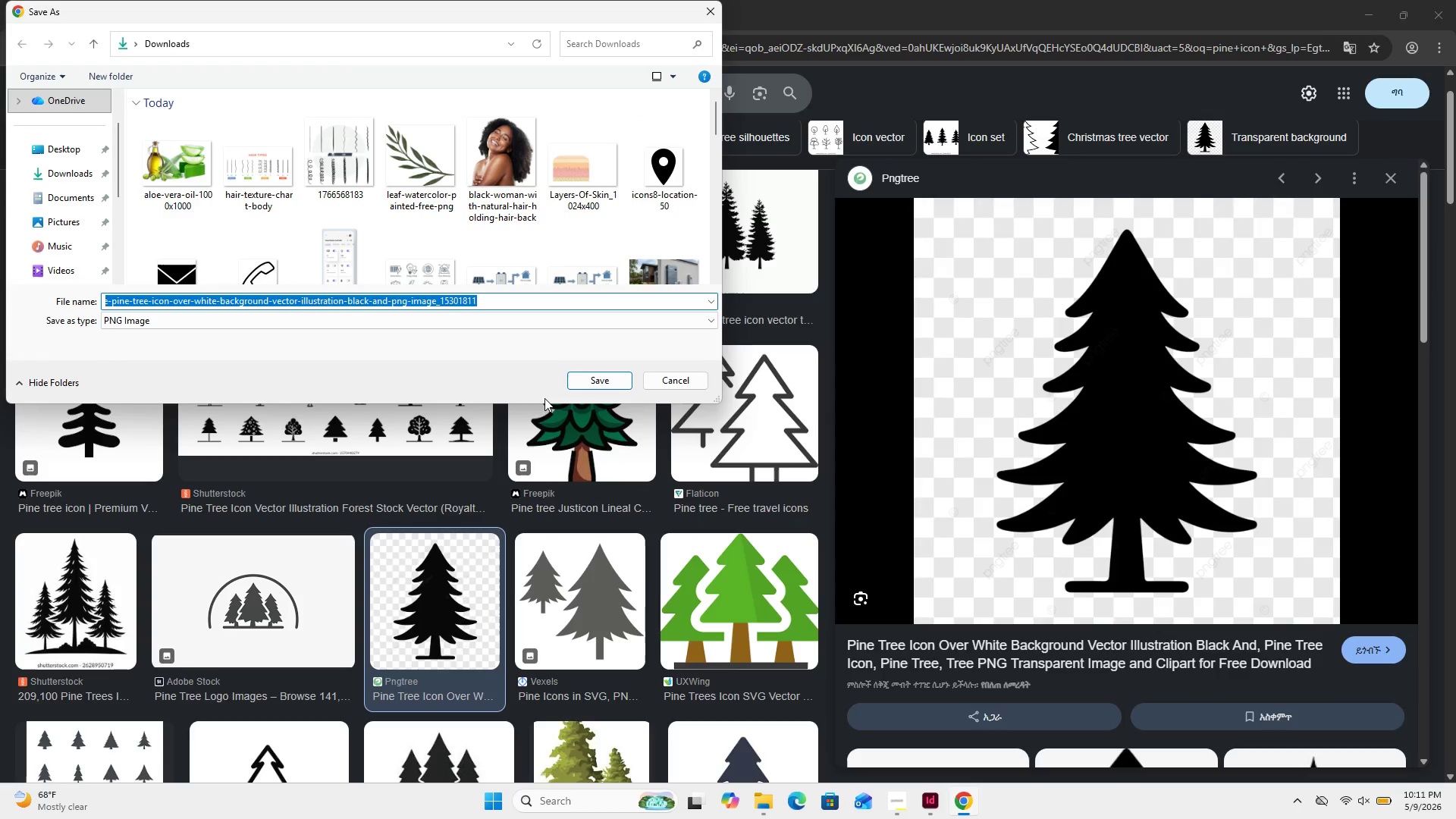 
left_click([606, 376])
 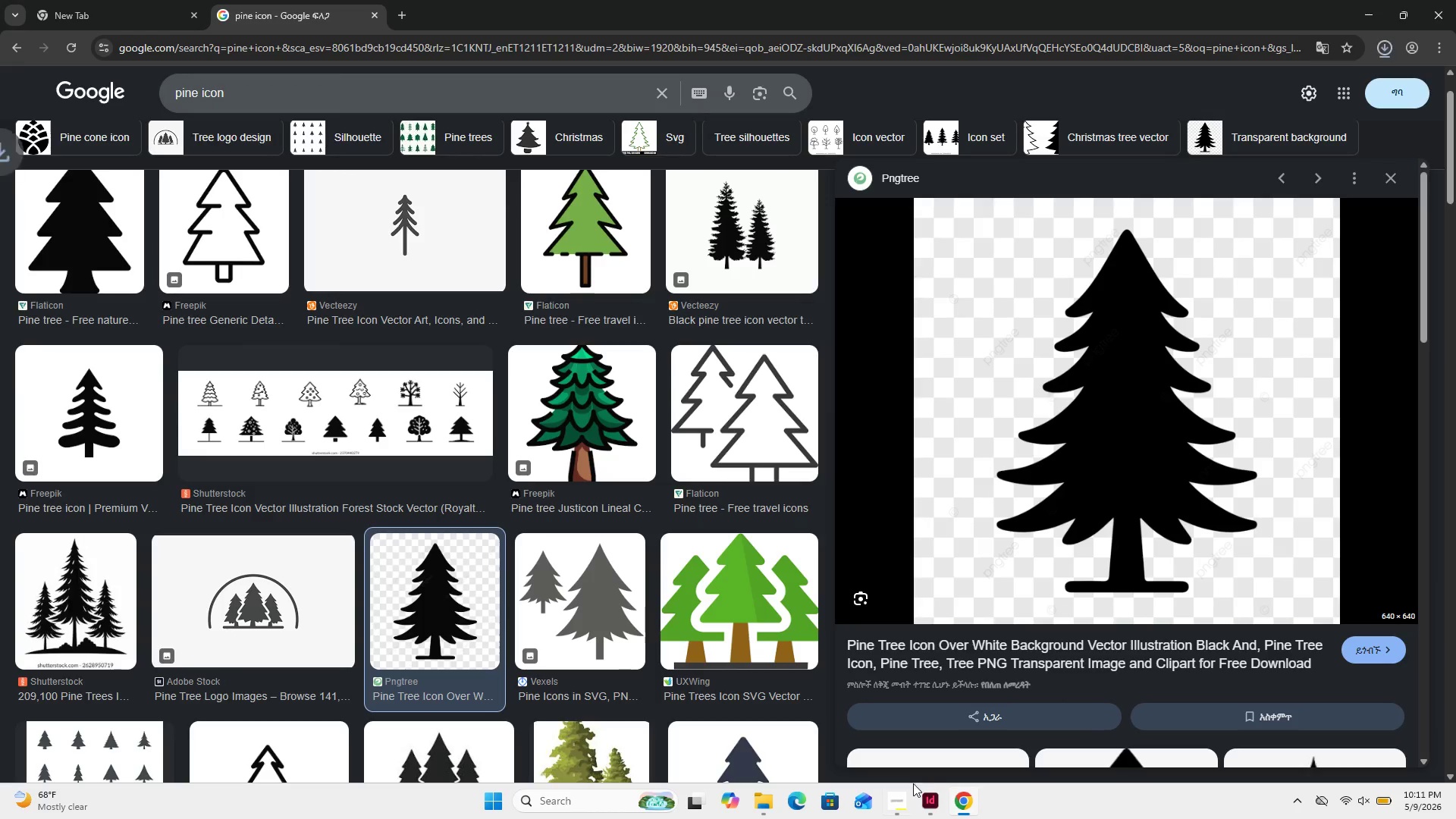 
left_click([932, 799])
 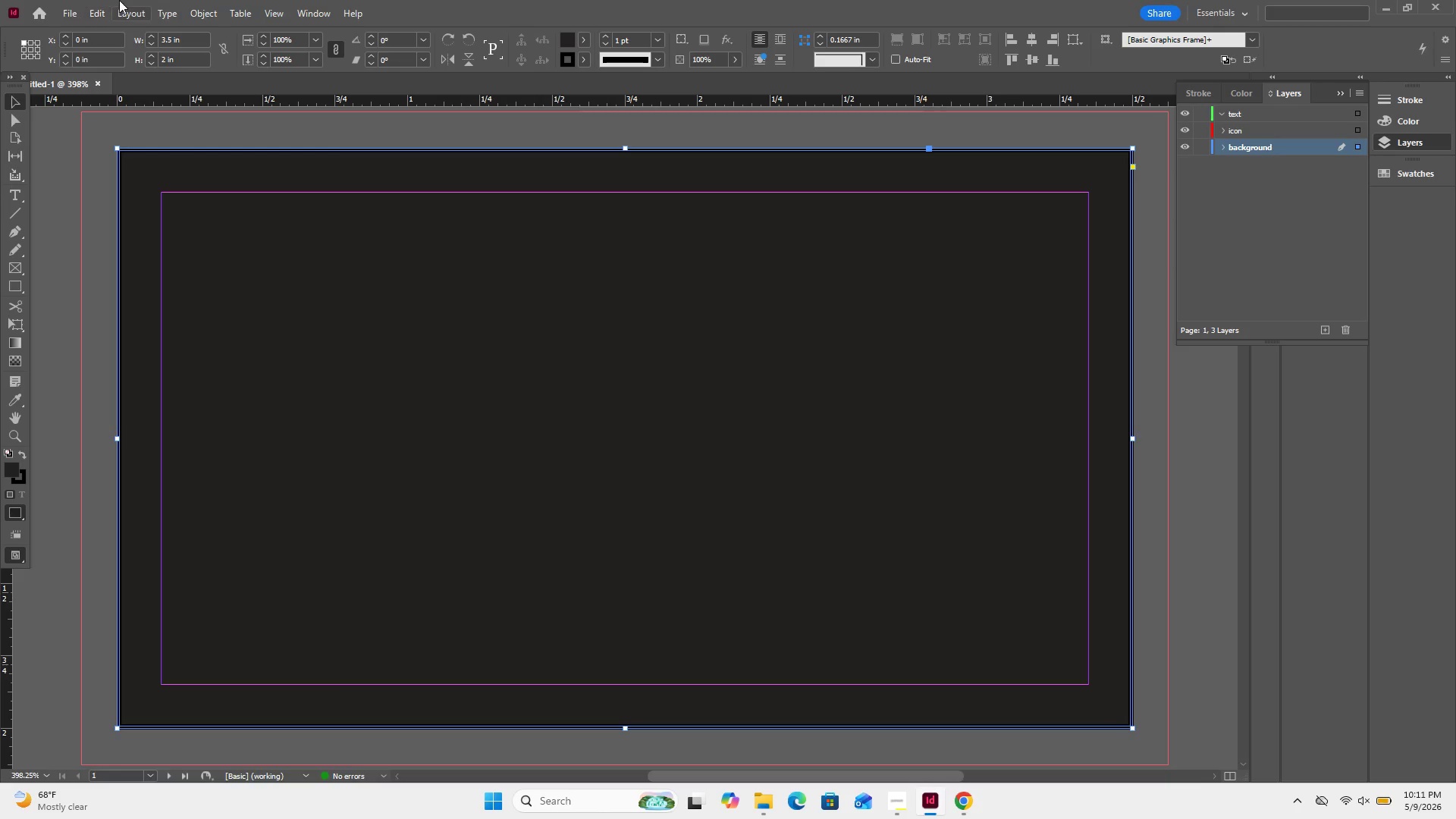 
left_click([67, 14])
 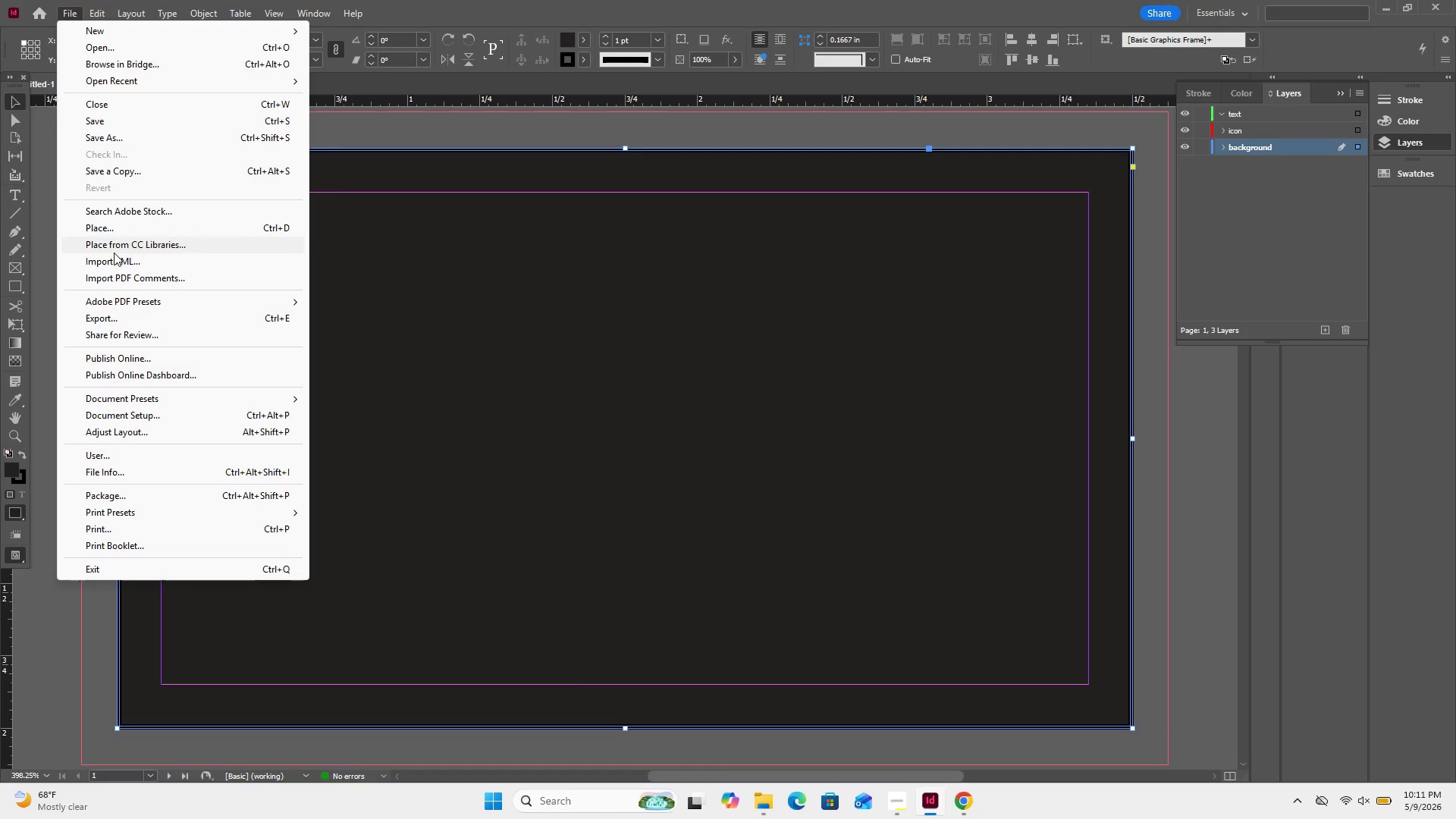 
left_click([116, 231])
 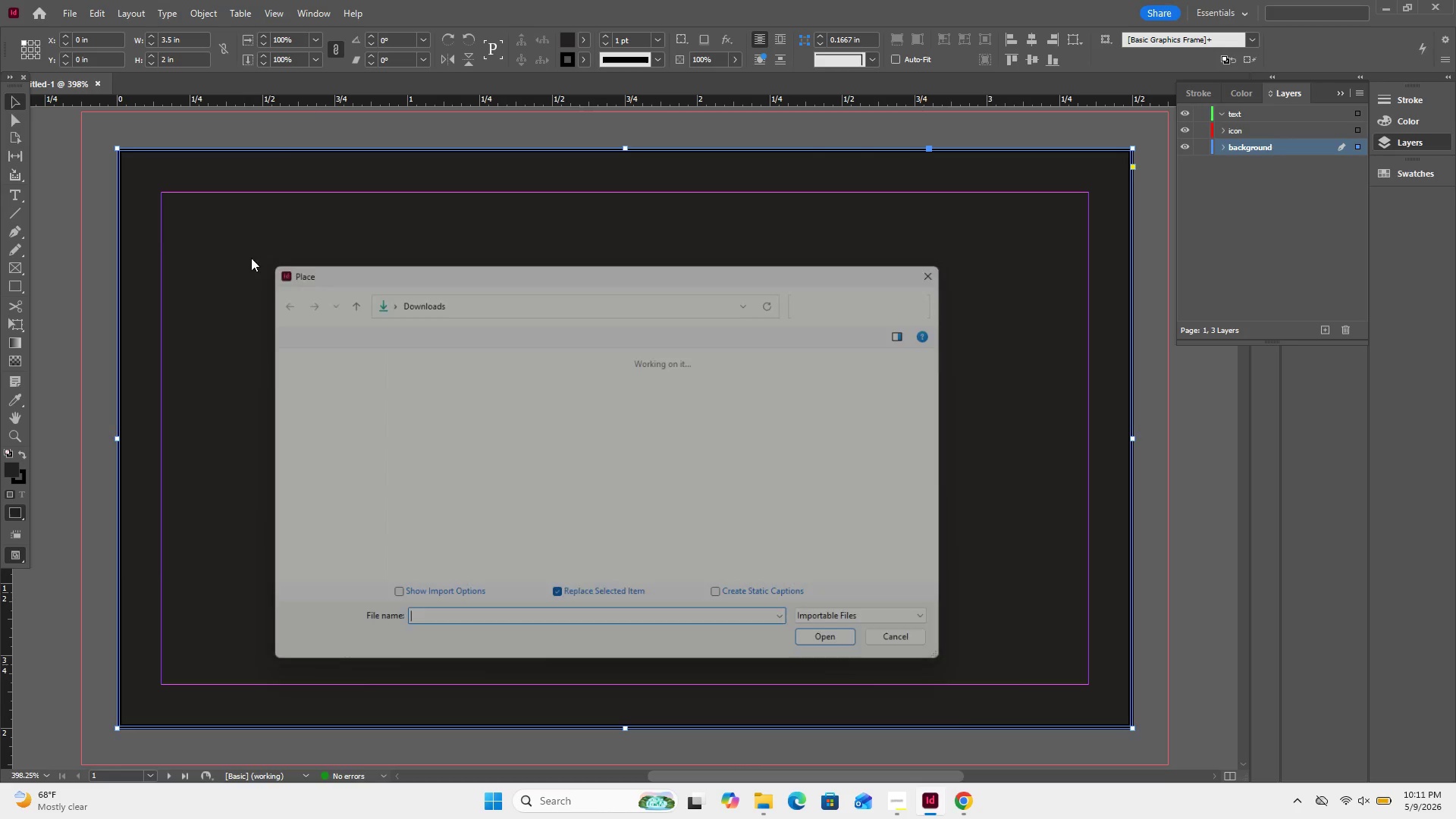 
left_click_drag(start_coordinate=[251, 253], to_coordinate=[487, 494])
 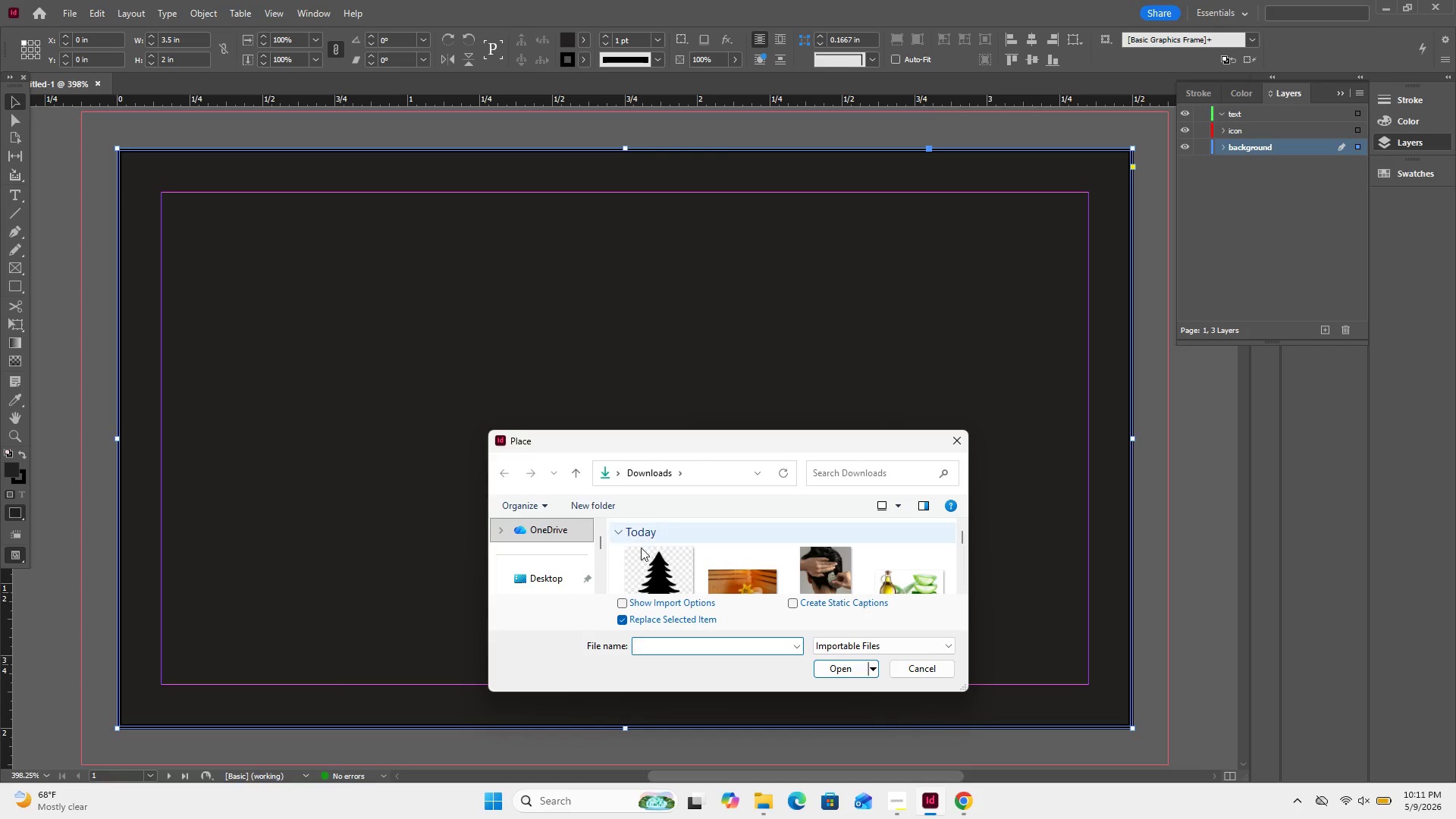 
left_click([648, 556])
 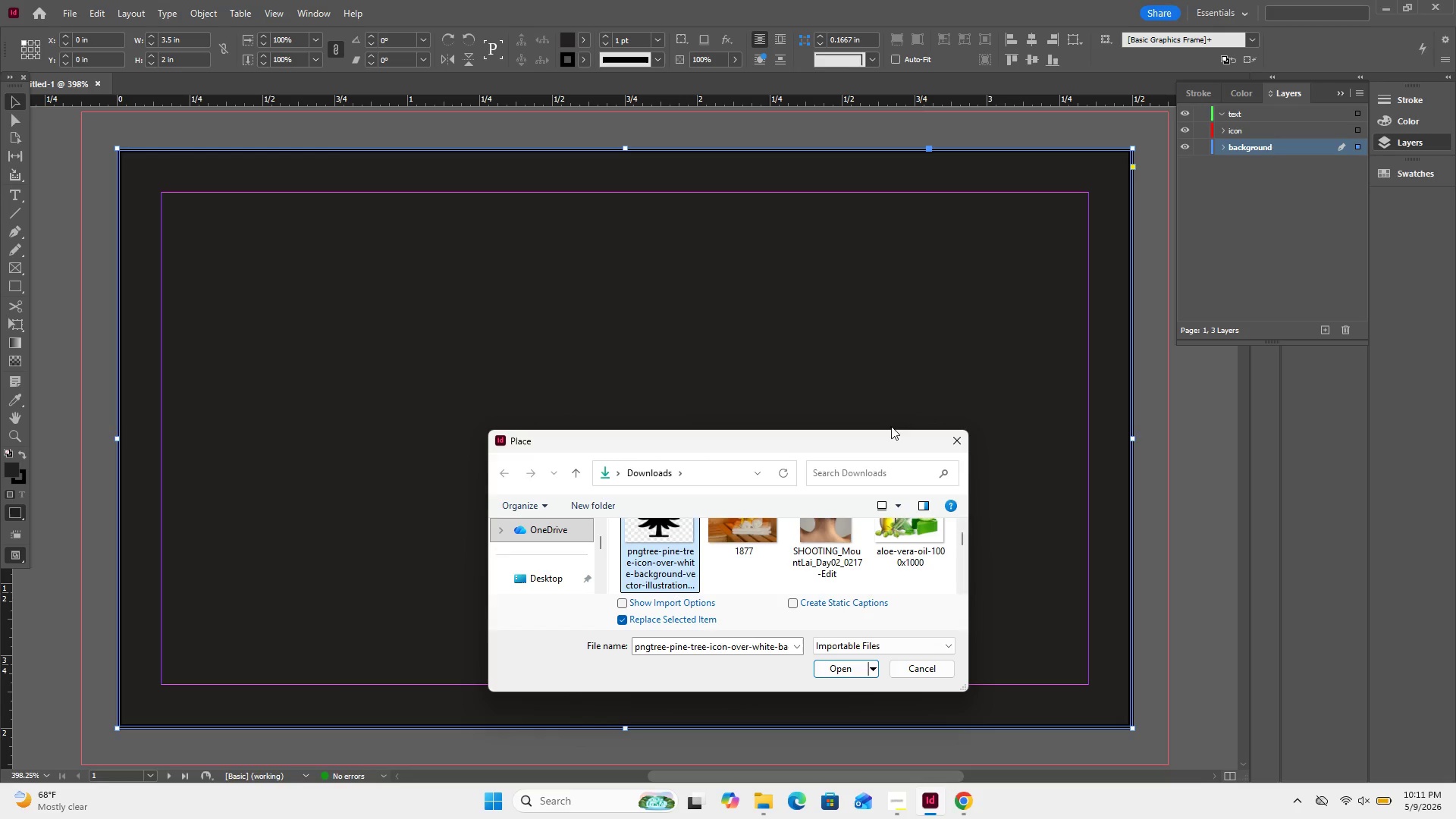 
left_click_drag(start_coordinate=[891, 431], to_coordinate=[846, 301])
 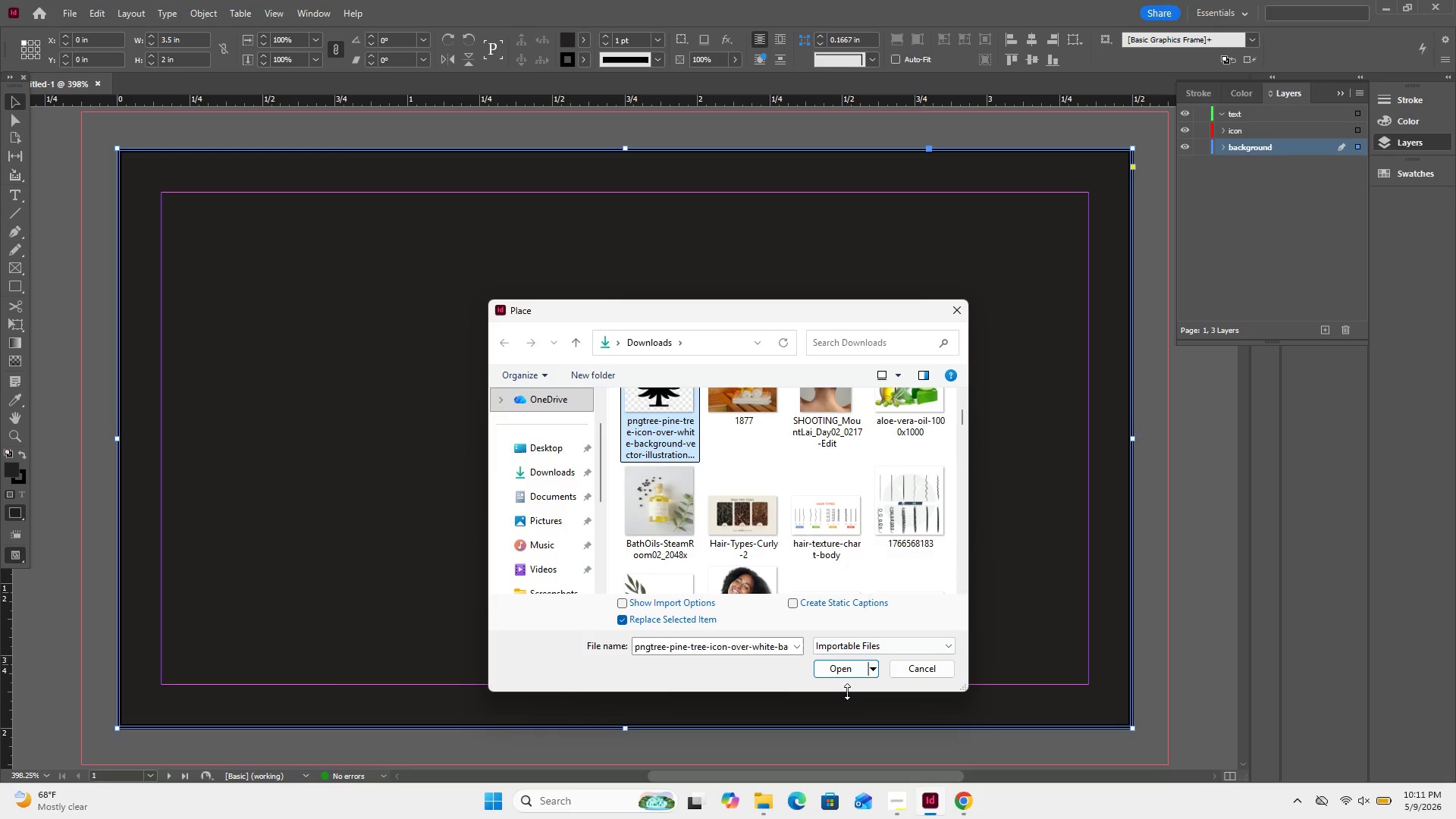 
left_click([846, 666])
 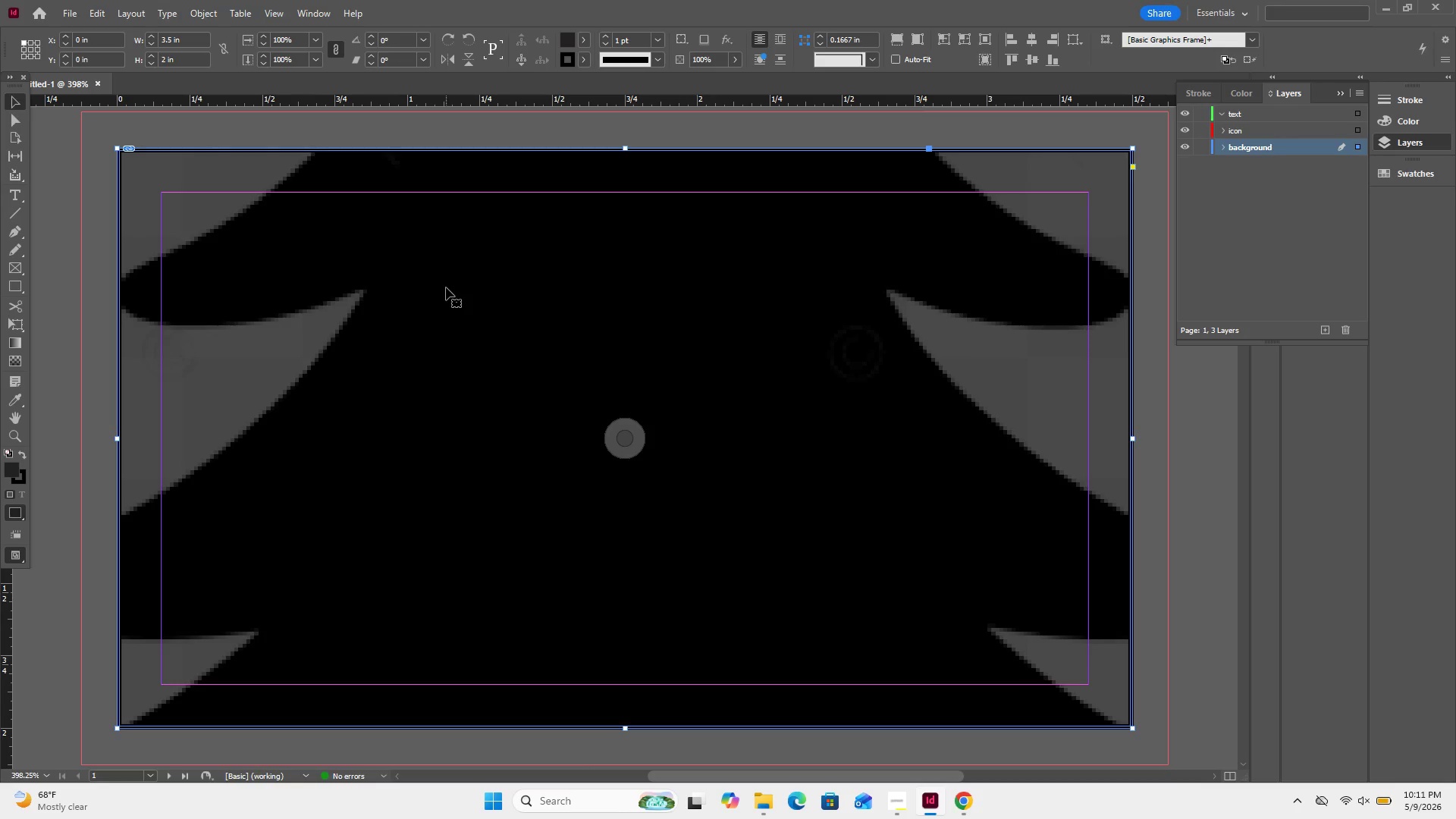 
wait(5.84)
 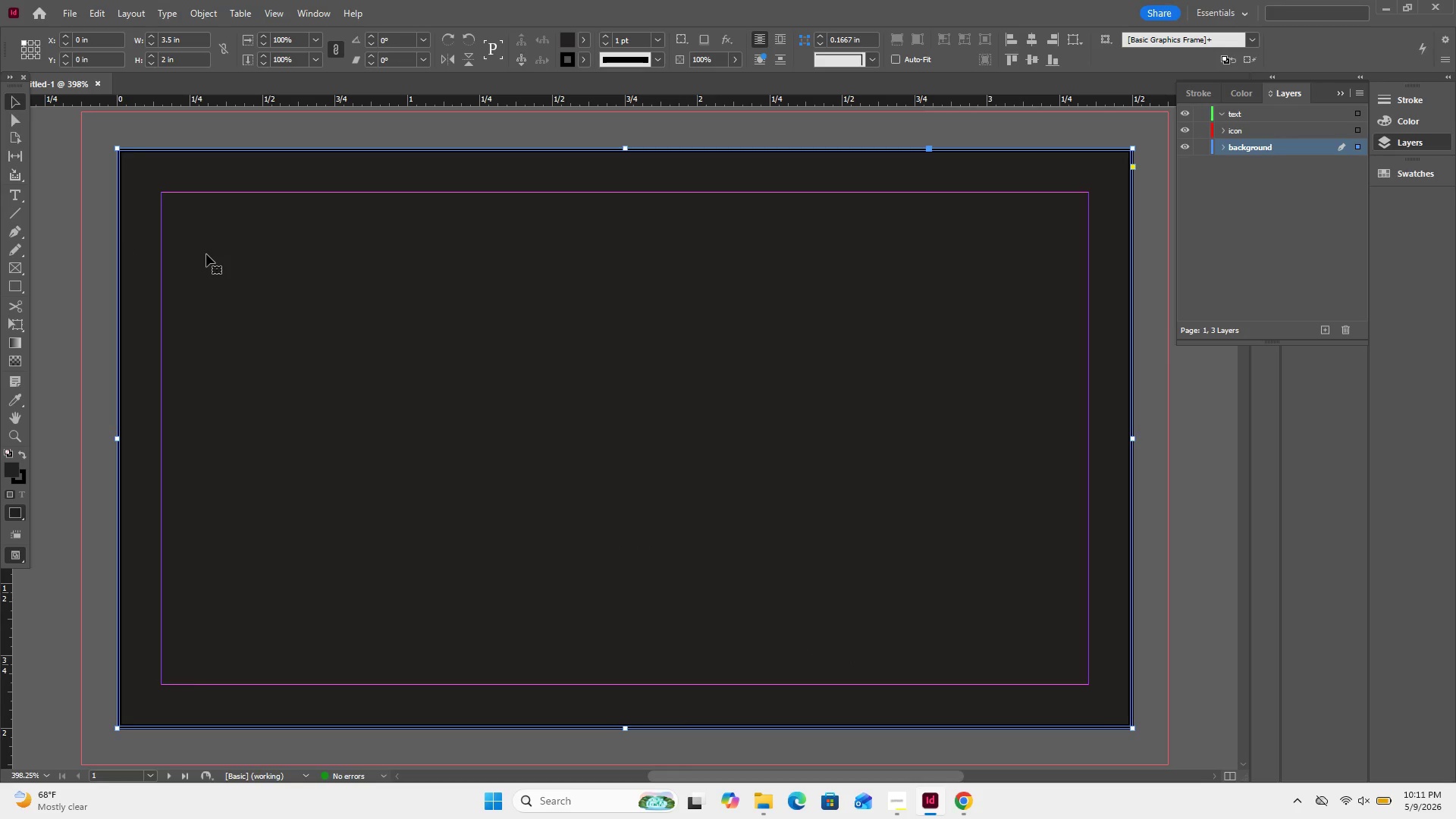 
key(Control+Z)
 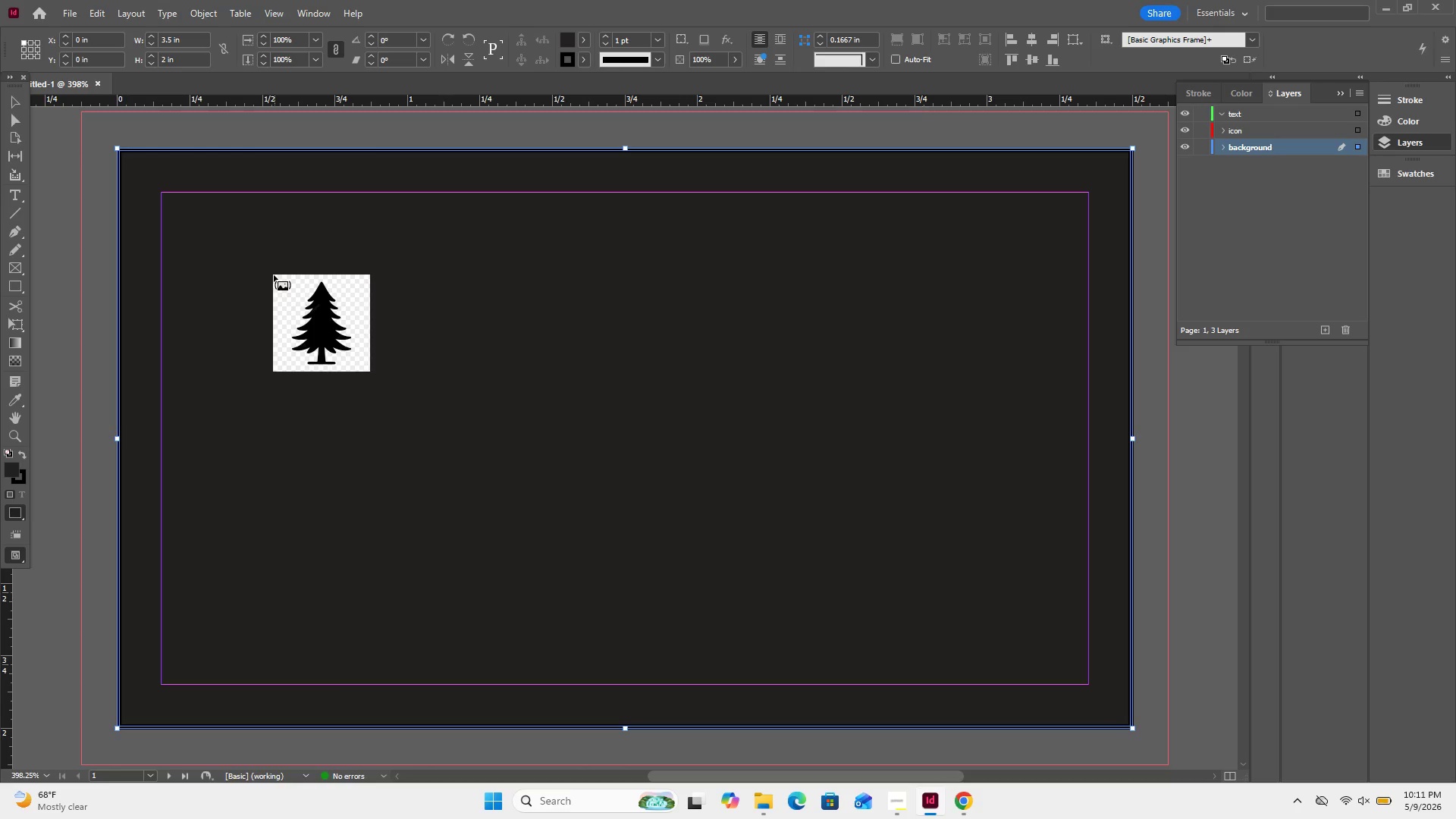 
left_click_drag(start_coordinate=[231, 246], to_coordinate=[560, 519])
 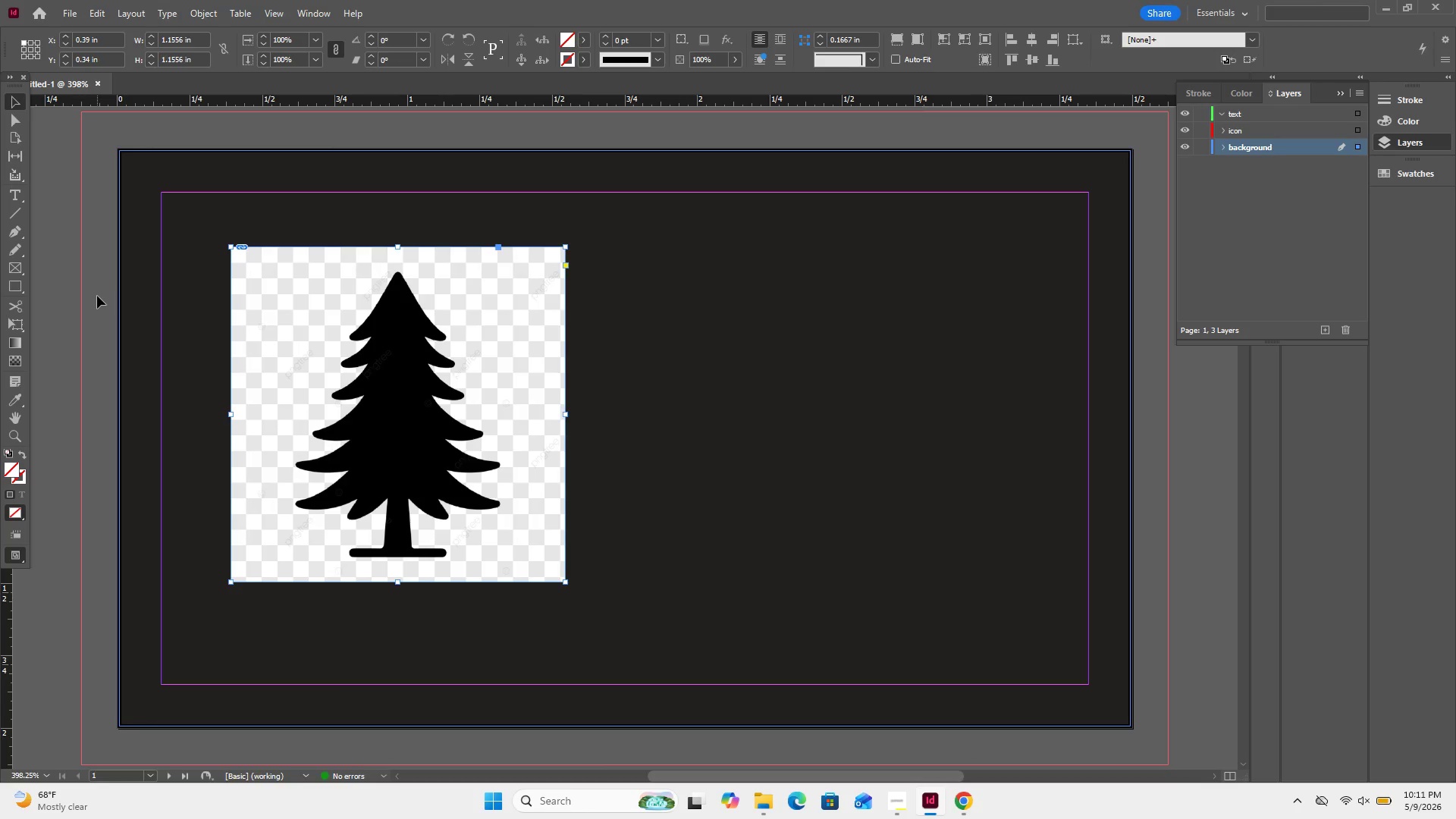 
key(Control+Equal)
 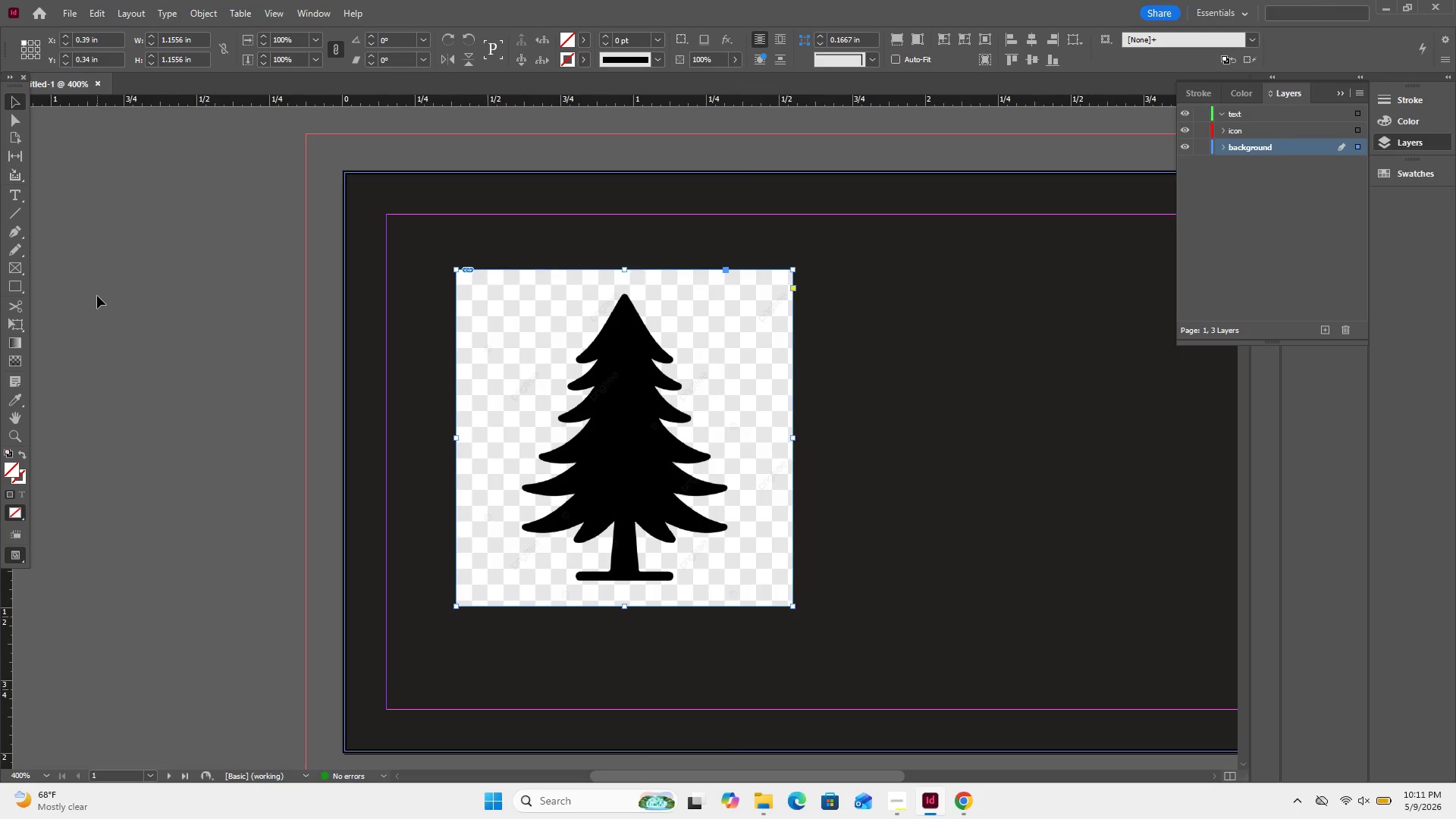 
key(Control+Equal)
 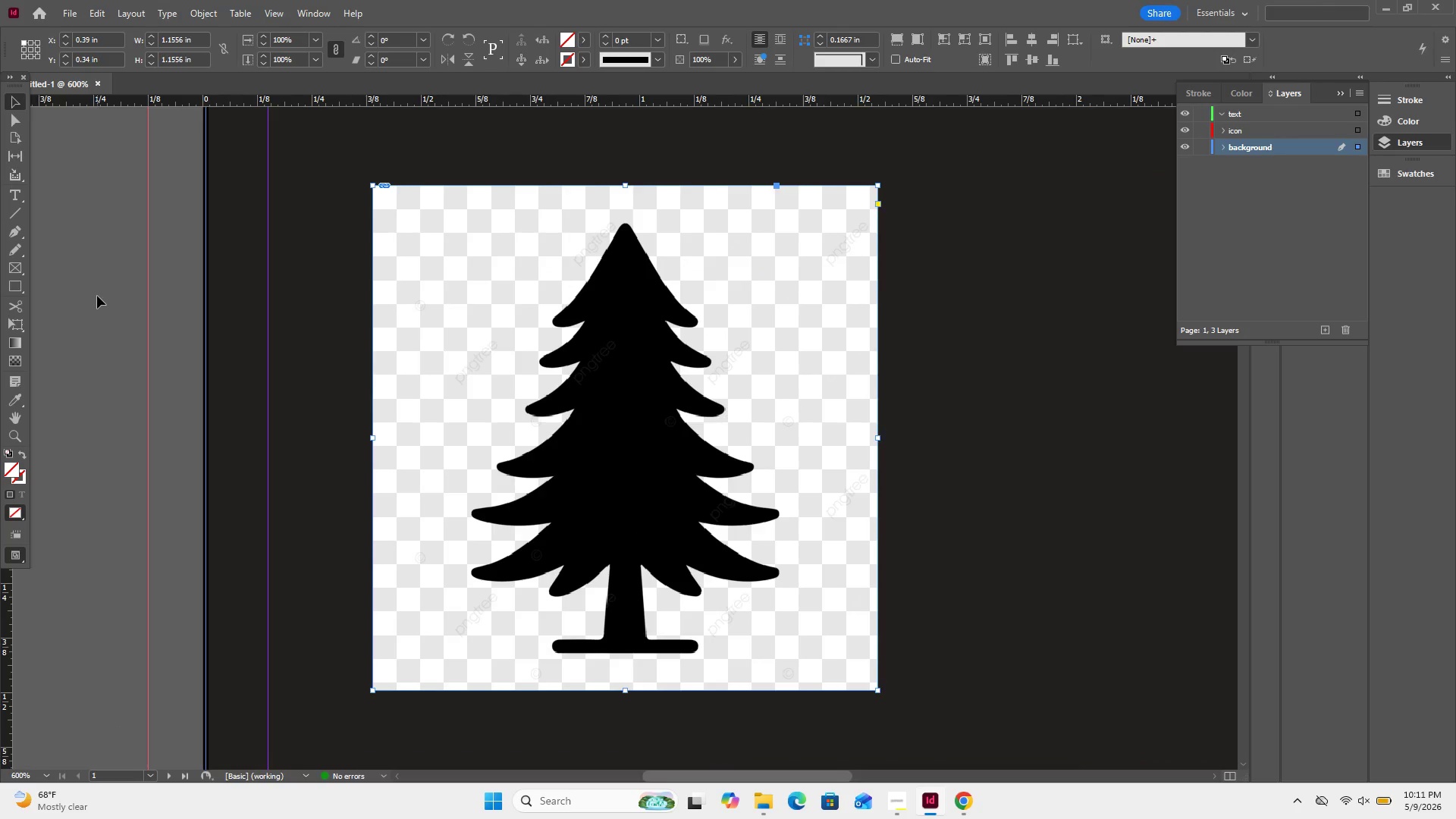 
key(Control+Equal)
 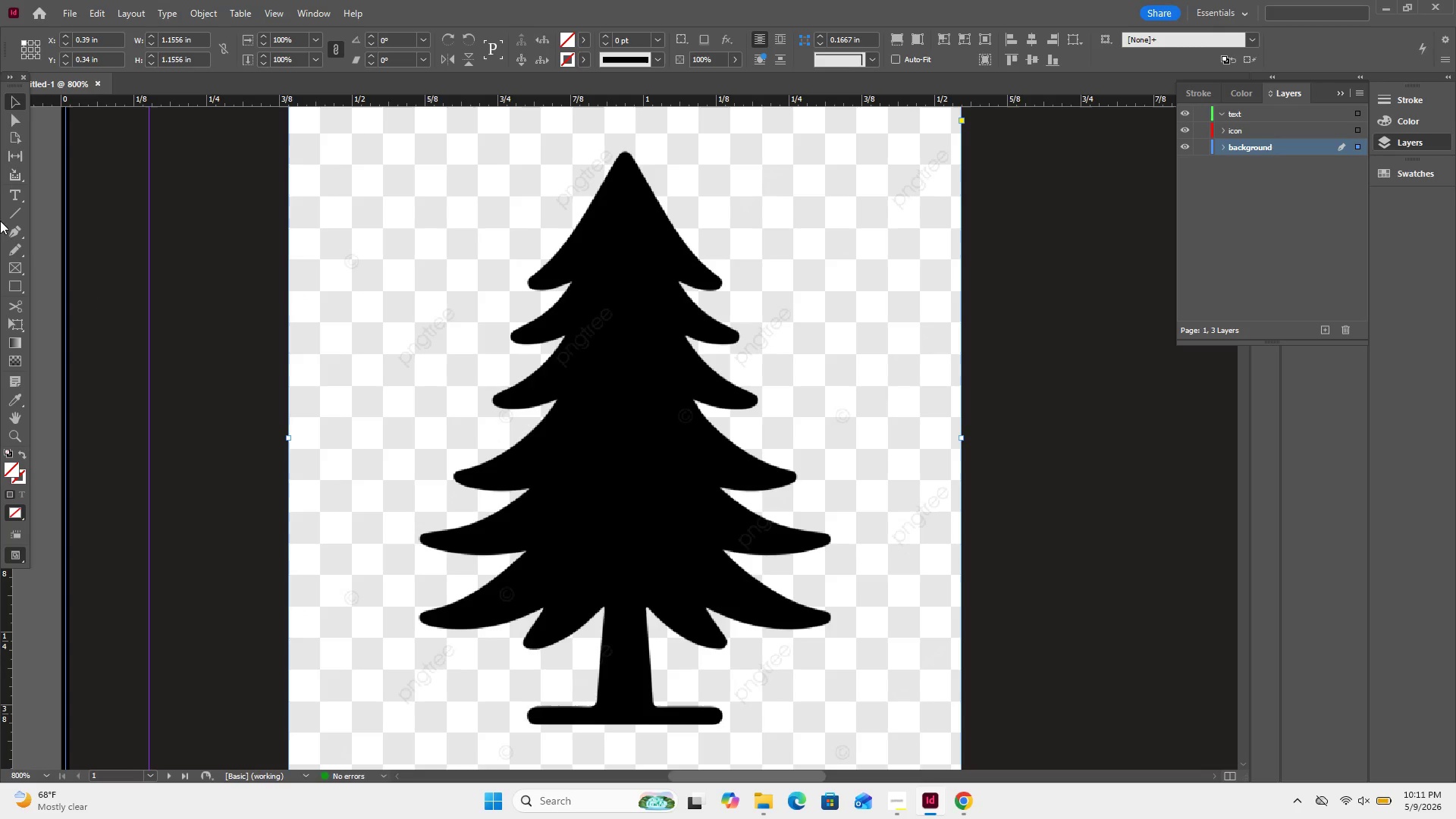 
left_click([16, 233])
 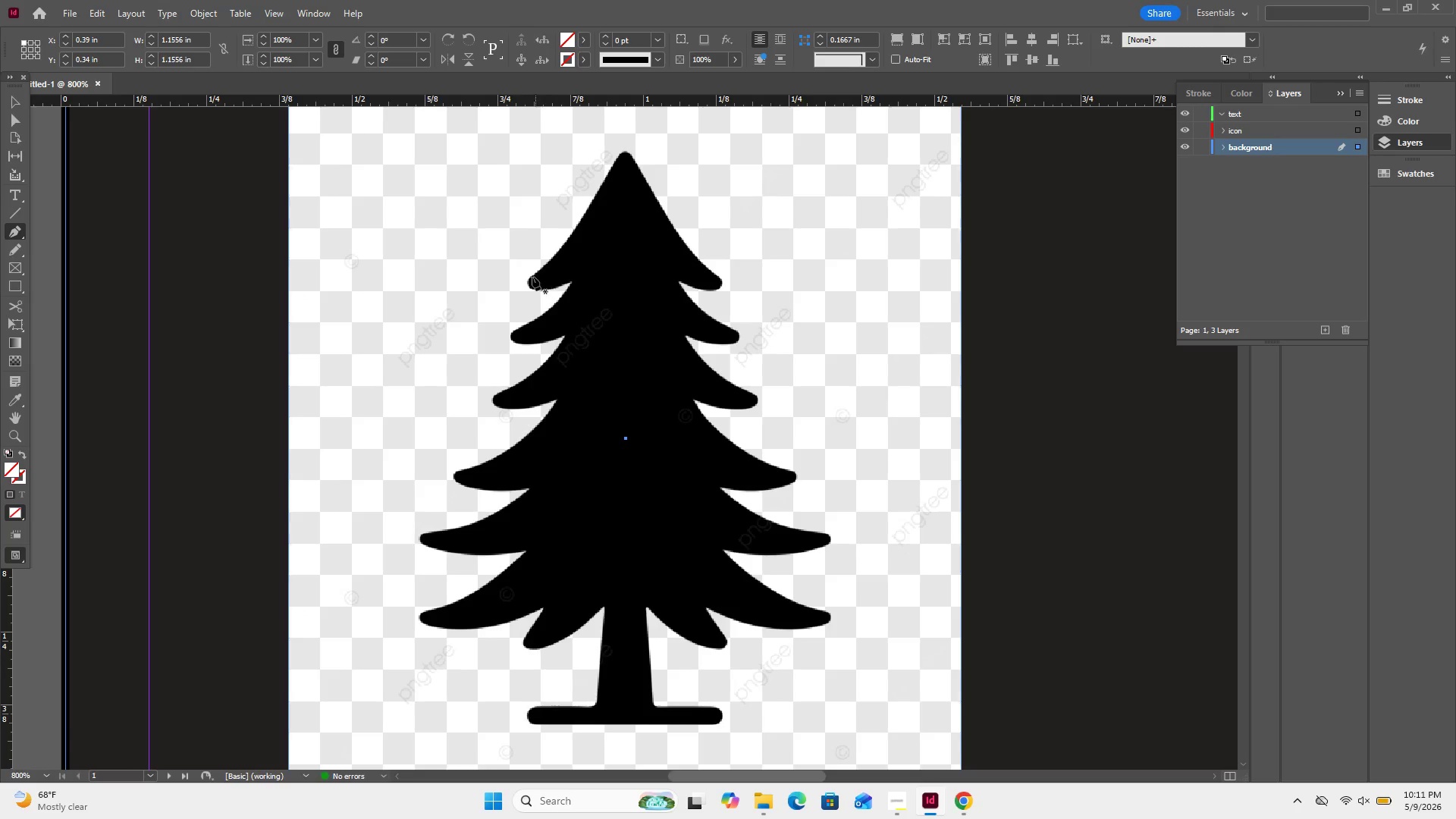 
left_click([529, 278])
 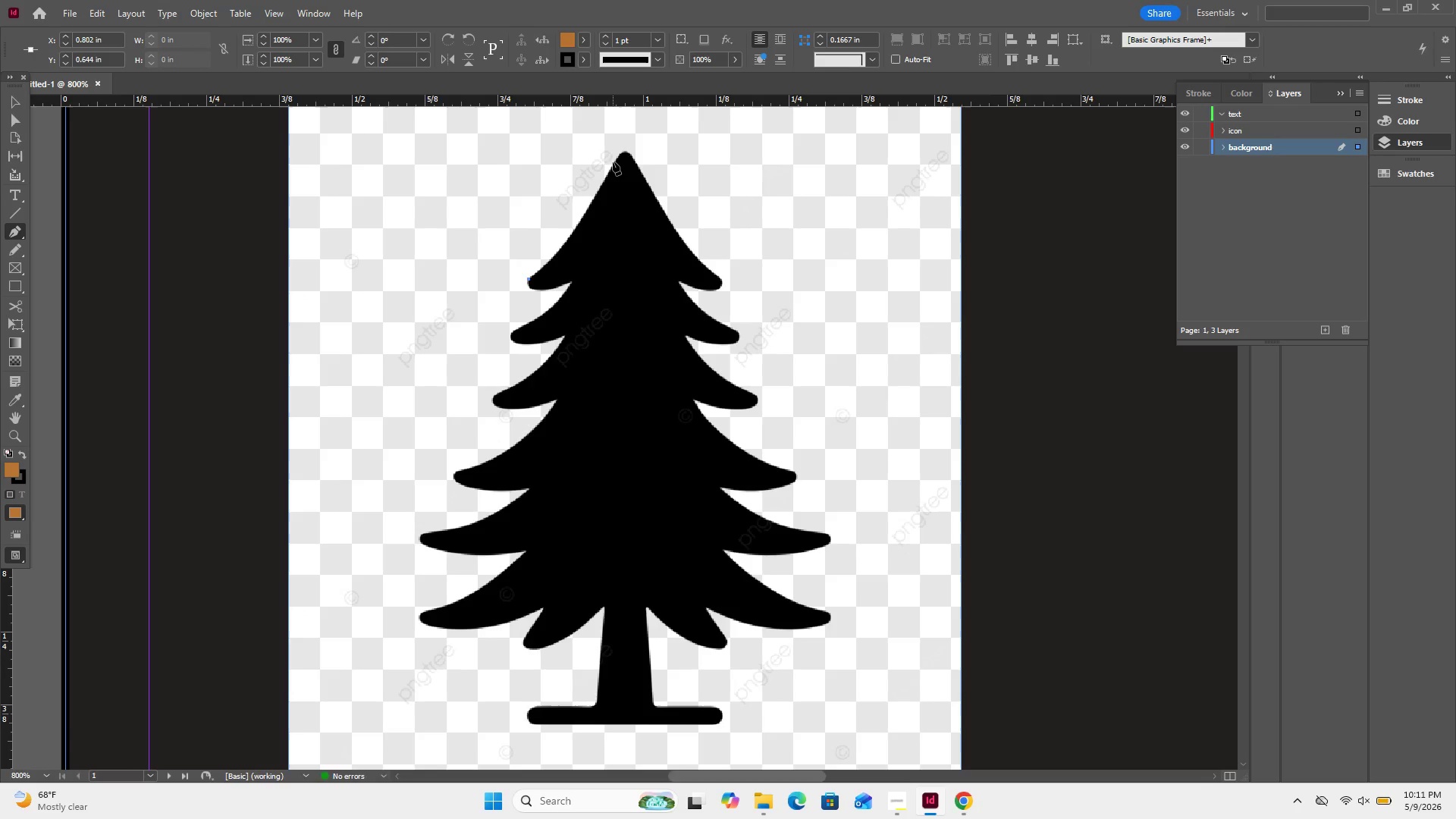 
left_click_drag(start_coordinate=[613, 162], to_coordinate=[667, 245])
 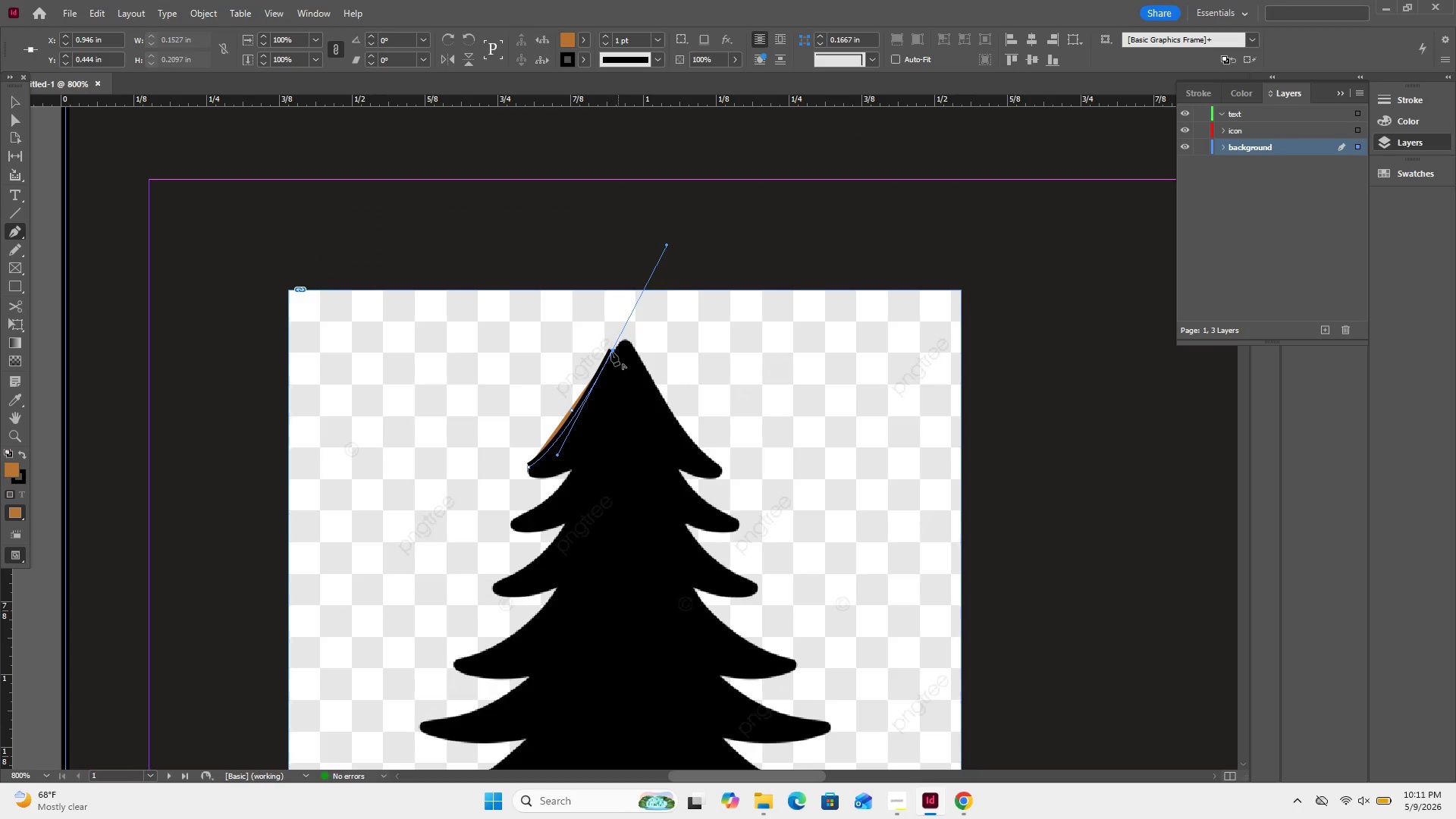 
left_click([611, 352])
 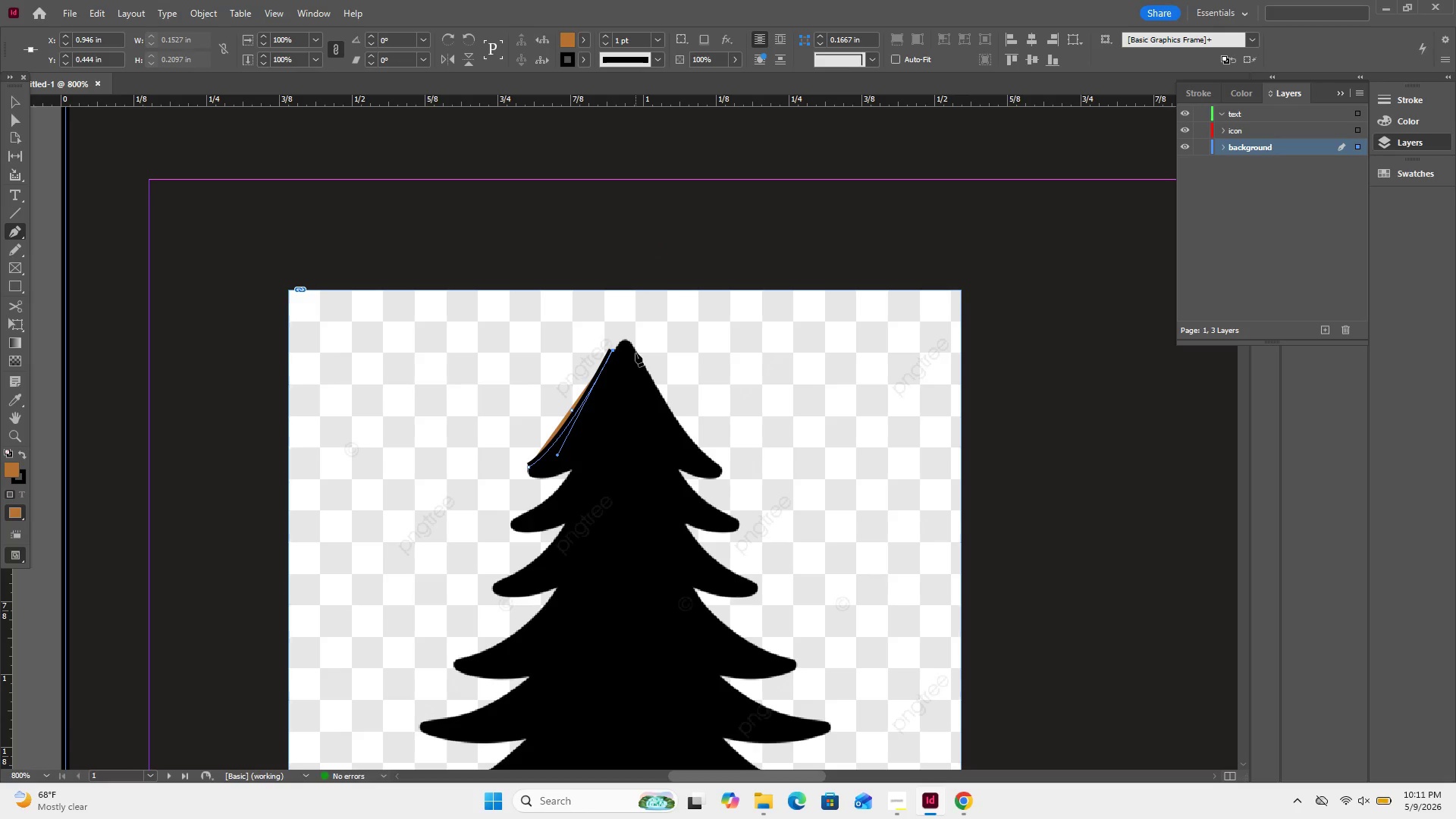 
left_click_drag(start_coordinate=[635, 352], to_coordinate=[647, 373])
 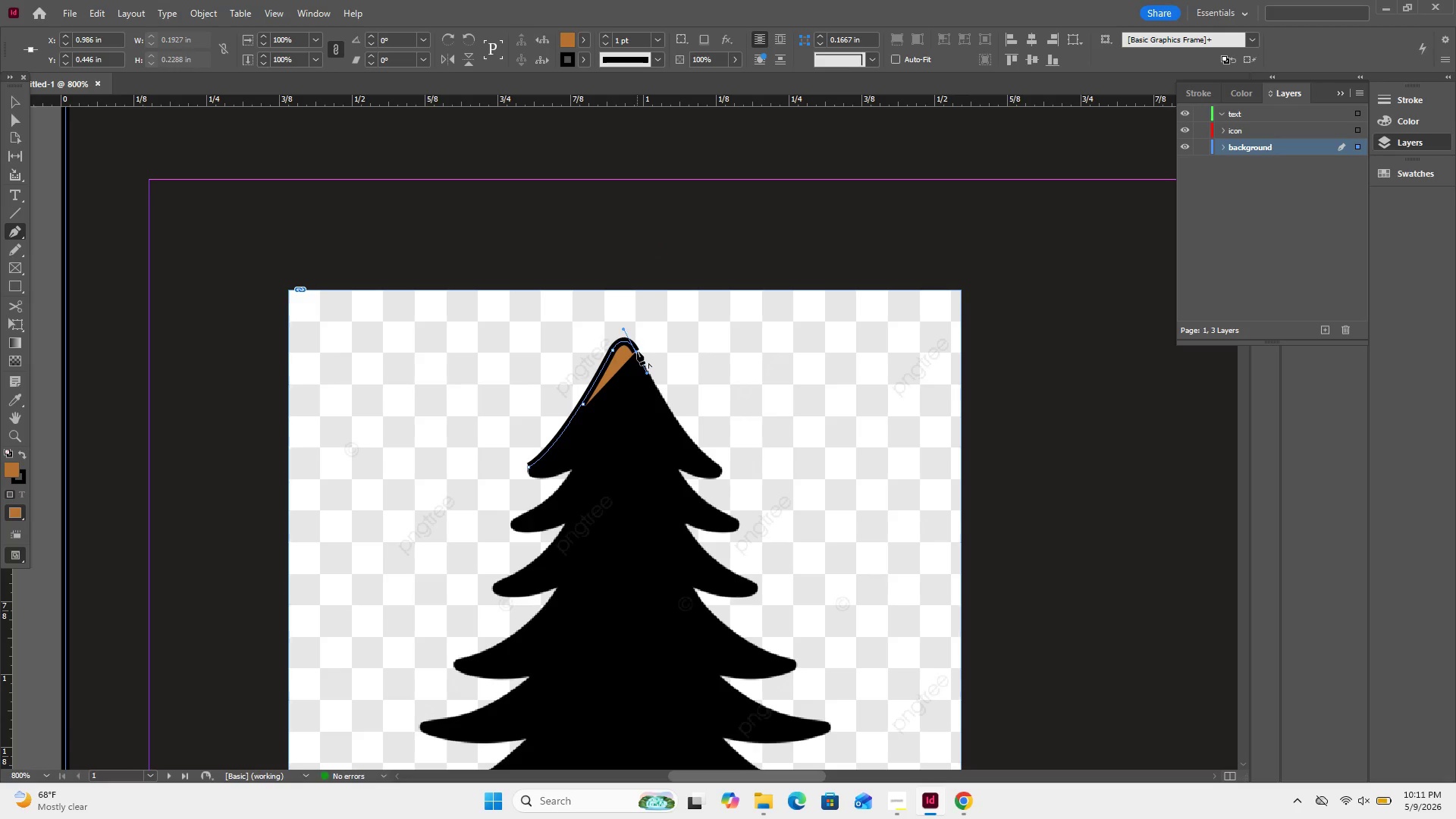 
wait(5.55)
 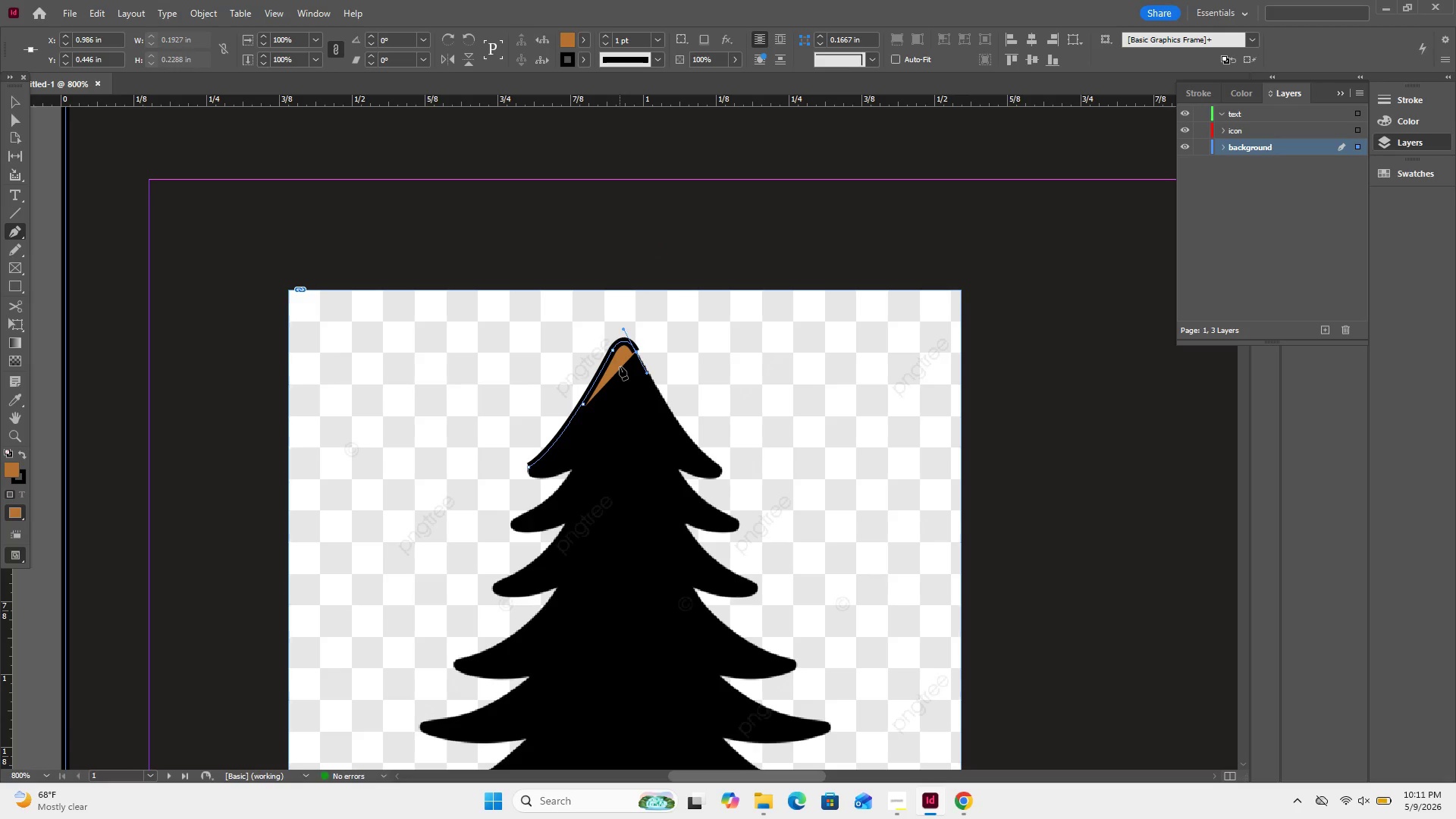 
left_click([635, 353])
 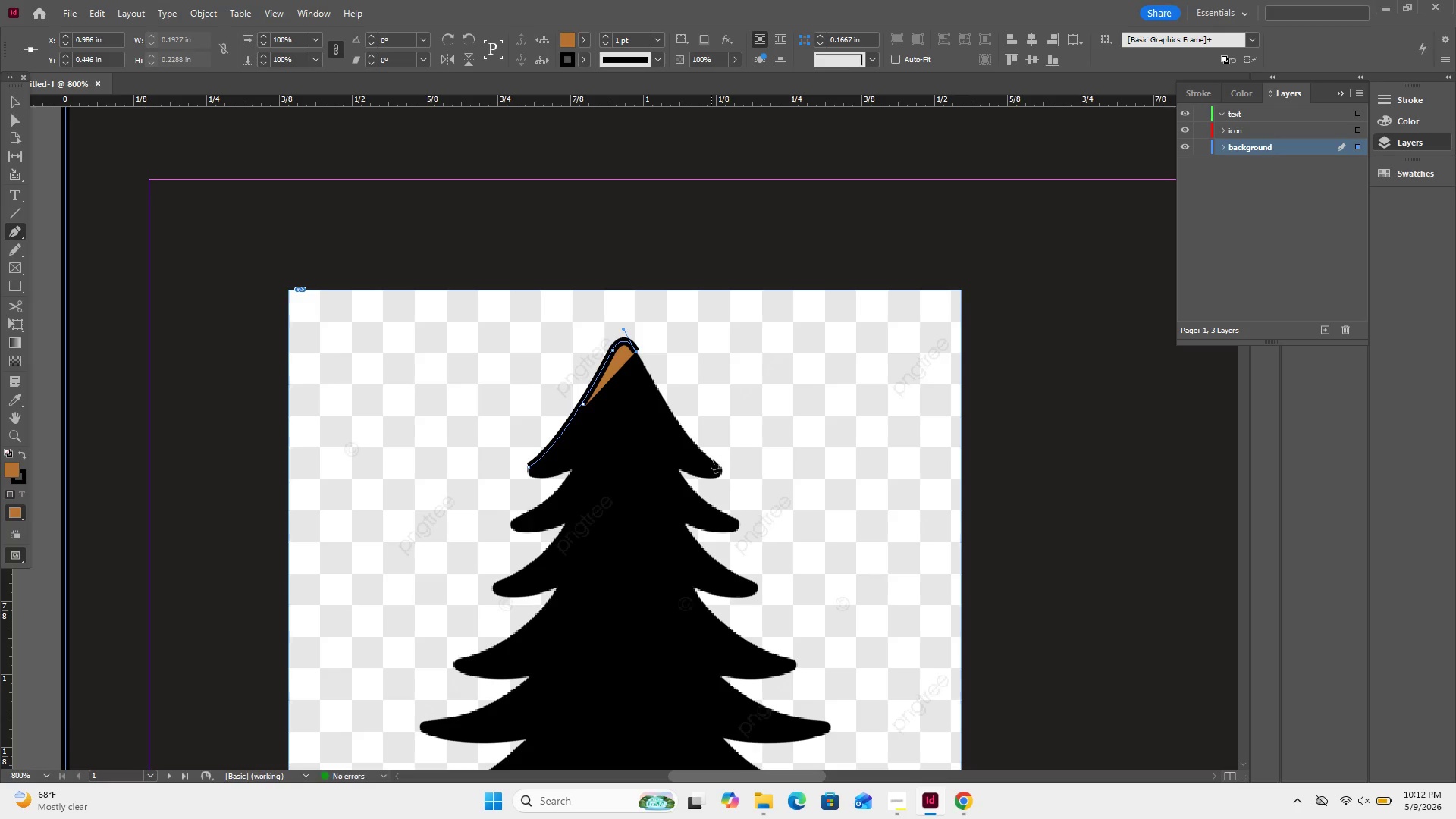 
left_click_drag(start_coordinate=[711, 461], to_coordinate=[756, 506])
 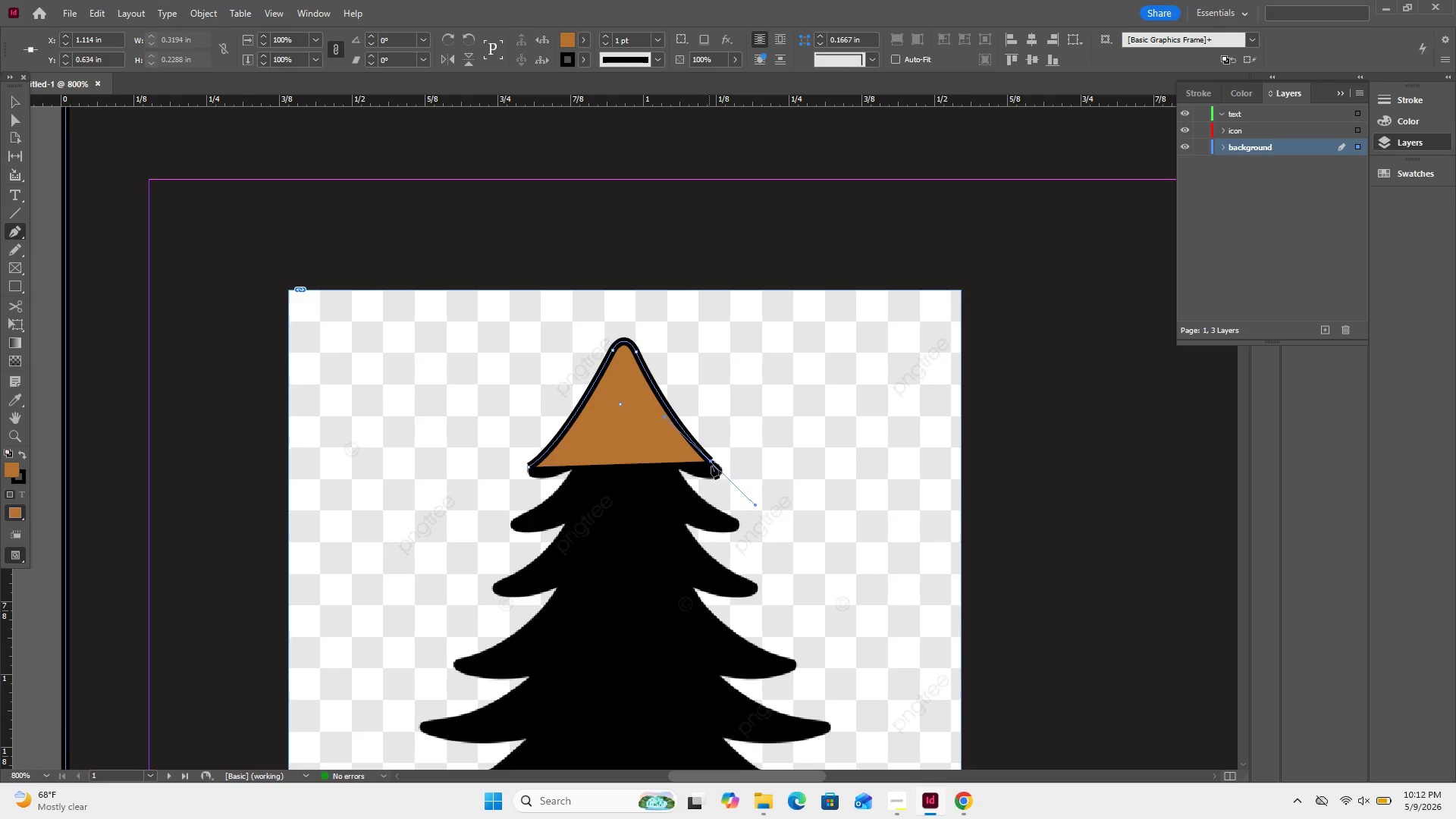 
left_click([713, 463])
 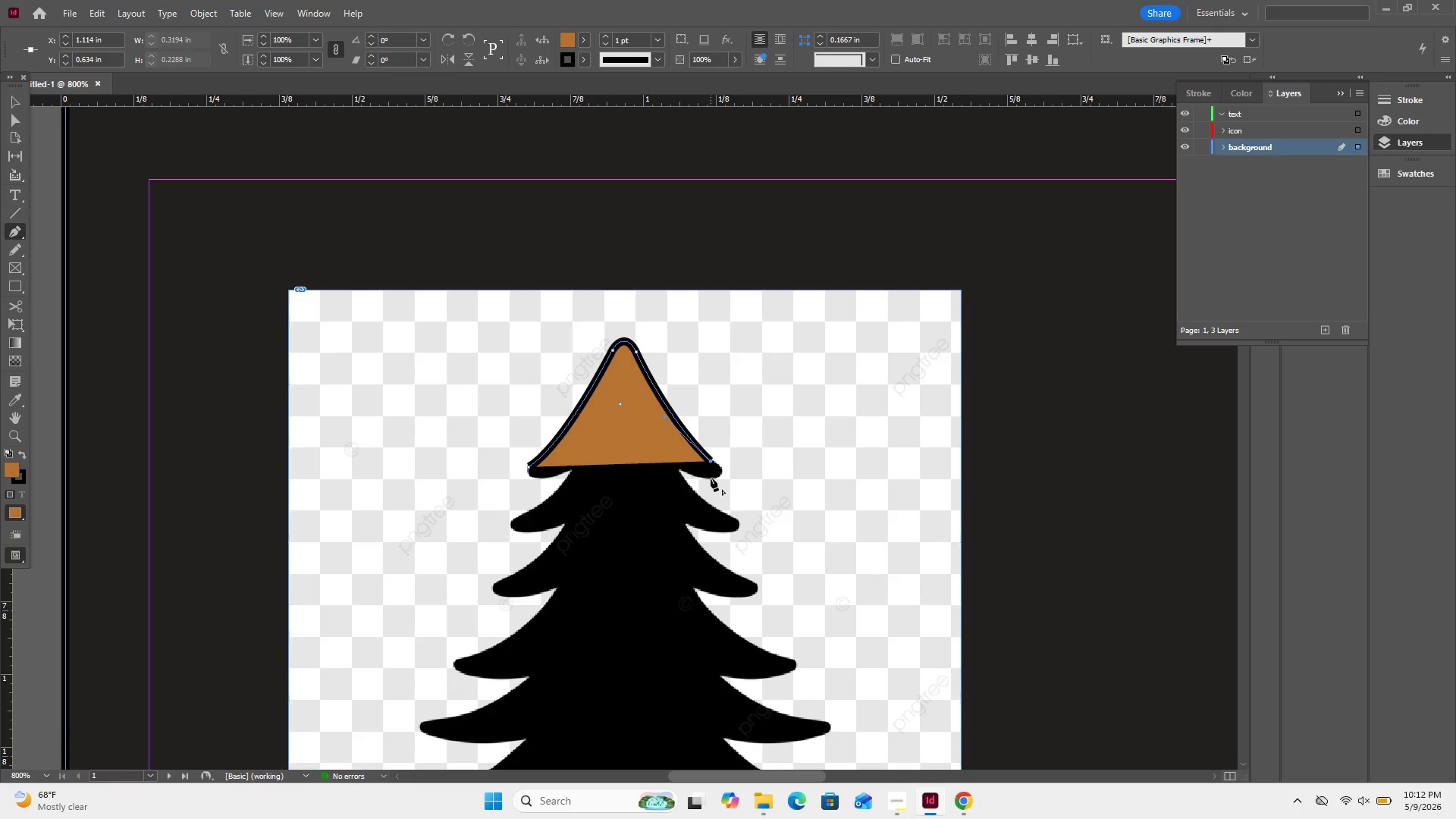 
left_click_drag(start_coordinate=[711, 478], to_coordinate=[688, 485])
 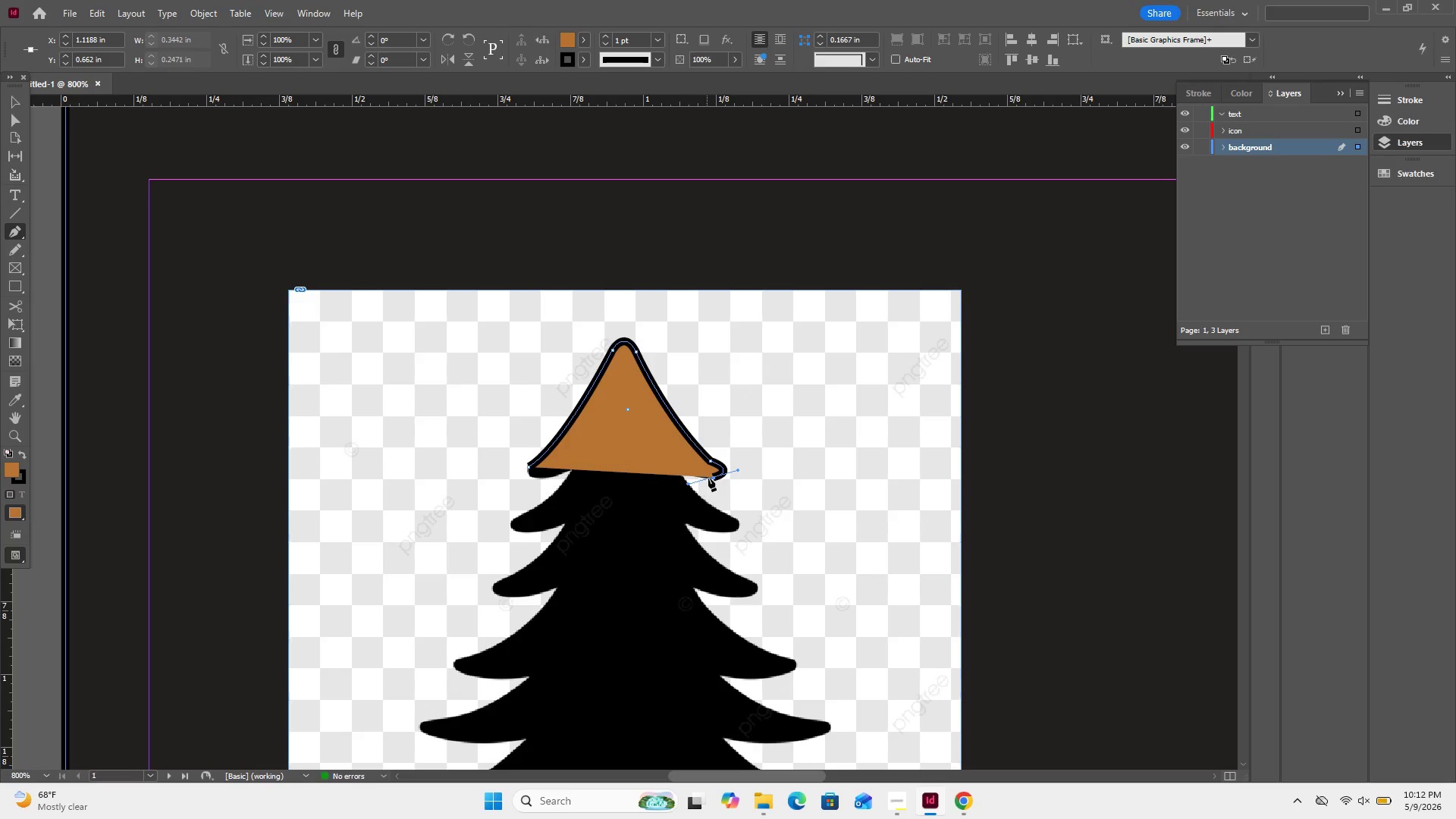 
left_click([709, 477])
 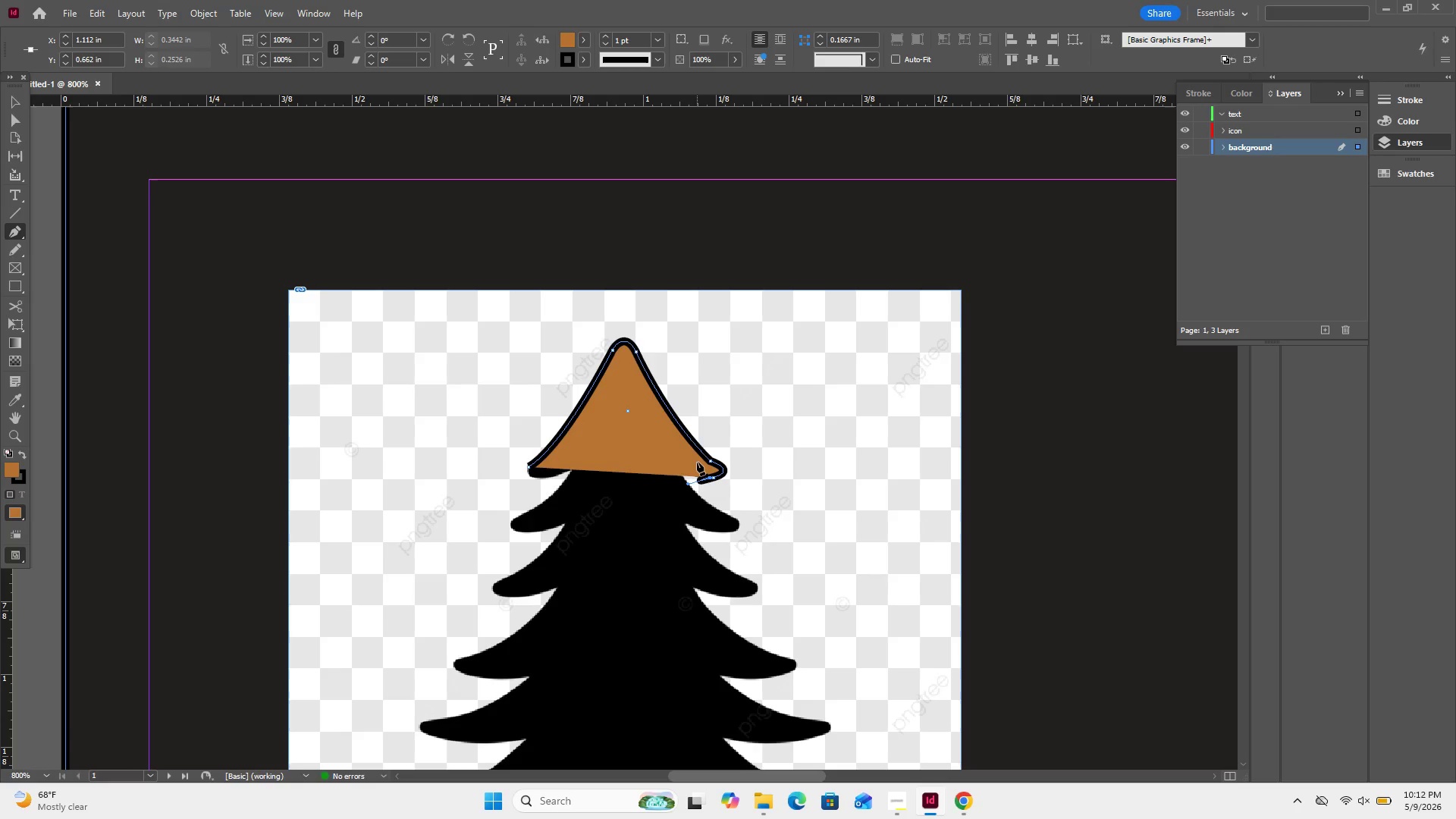 
key(Control+Z)
 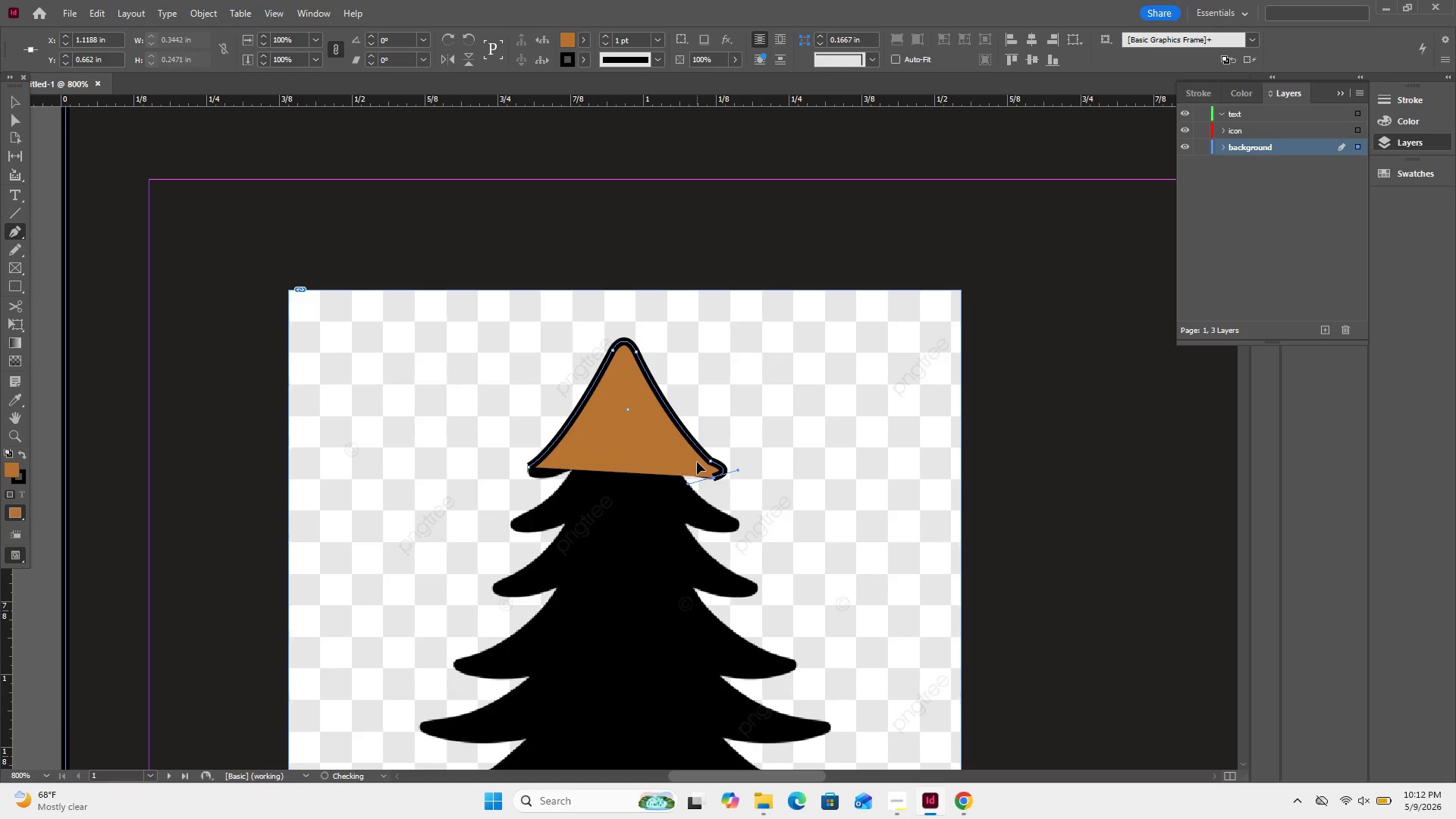 
key(Control+Z)
 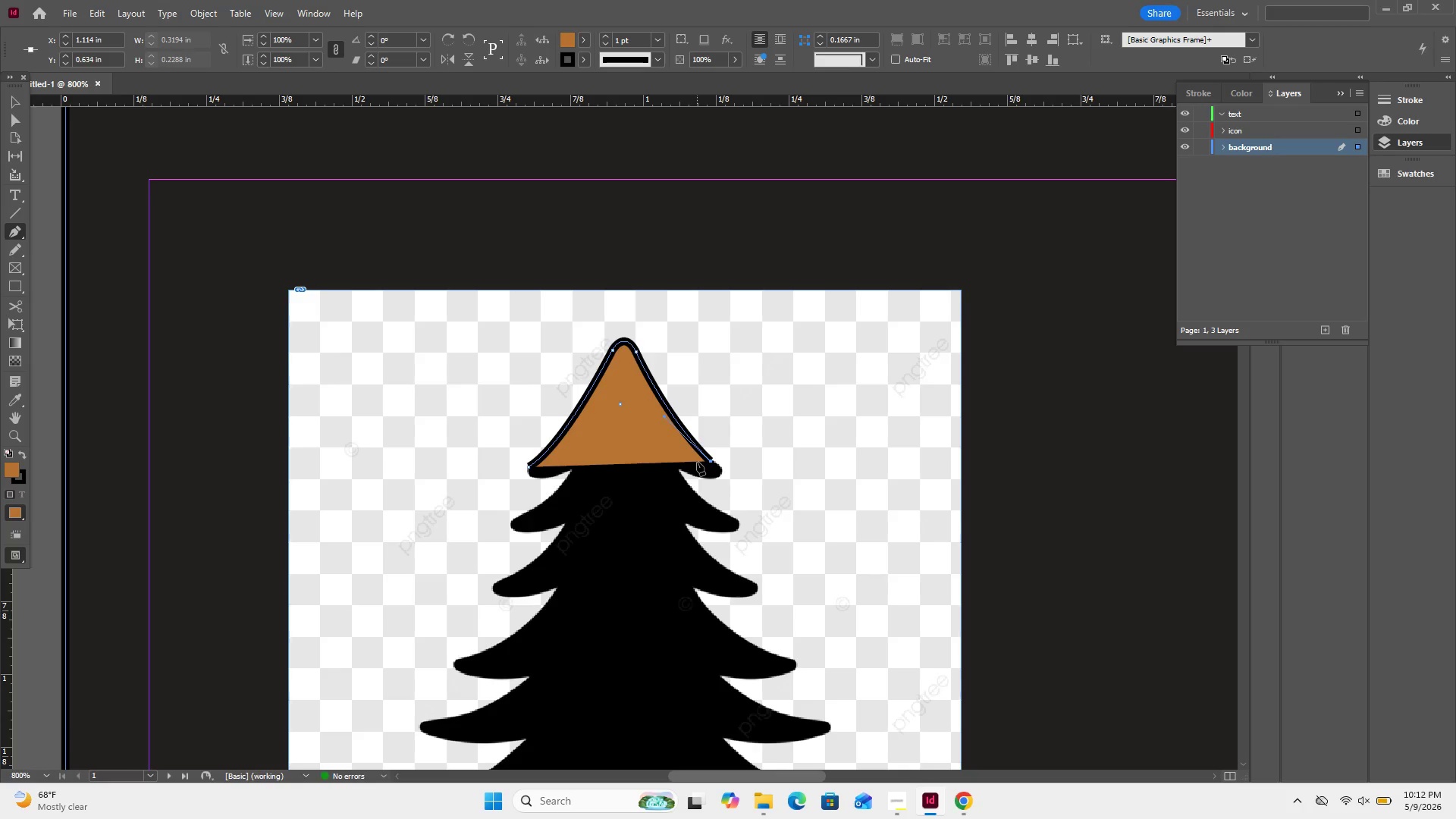 
key(Control+Z)
 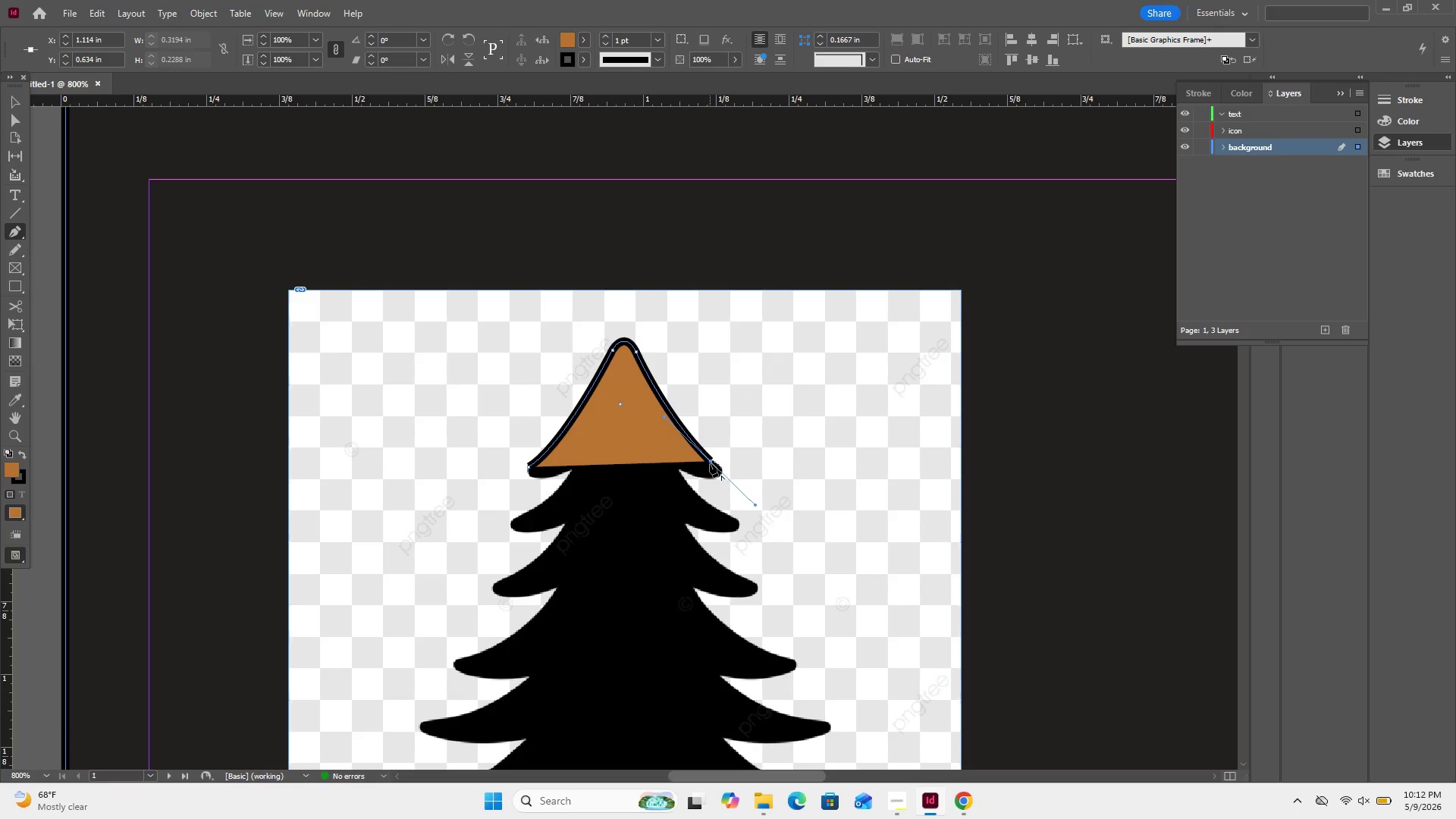 
wait(5.23)
 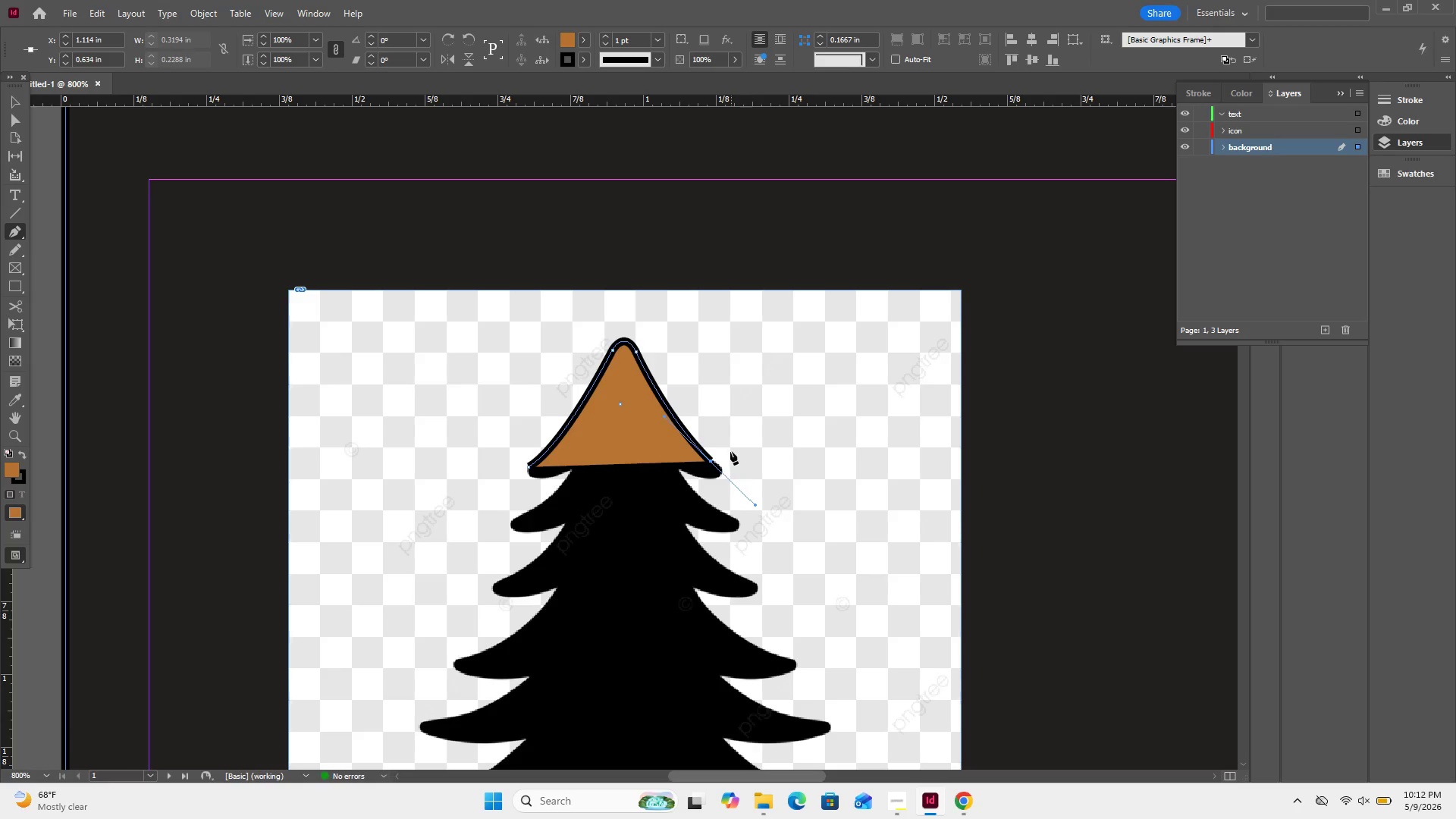 
left_click([711, 461])
 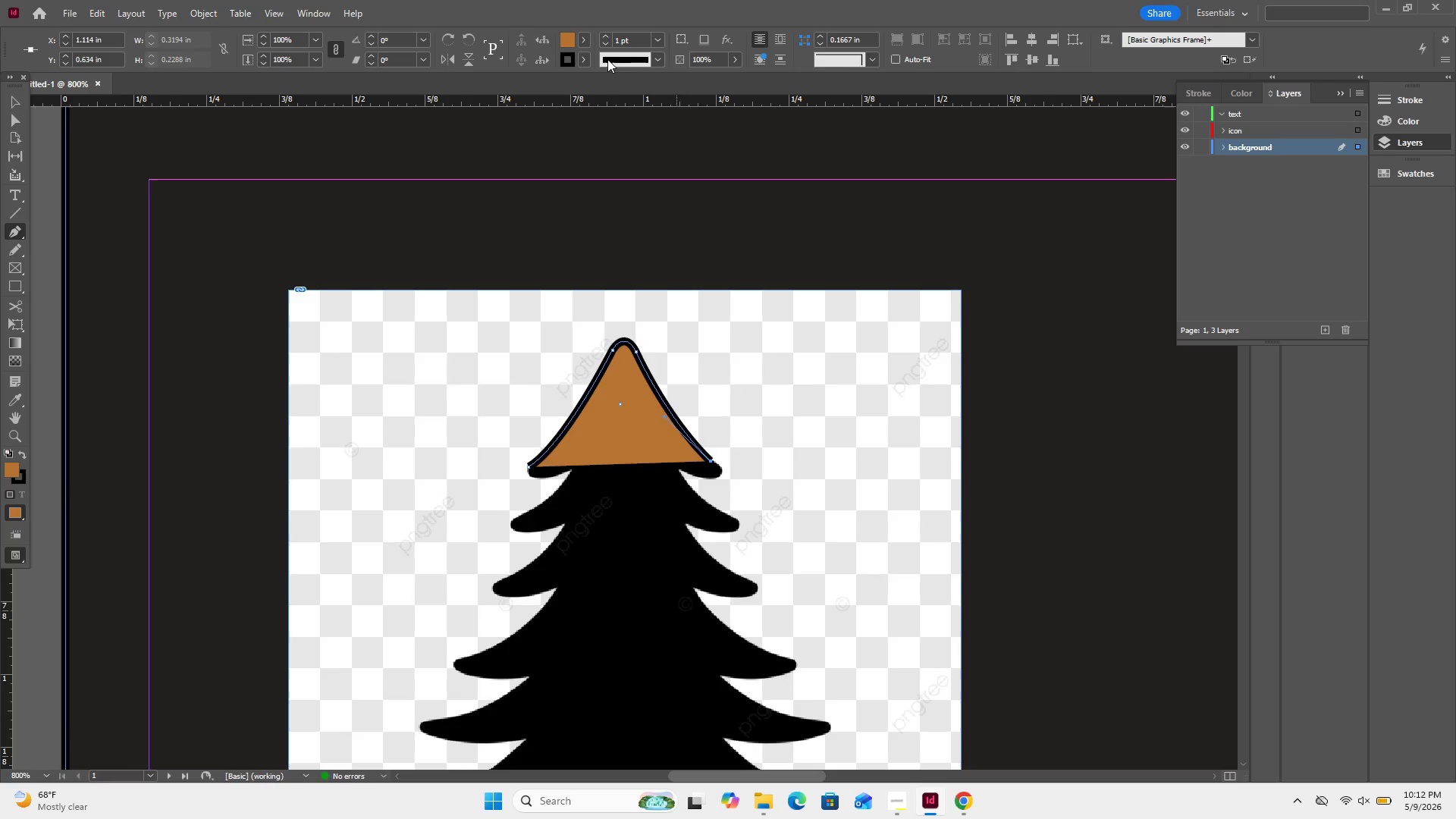 
left_click([579, 36])
 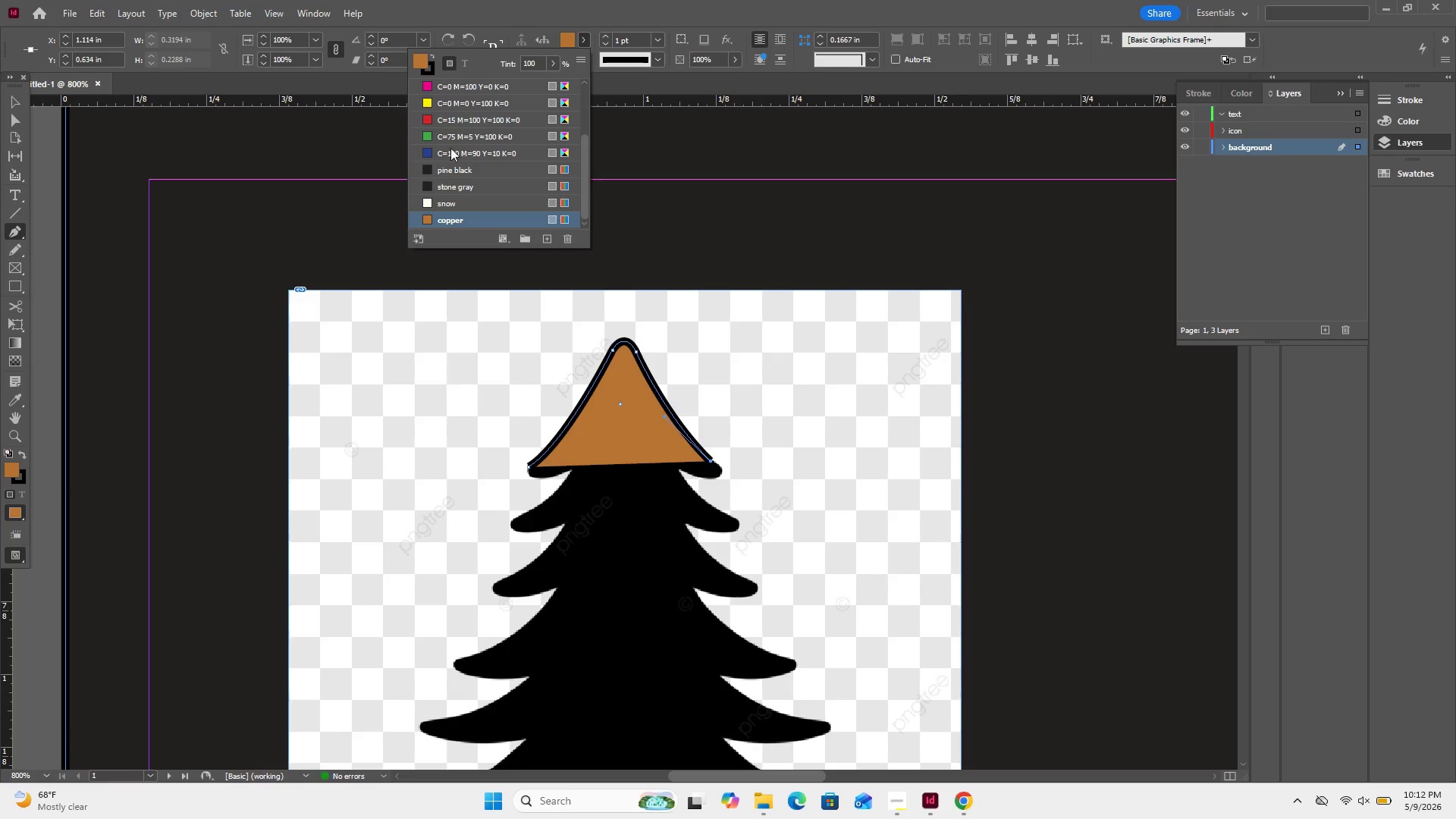 
scroll: coordinate [469, 121], scroll_direction: down, amount: 2.0
 